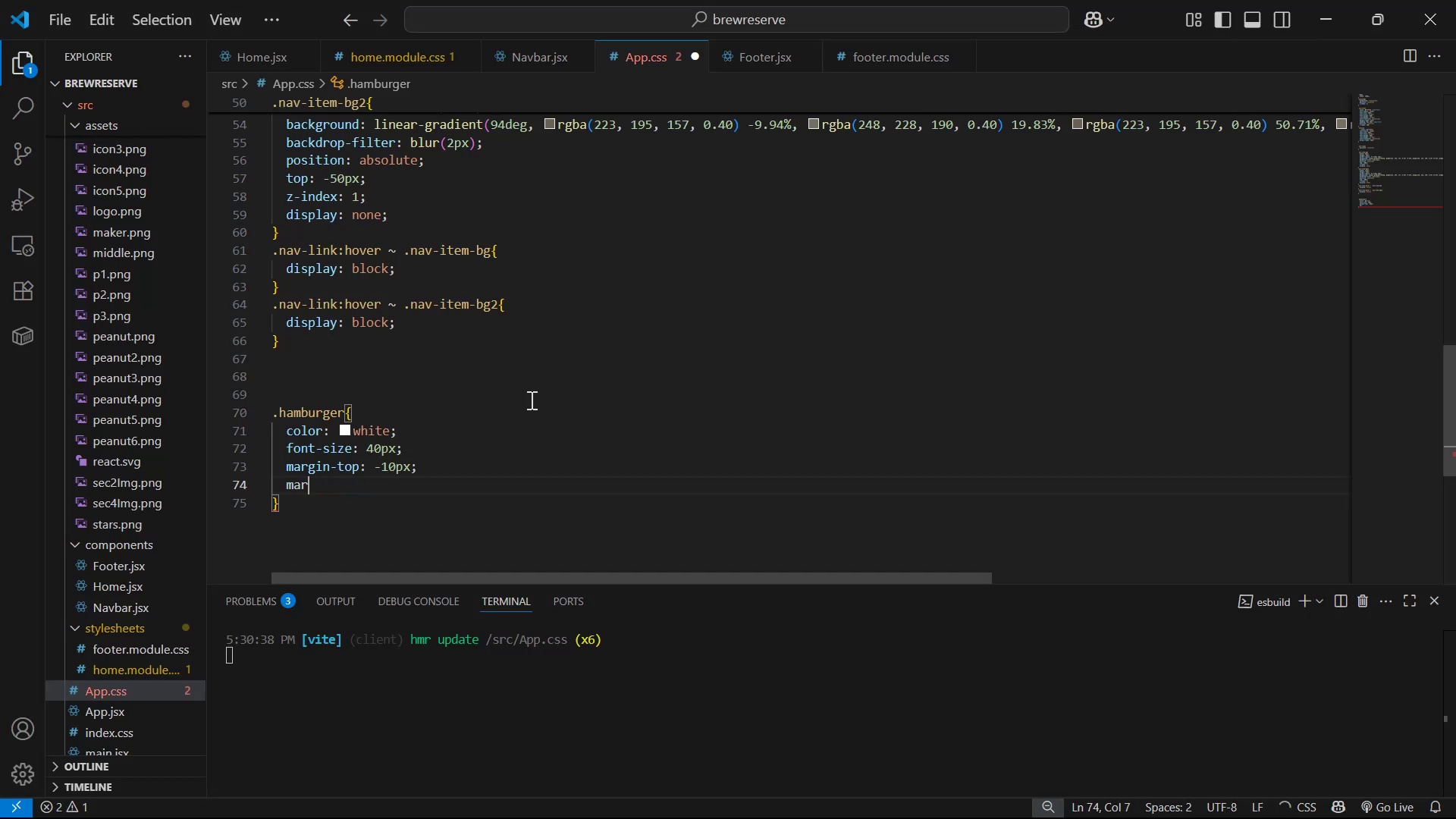 
key(Backspace)
 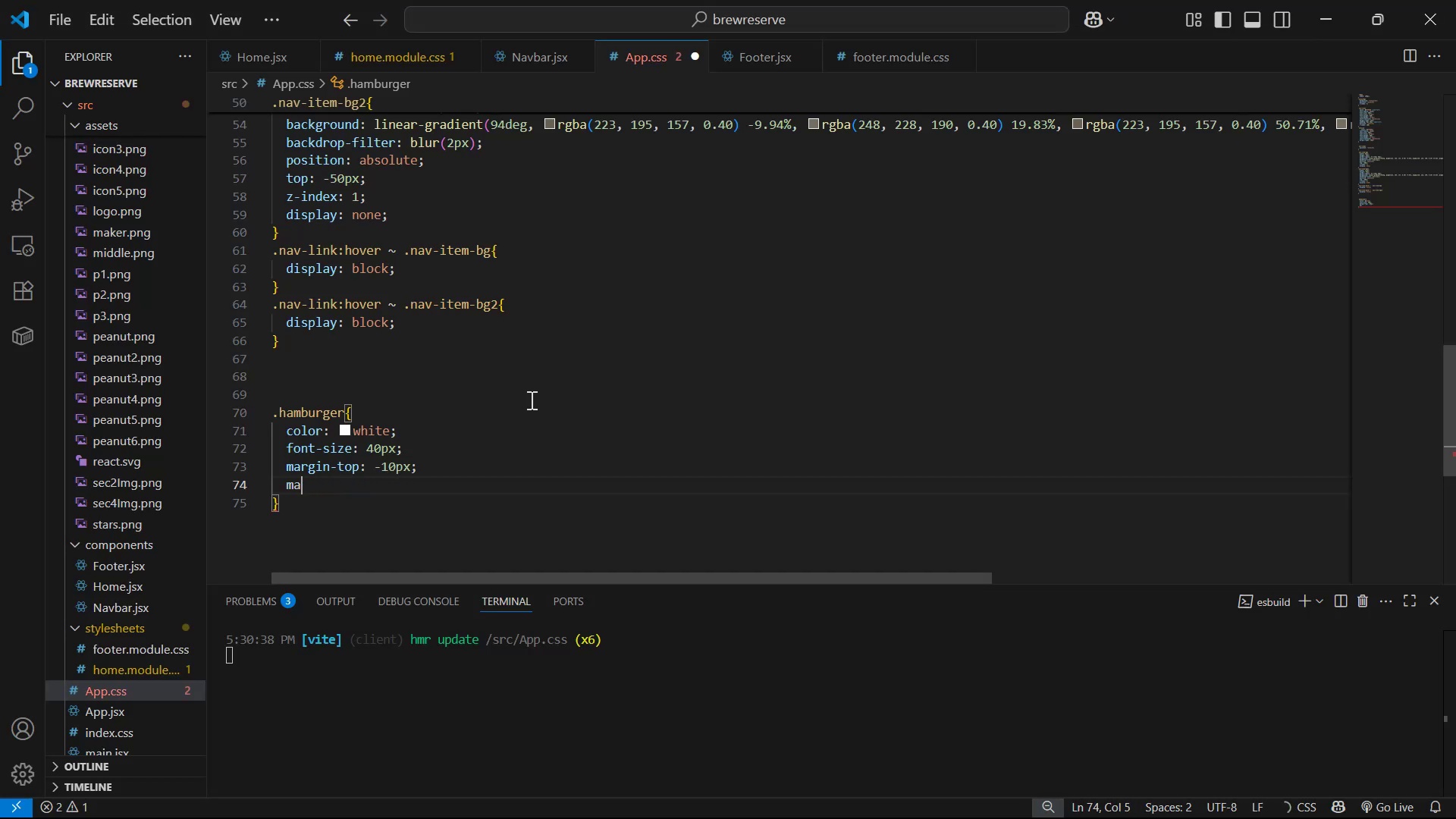 
key(Backspace)
 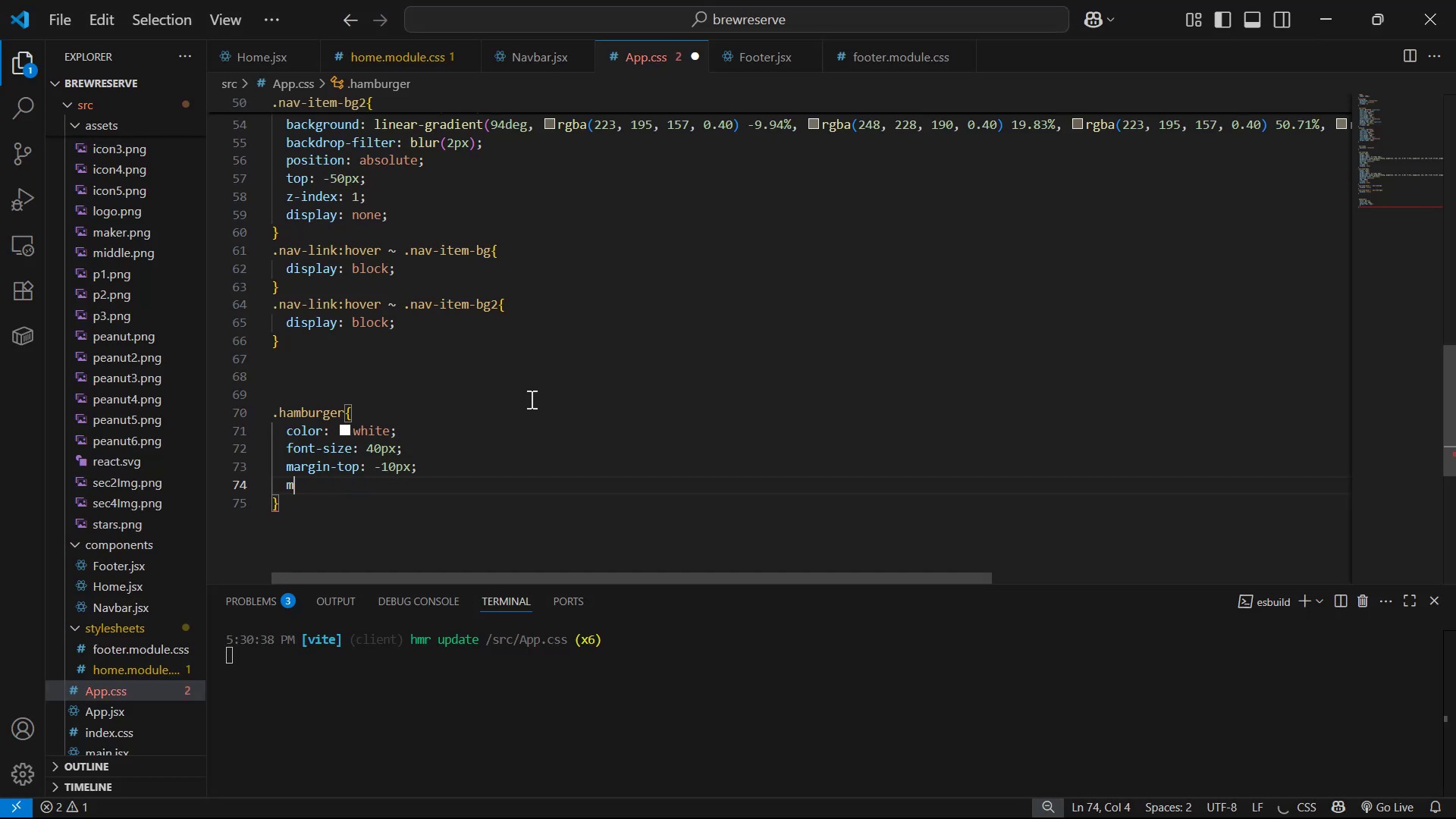 
key(Backspace)
 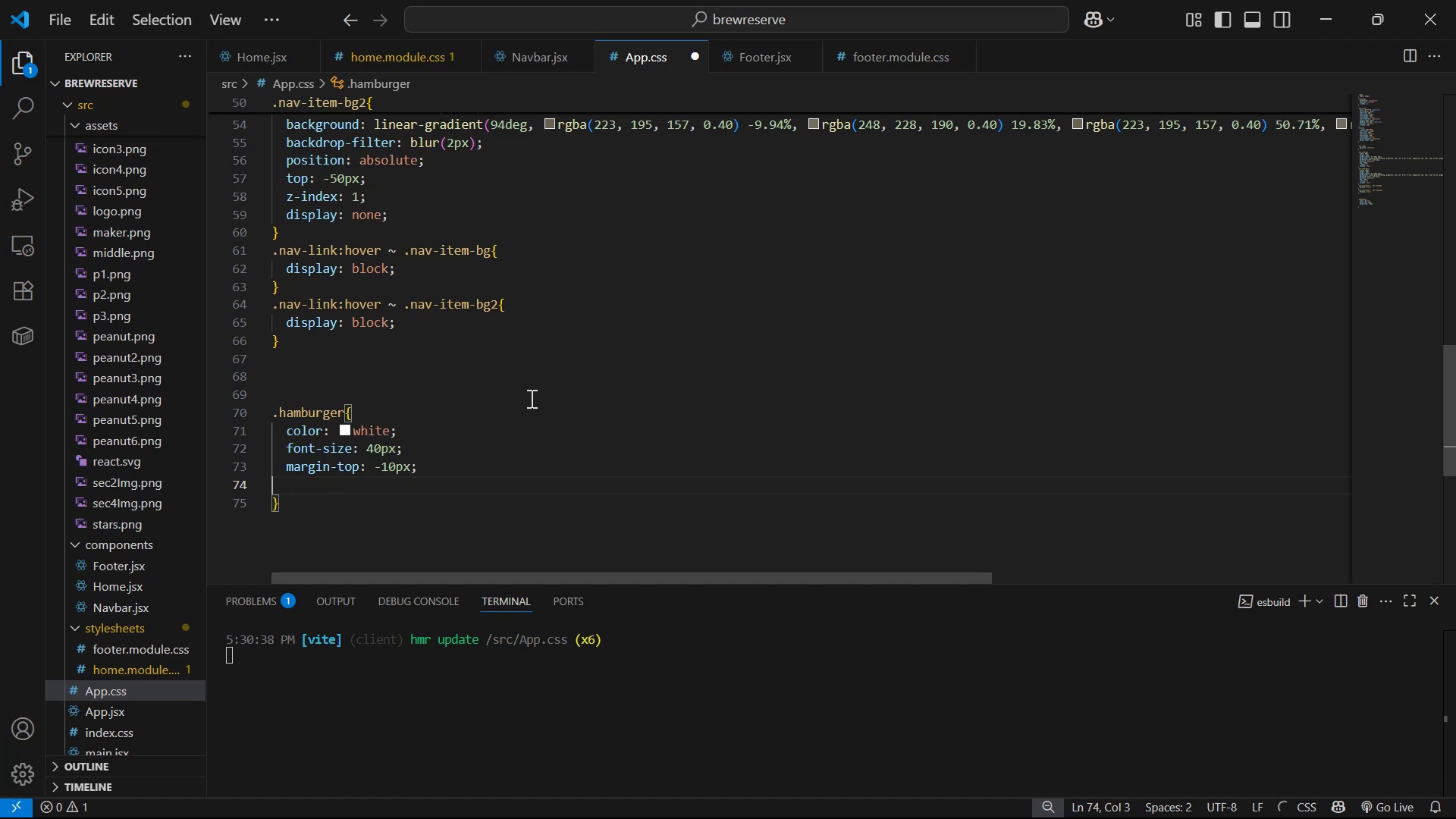 
key(Backspace)
 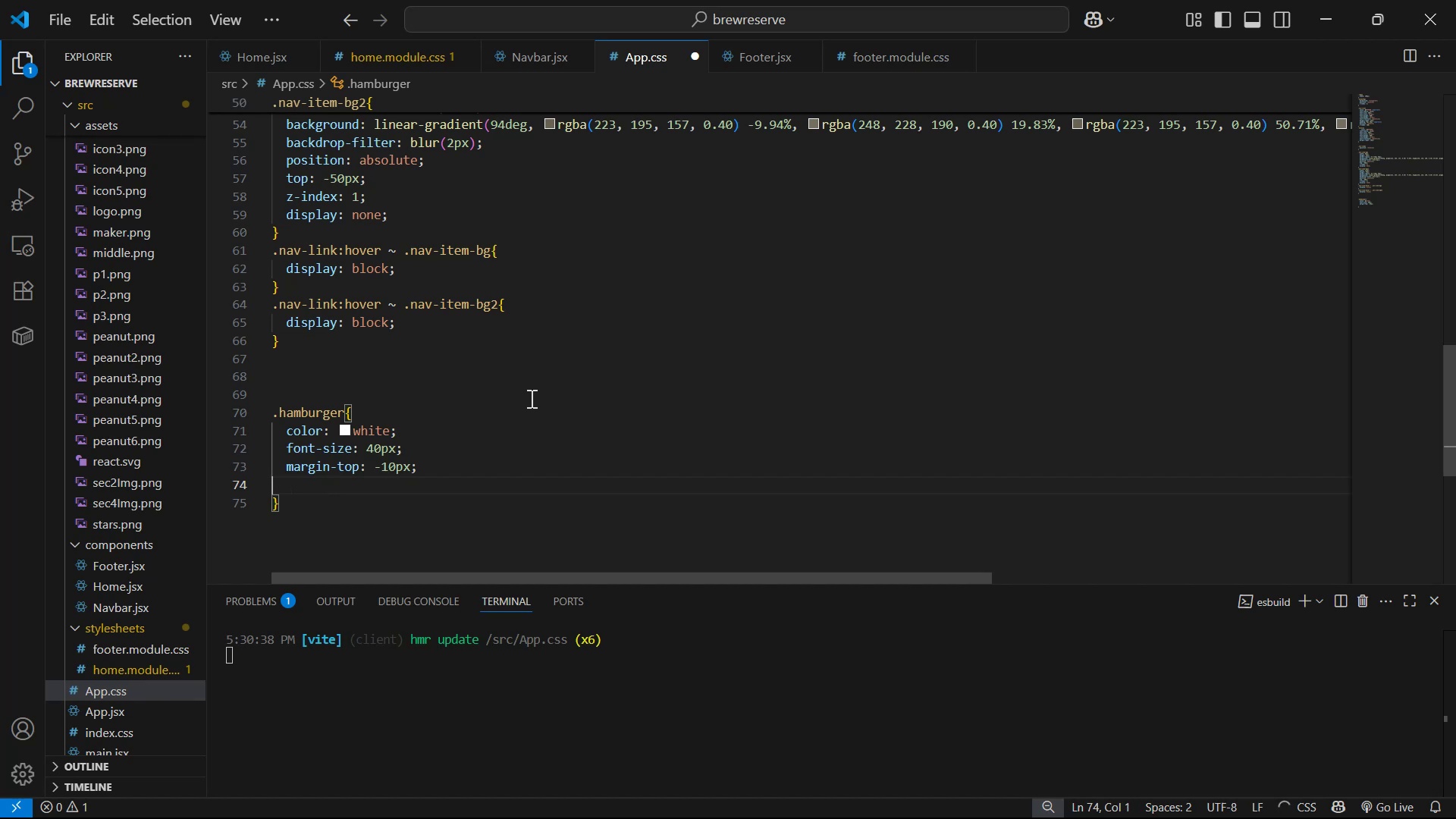 
key(Control+S)
 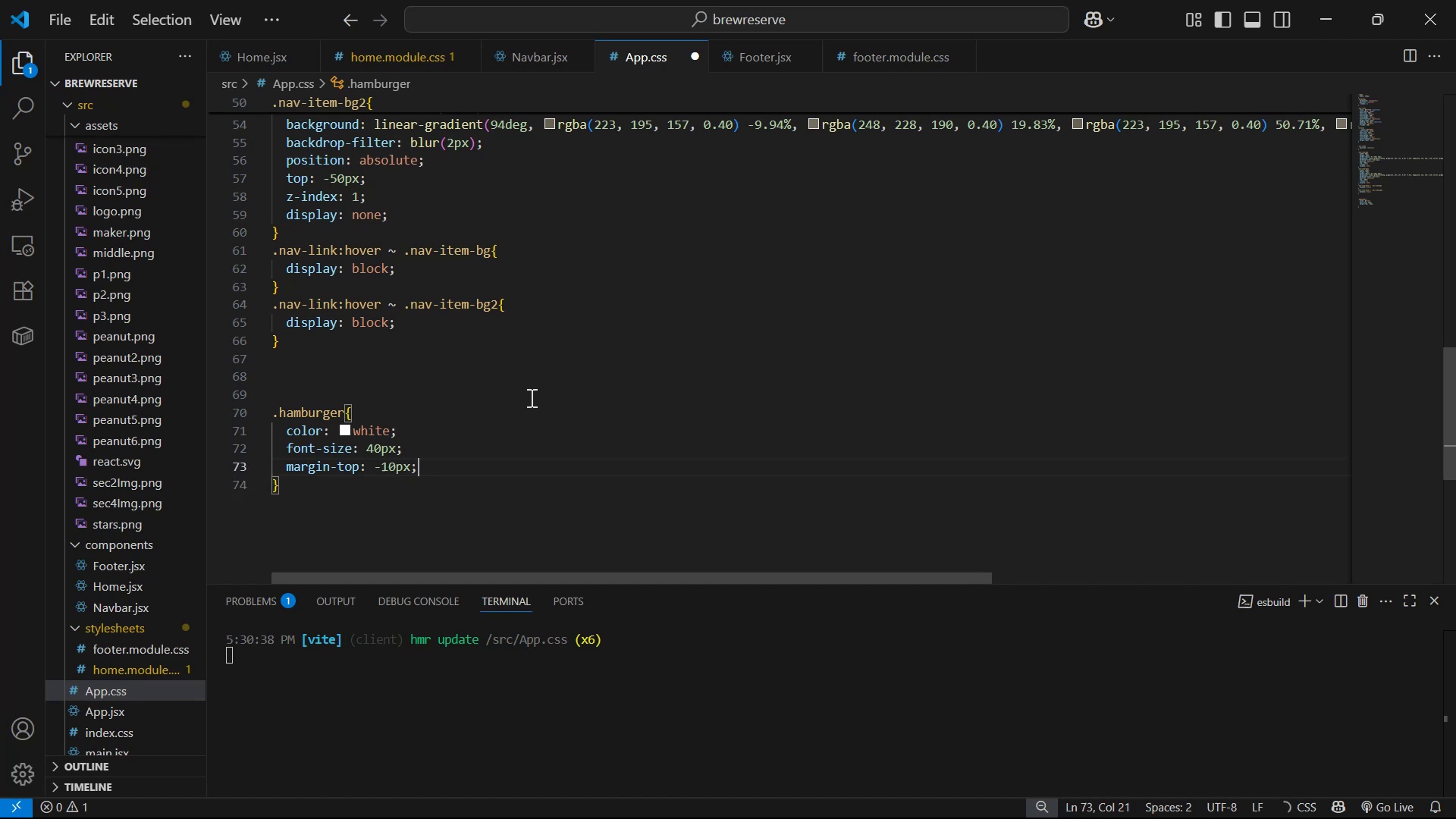 
key(Alt+AltLeft)
 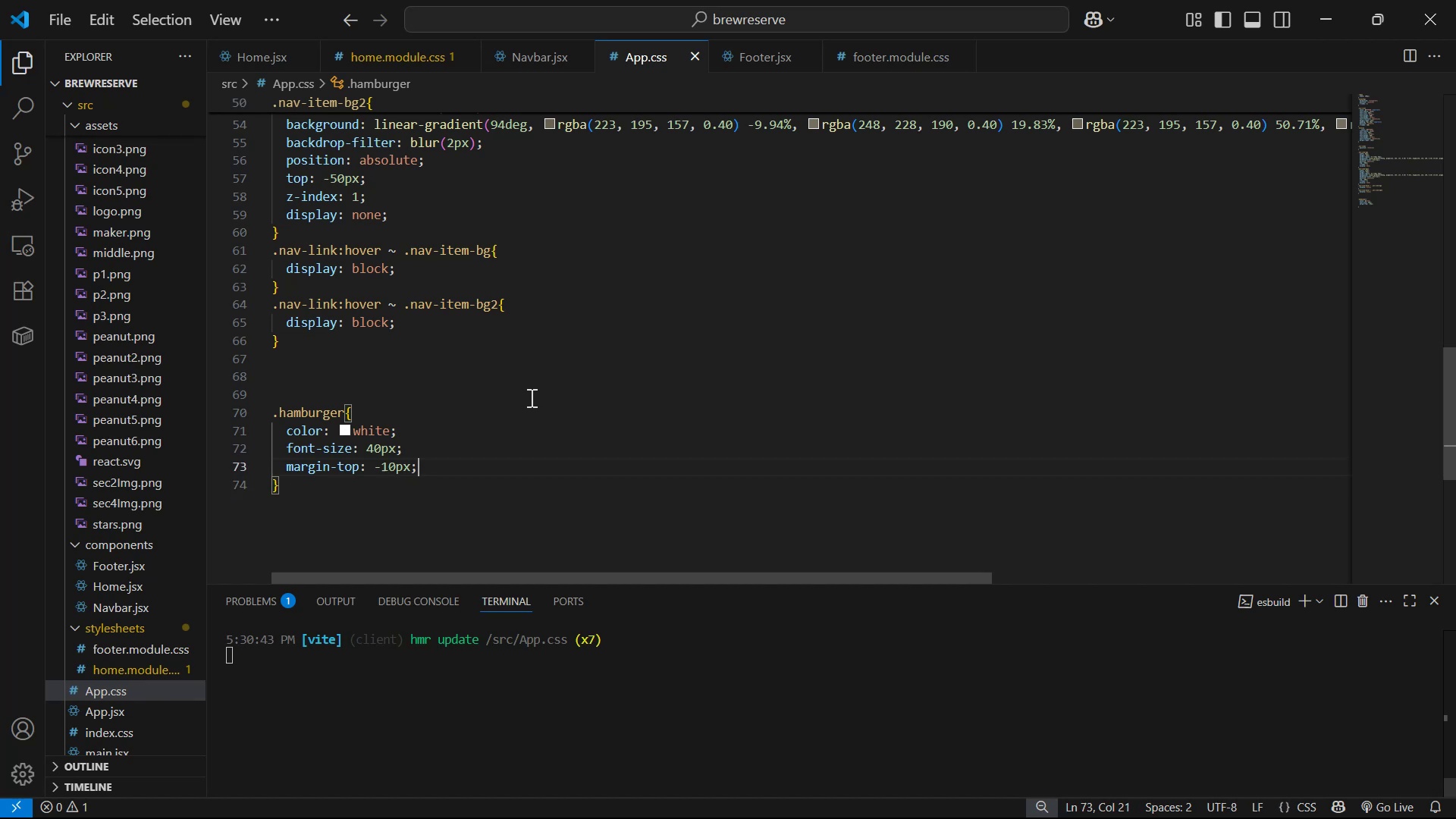 
key(Alt+Tab)
 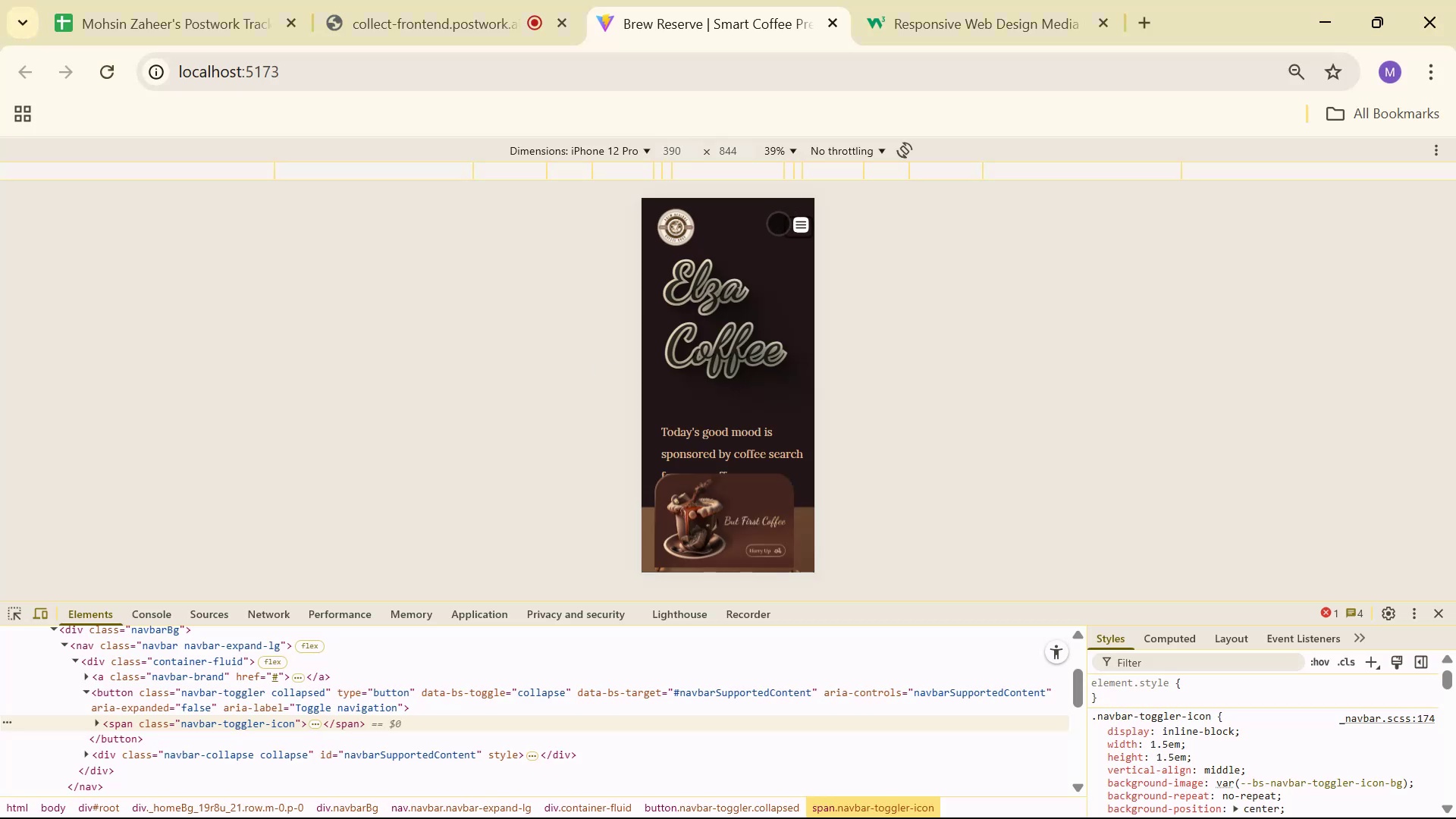 
left_click([796, 225])
 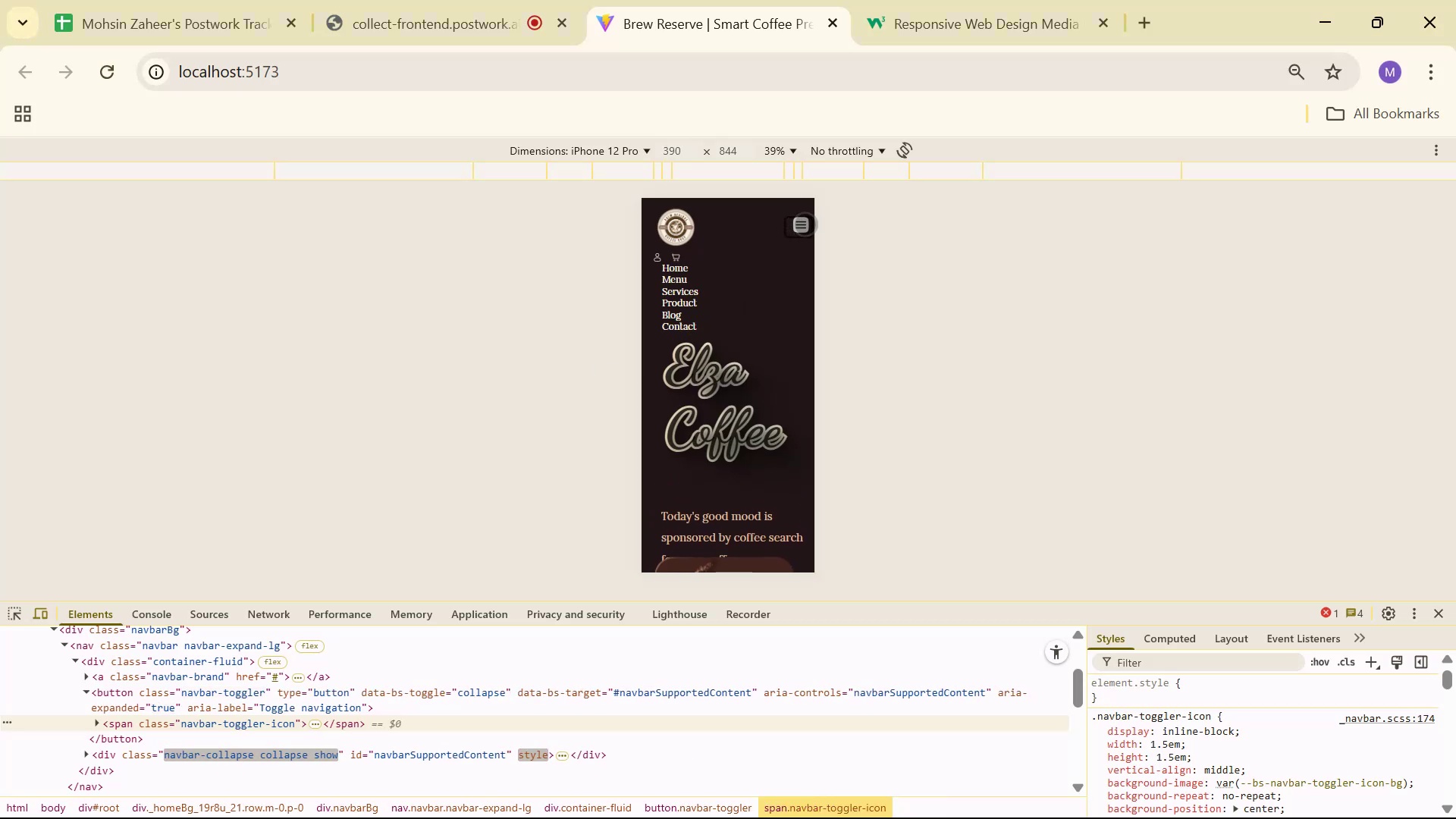 
left_click([805, 224])
 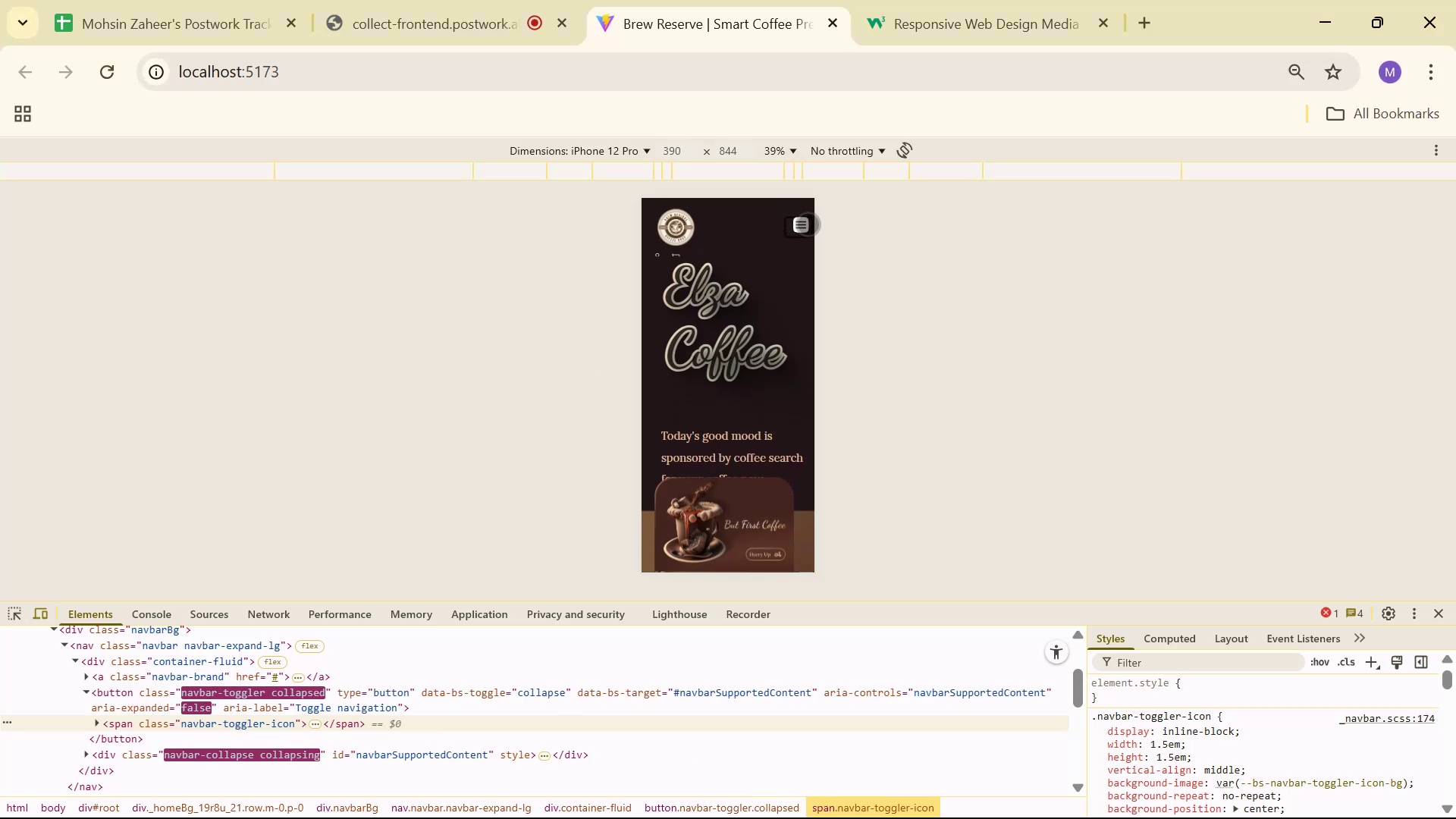 
left_click([808, 224])
 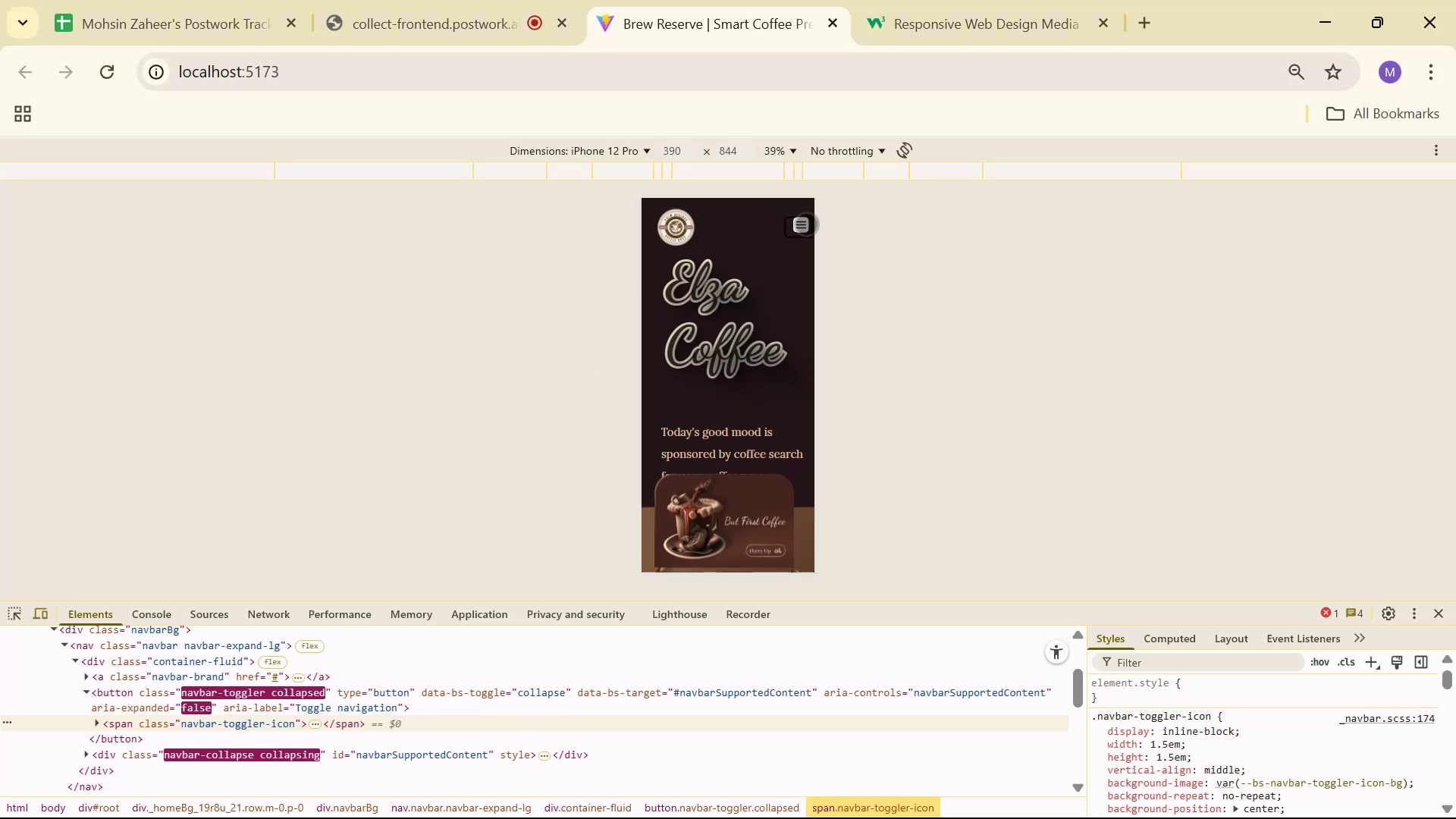 
left_click([809, 225])
 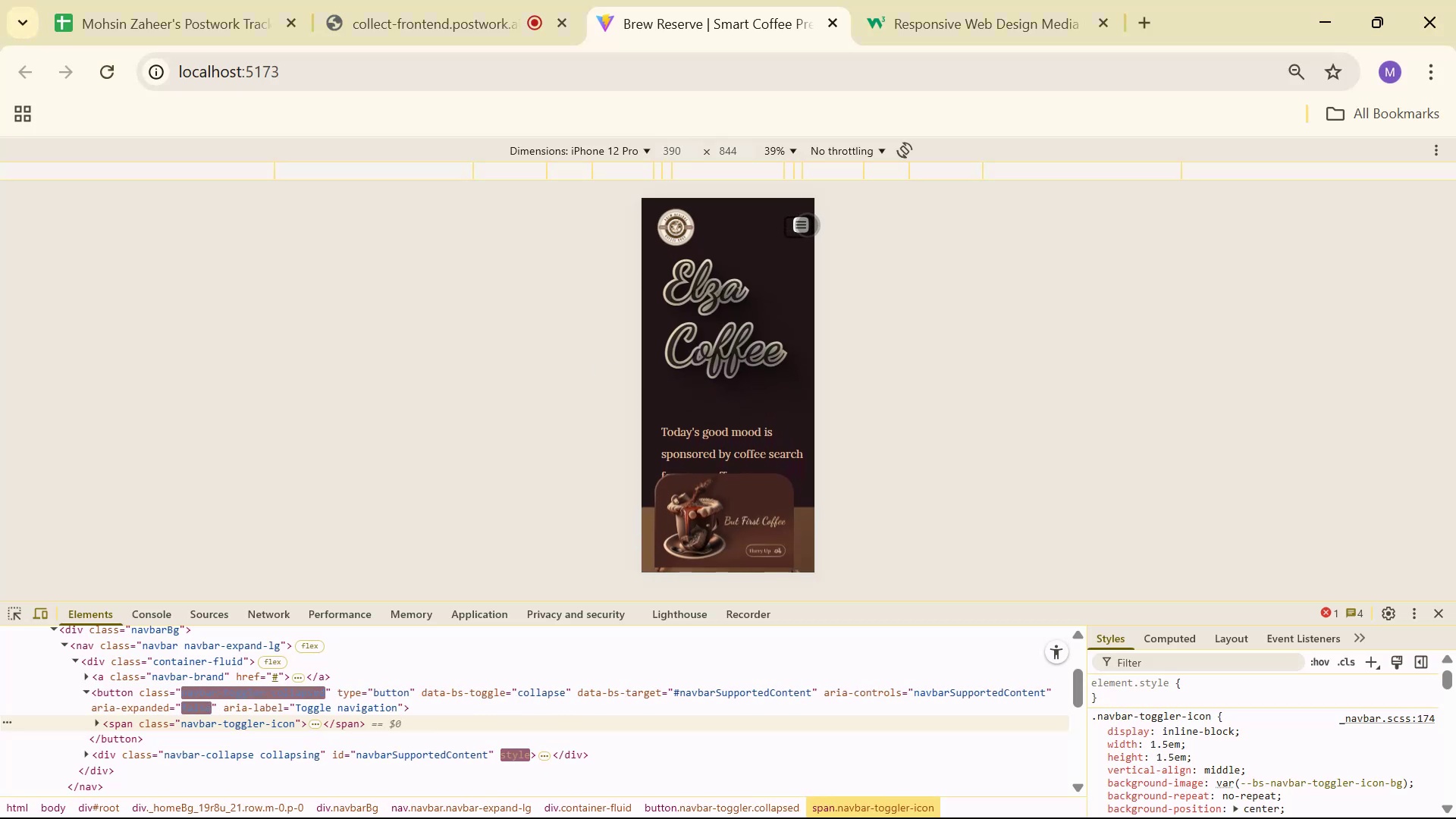 
left_click([810, 225])
 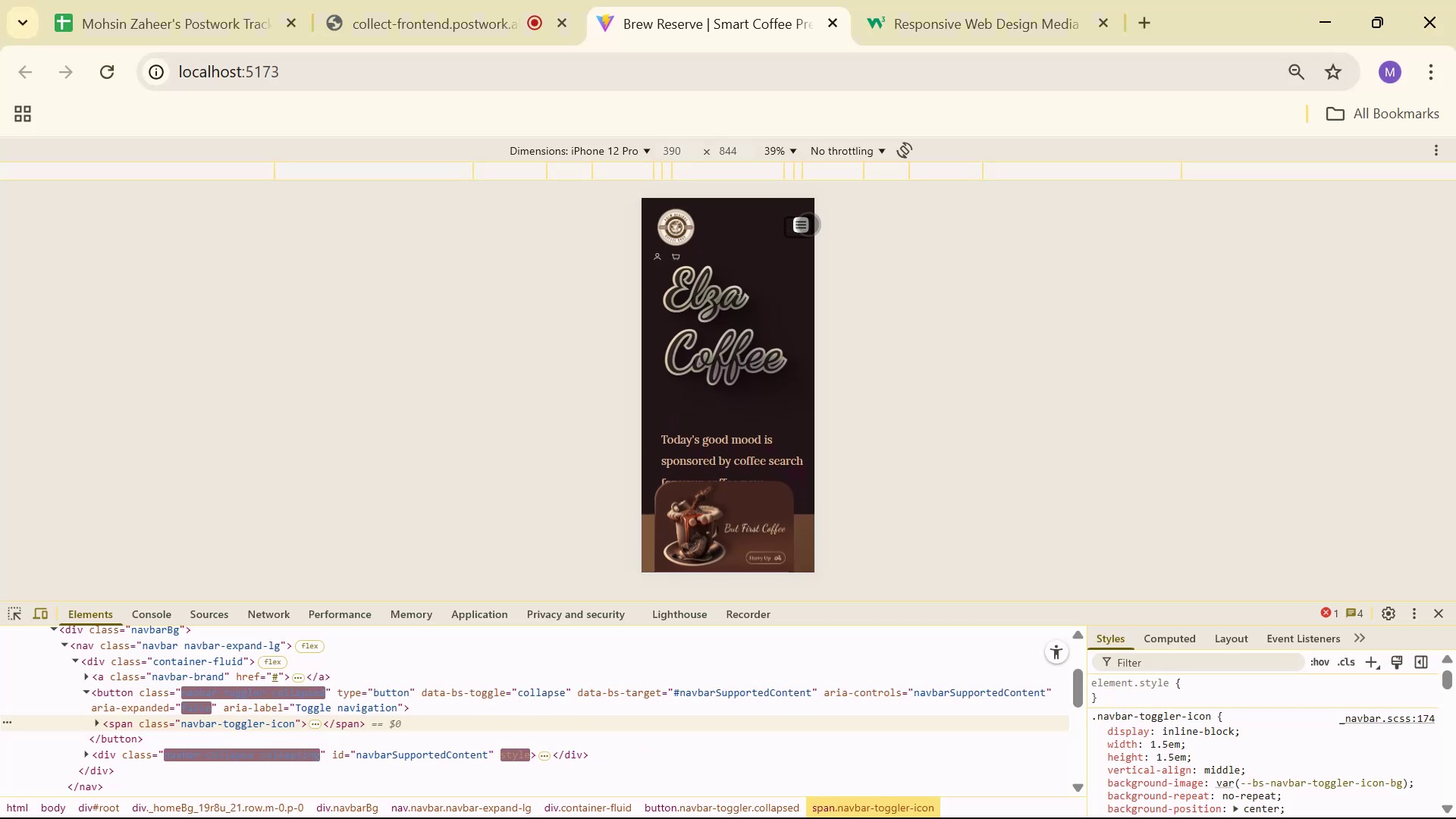 
left_click([808, 224])
 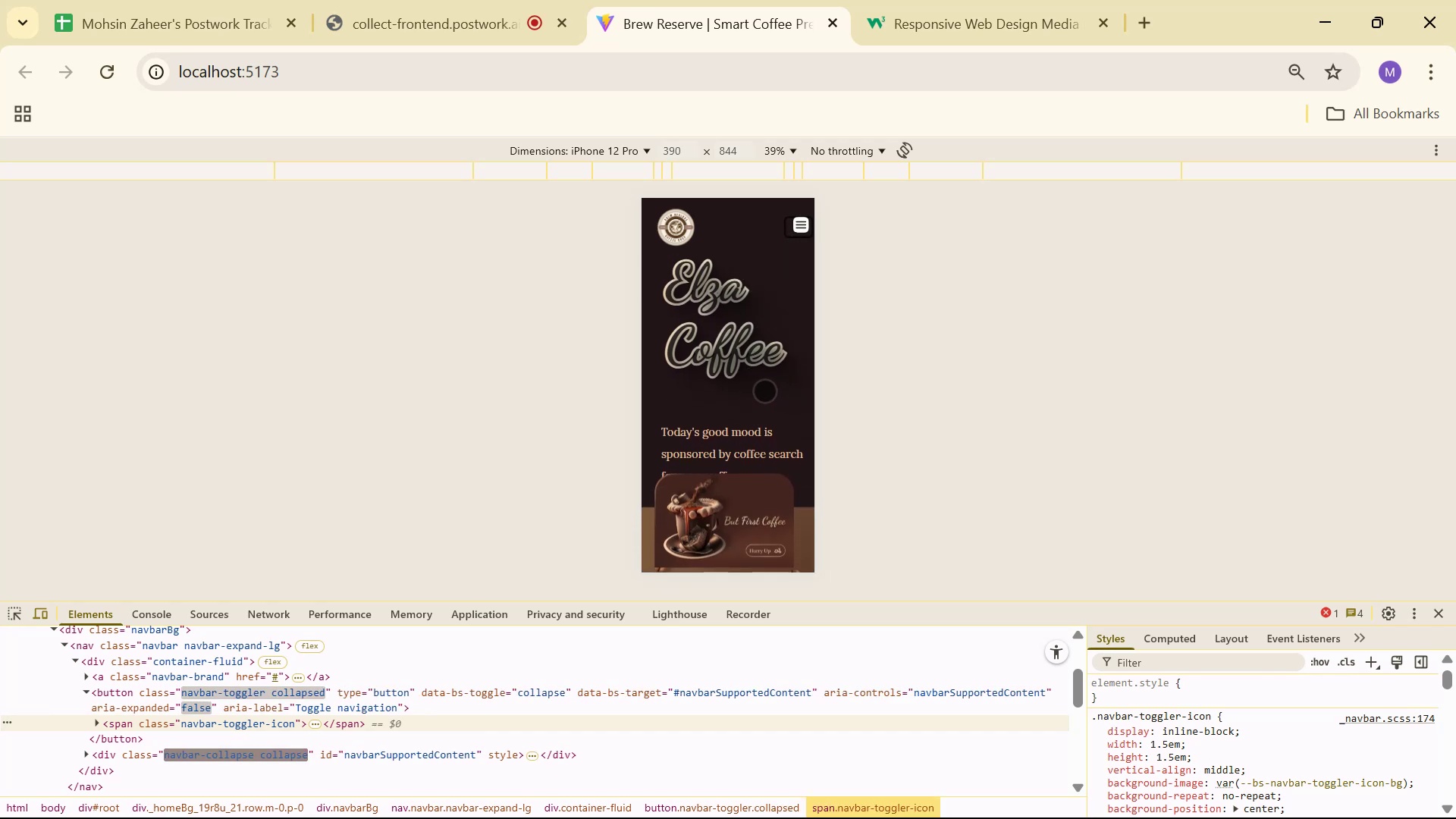 
scroll: coordinate [769, 344], scroll_direction: down, amount: 68.0
 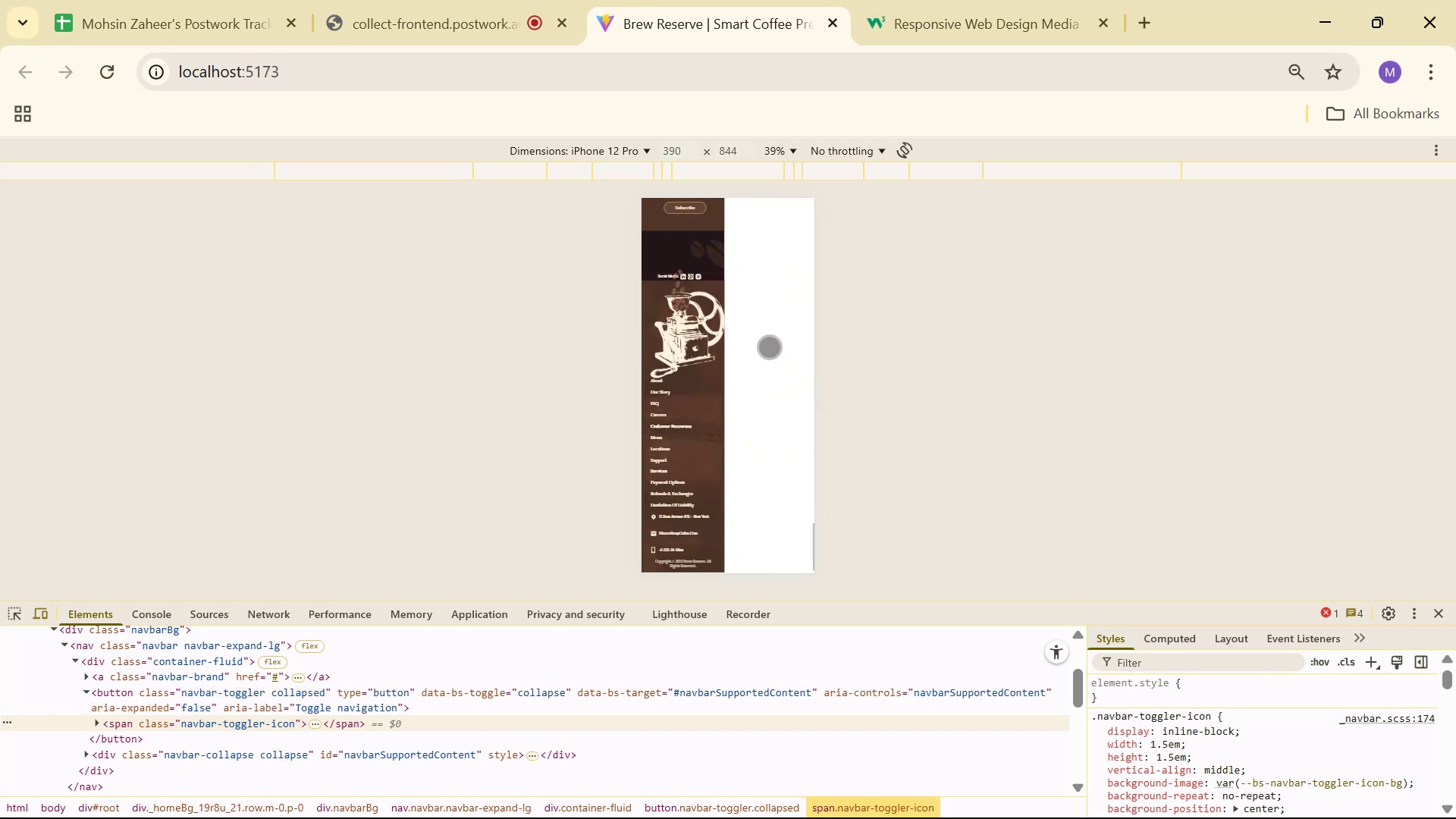 
scroll: coordinate [765, 345], scroll_direction: up, amount: 61.0
 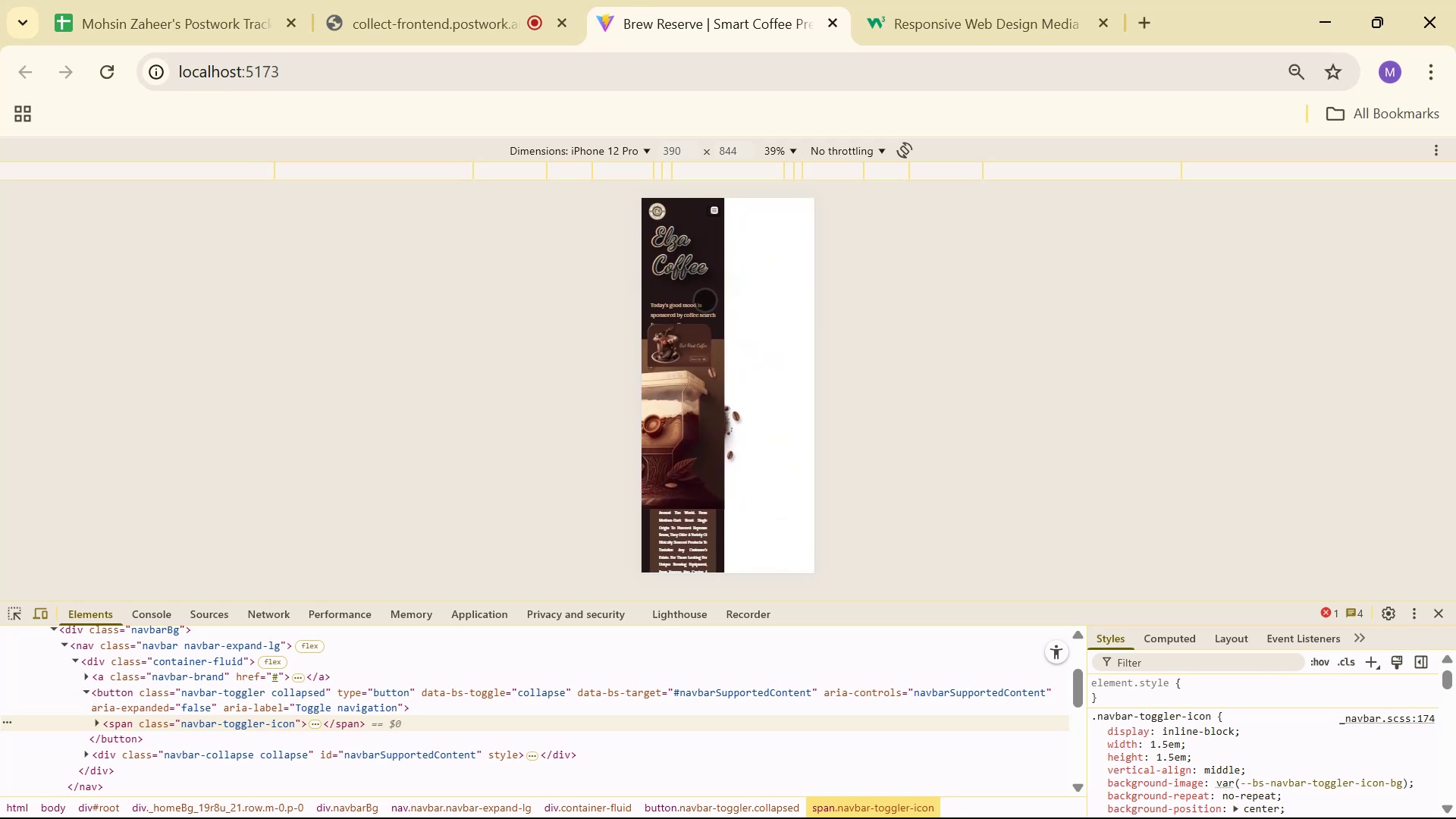 
scroll: coordinate [732, 360], scroll_direction: down, amount: 35.0
 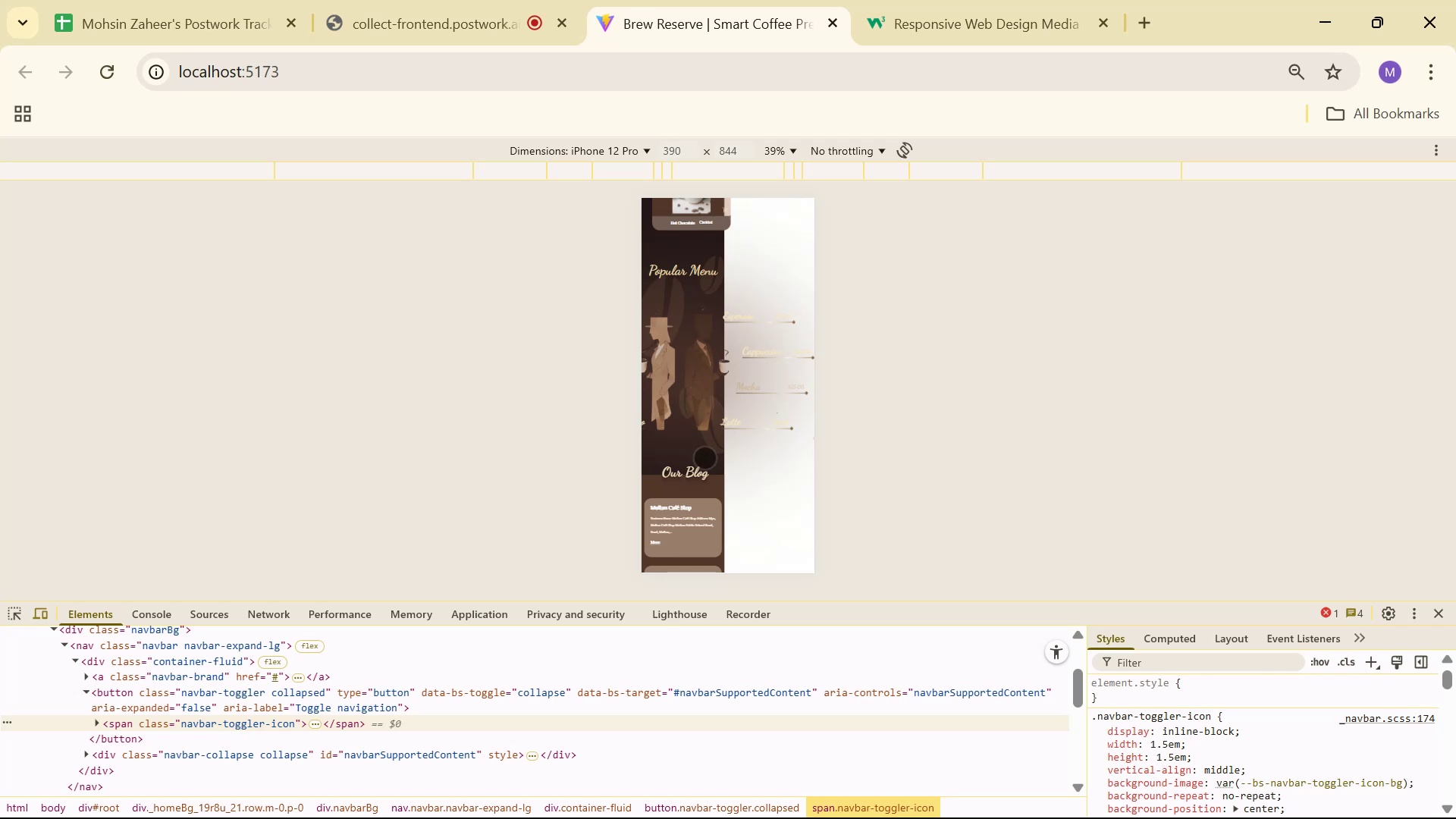 
wait(7.18)
 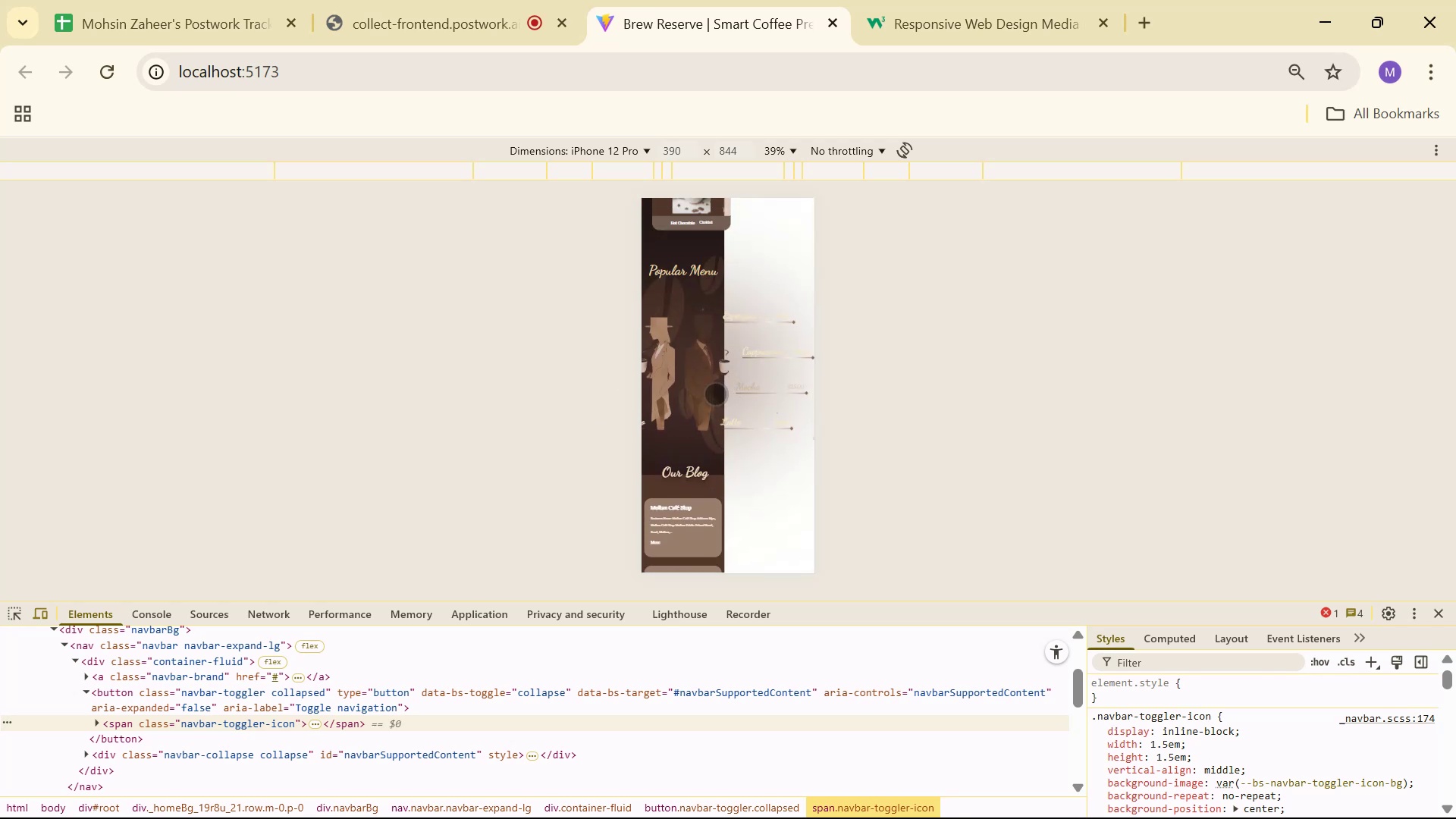 
left_click([607, 142])
 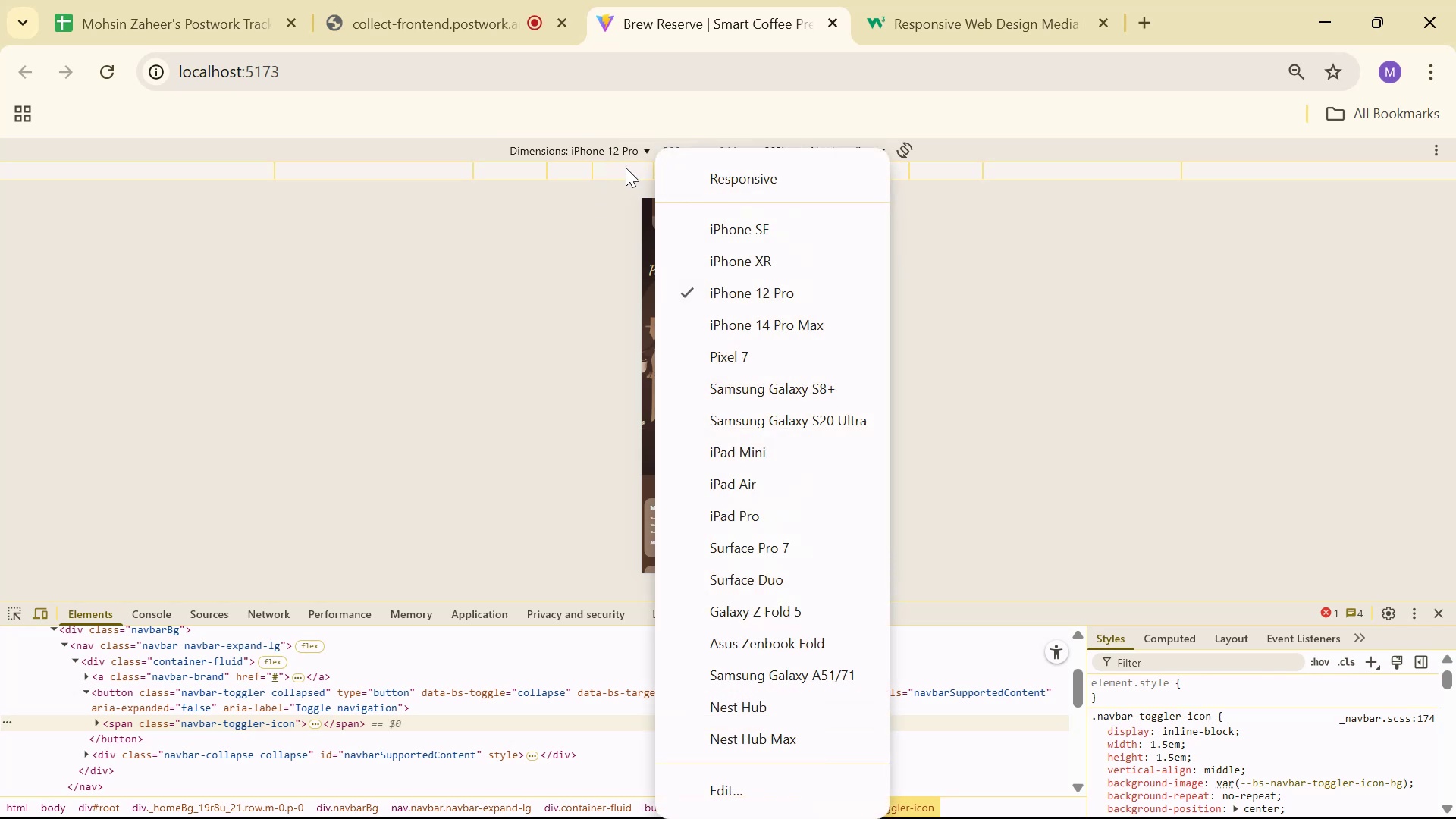 
left_click([714, 178])
 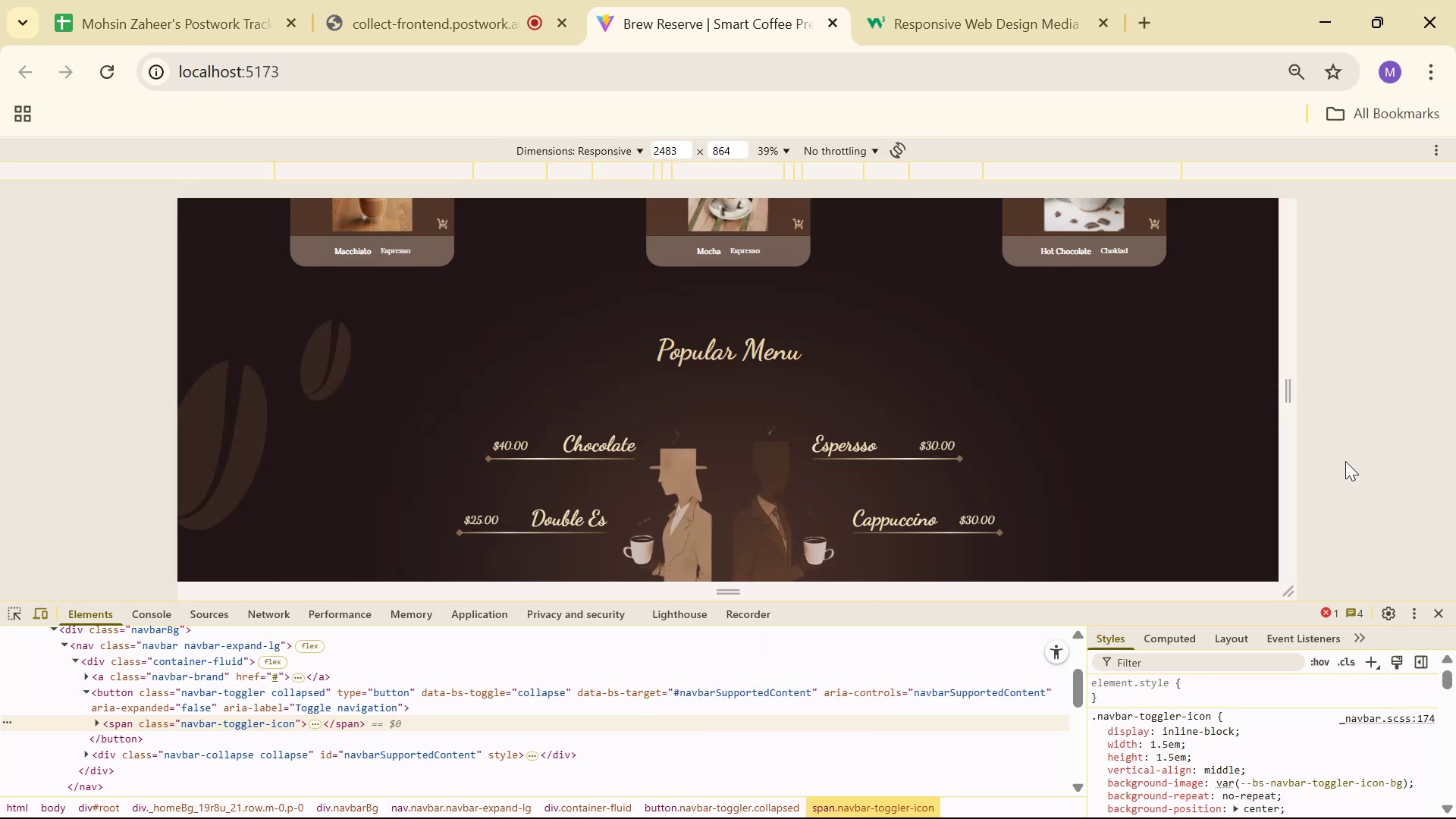 
left_click_drag(start_coordinate=[1270, 447], to_coordinate=[1192, 447])
 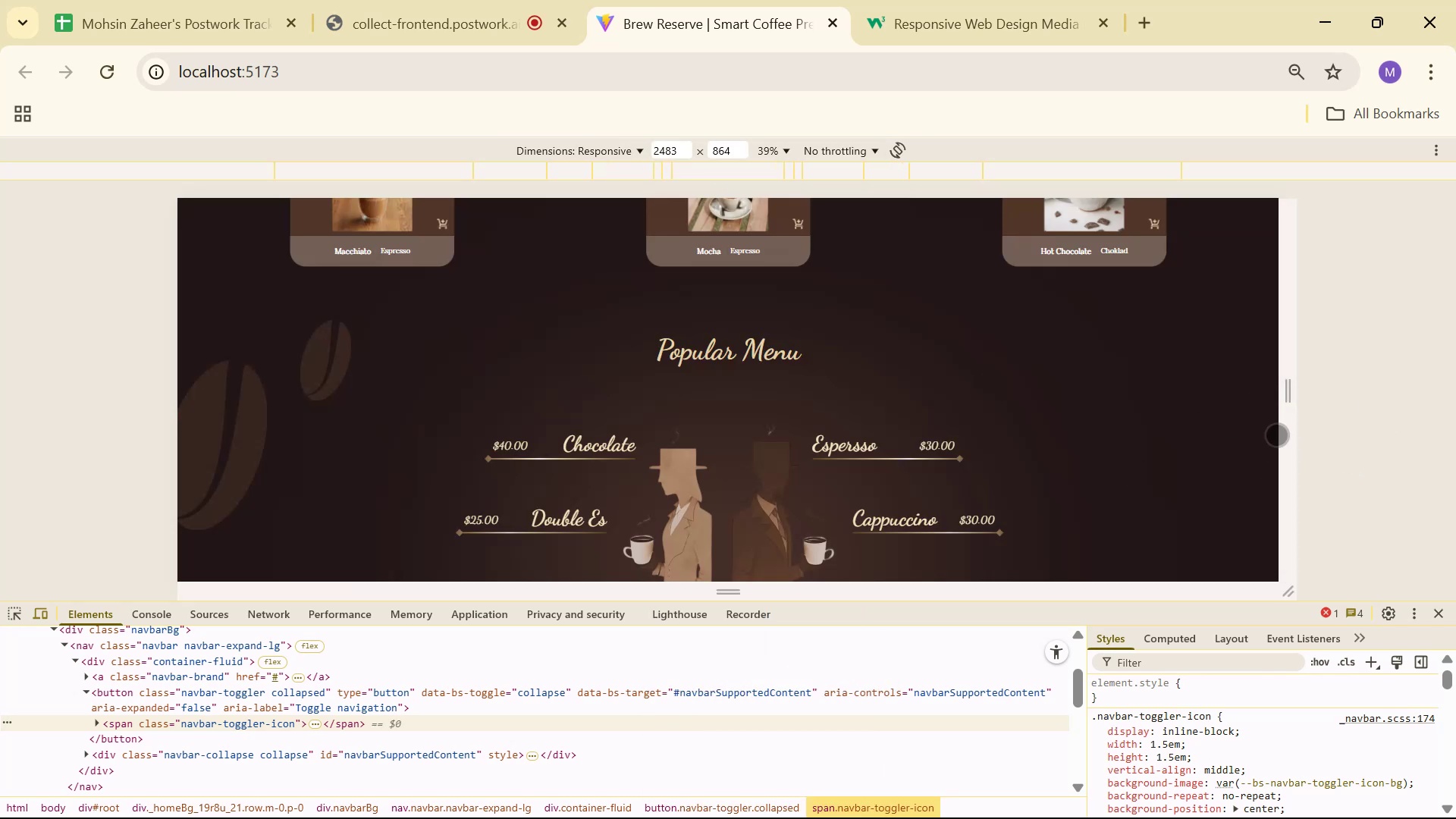 
left_click_drag(start_coordinate=[1297, 428], to_coordinate=[1290, 428])
 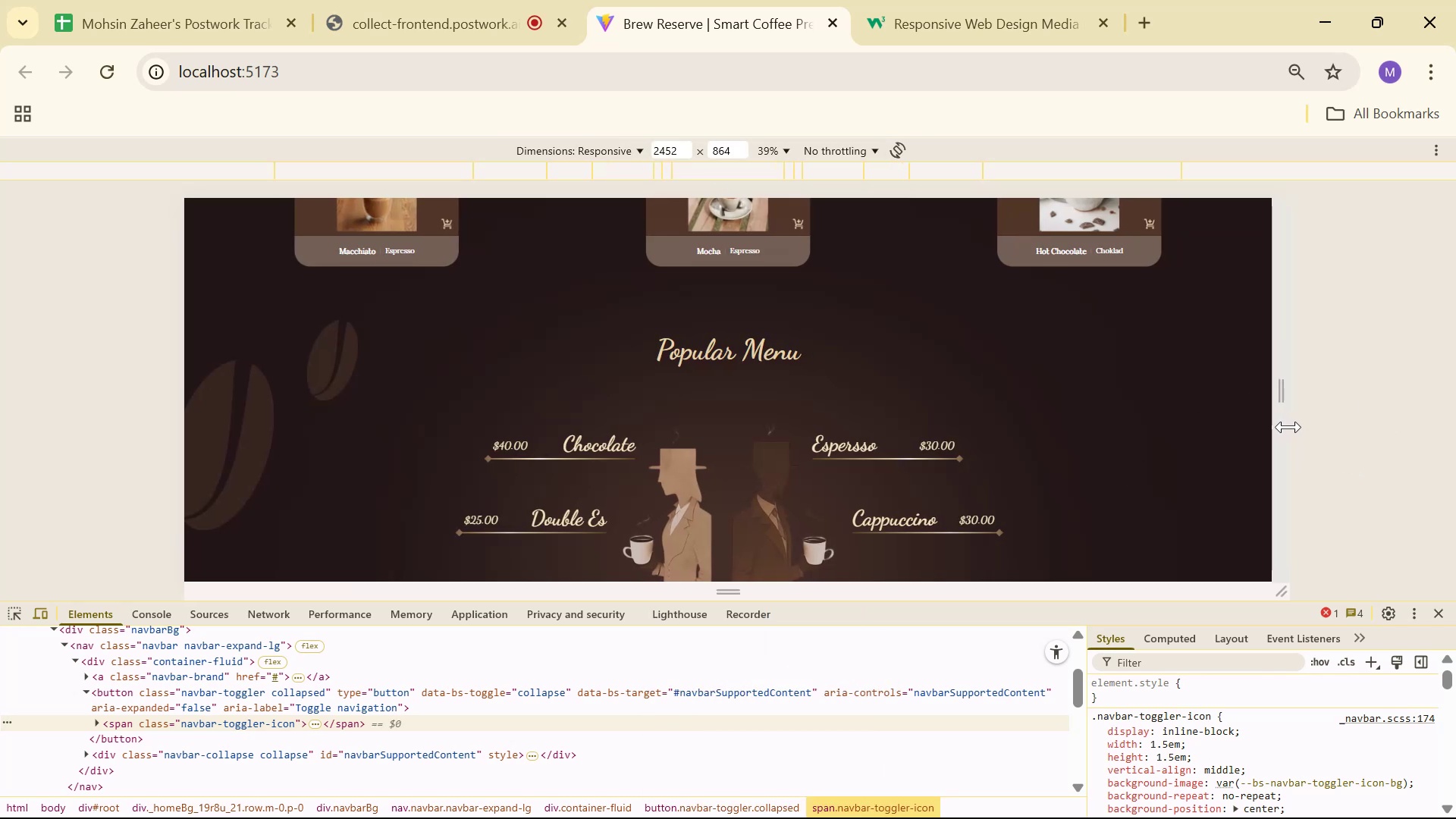 
left_click_drag(start_coordinate=[1285, 427], to_coordinate=[897, 435])
 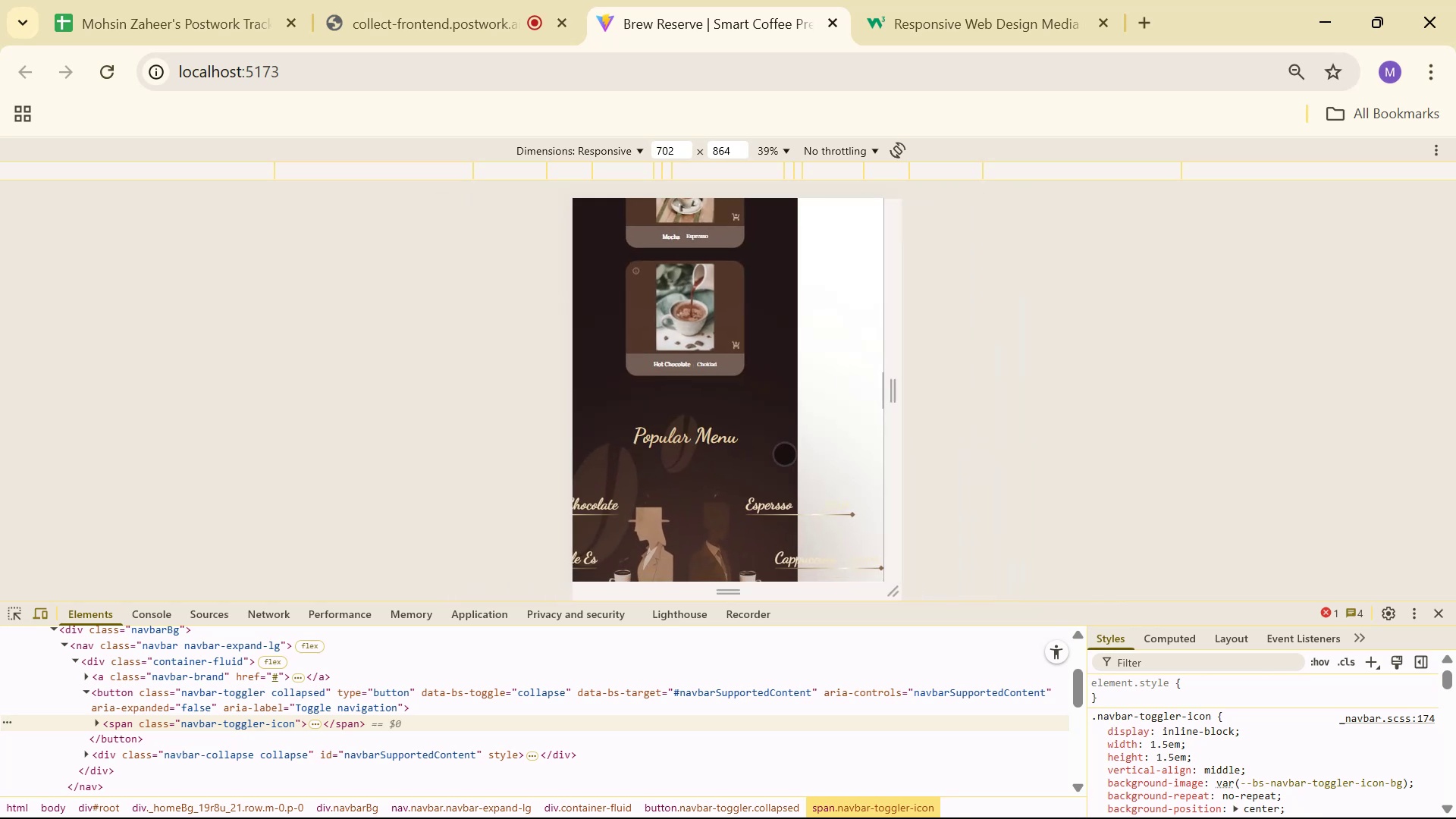 
left_click_drag(start_coordinate=[739, 441], to_coordinate=[849, 344])
 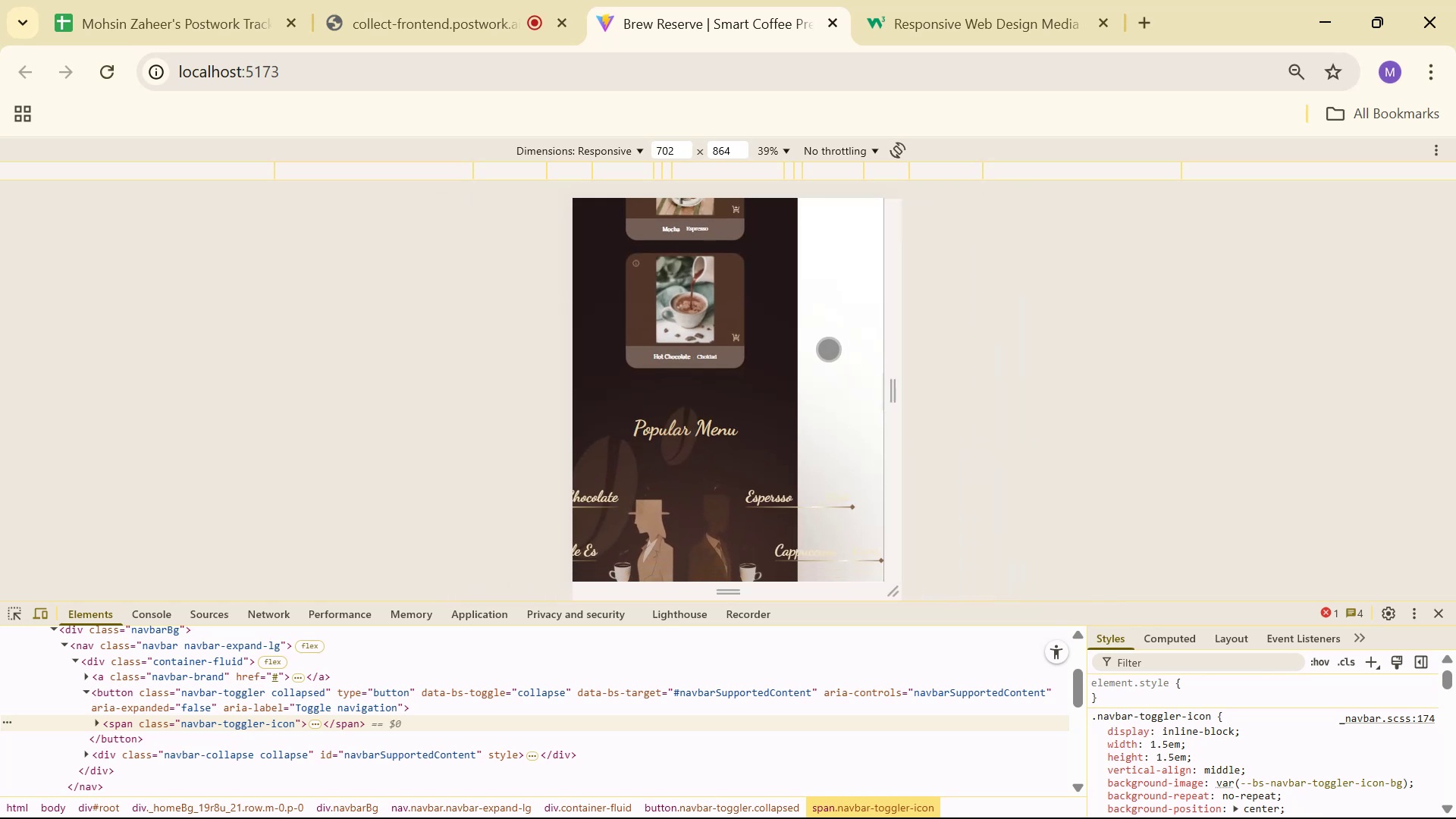 
left_click_drag(start_coordinate=[800, 435], to_coordinate=[786, 234])
 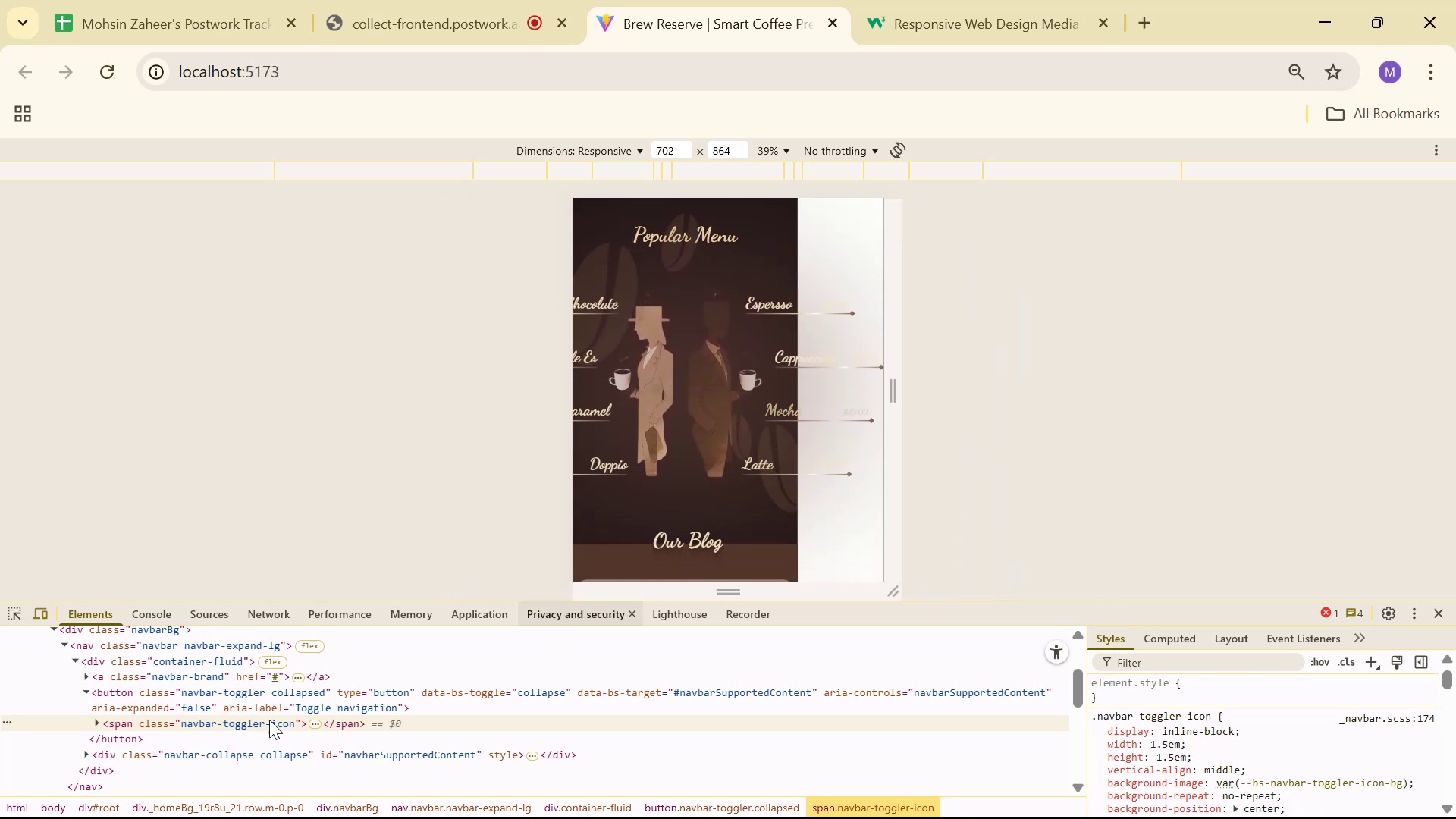 
left_click([24, 614])
 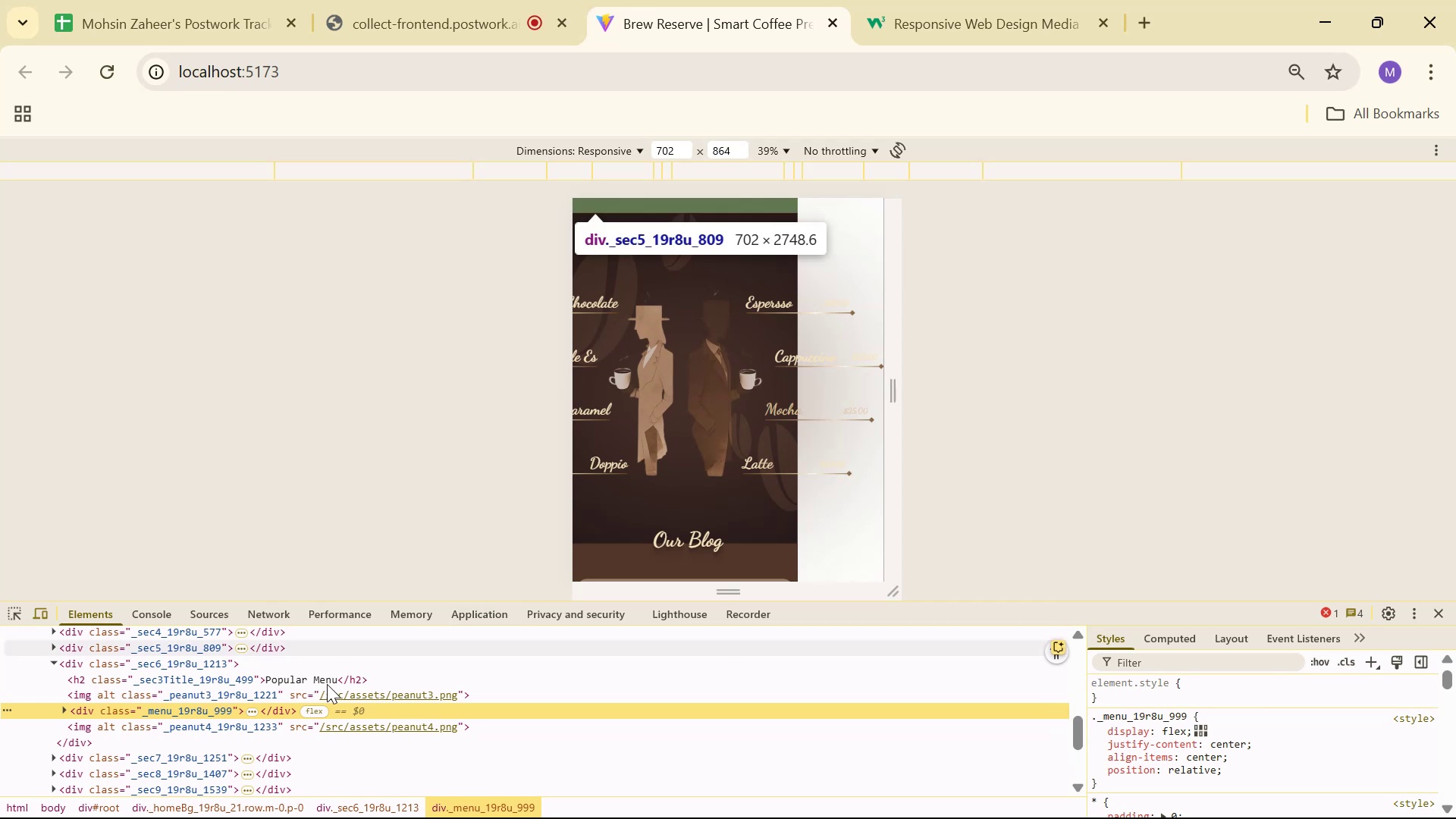 
key(Alt+AltLeft)
 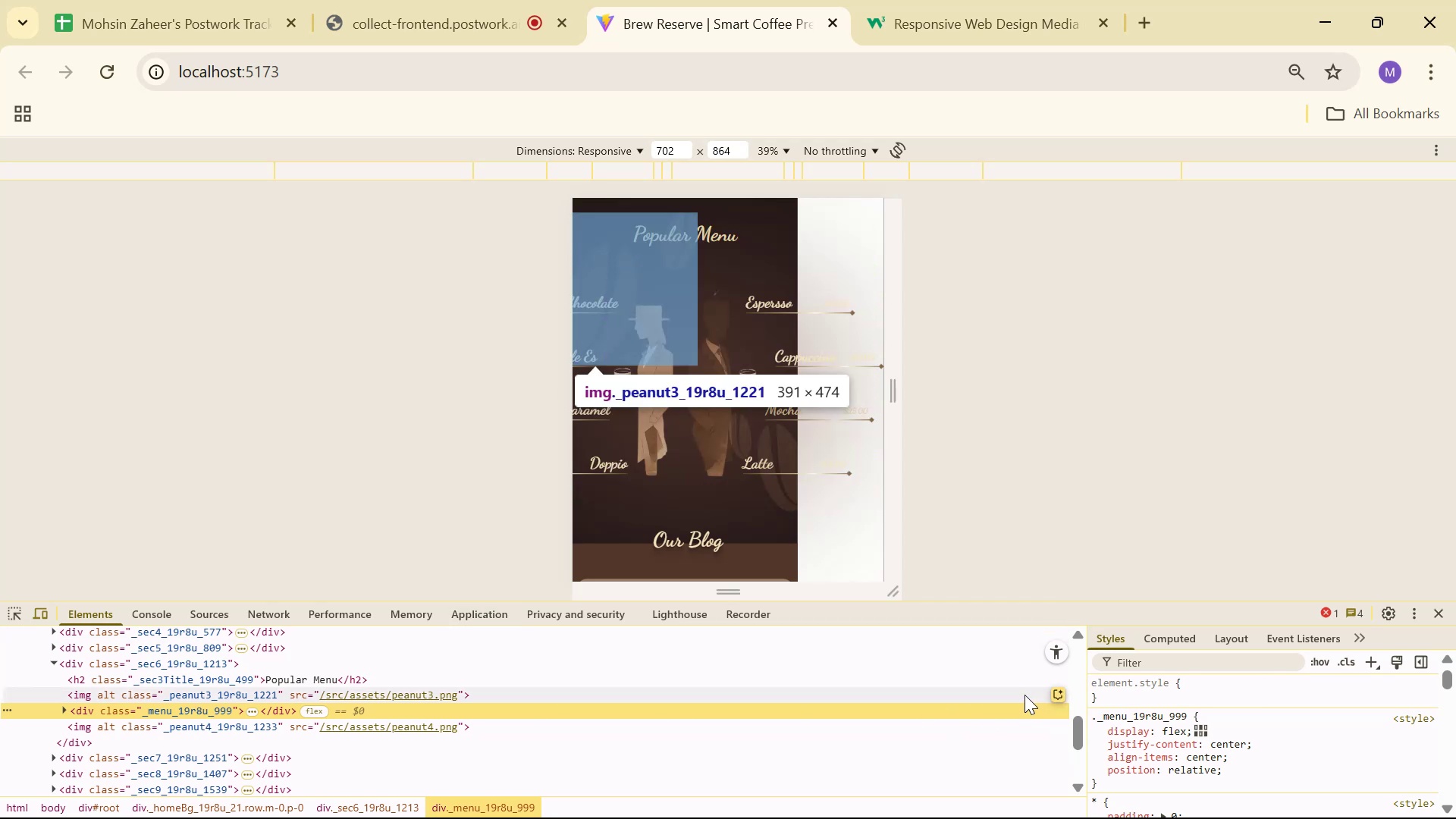 
key(Alt+Tab)
 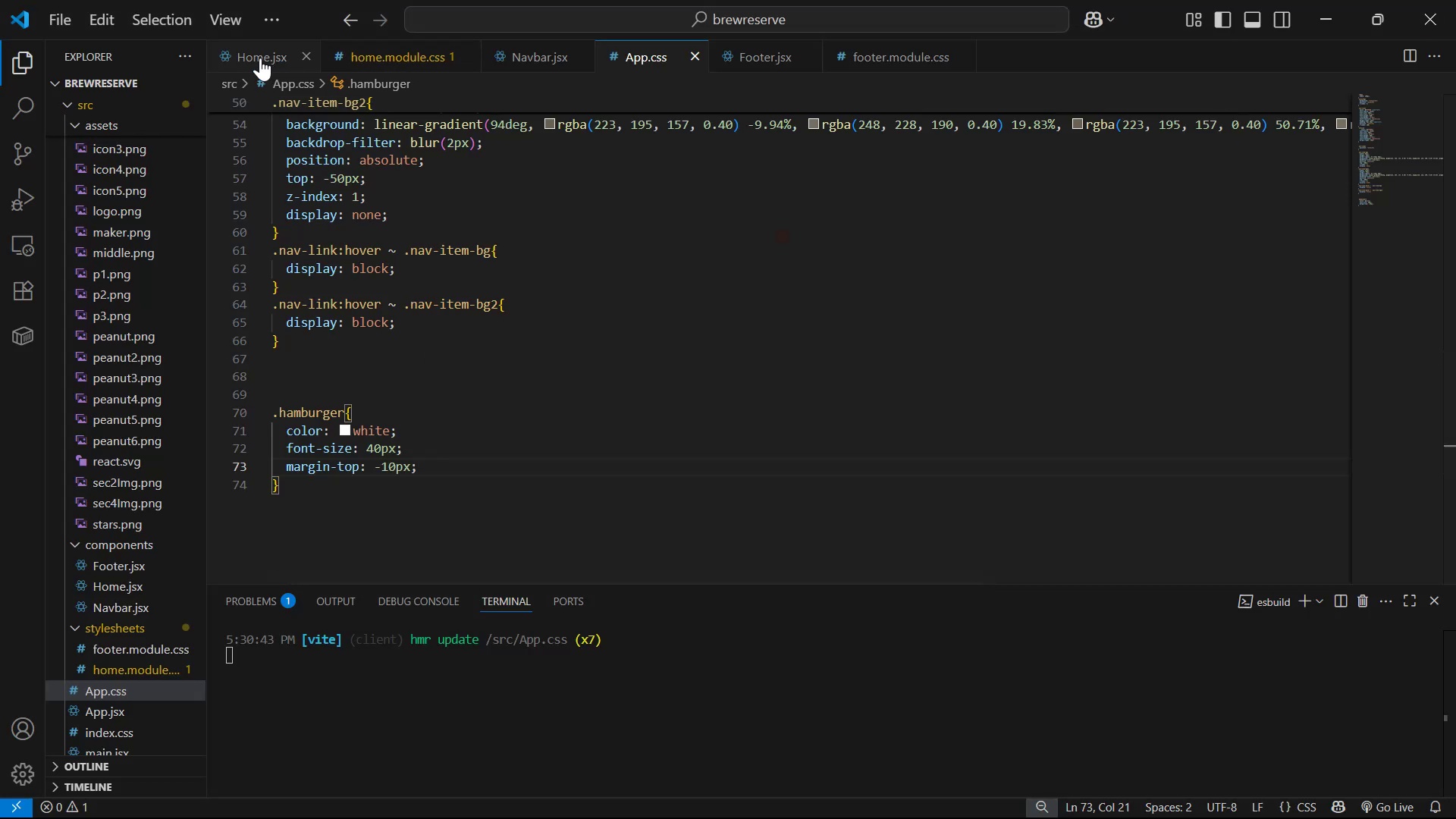 
scroll: coordinate [774, 315], scroll_direction: down, amount: 50.0
 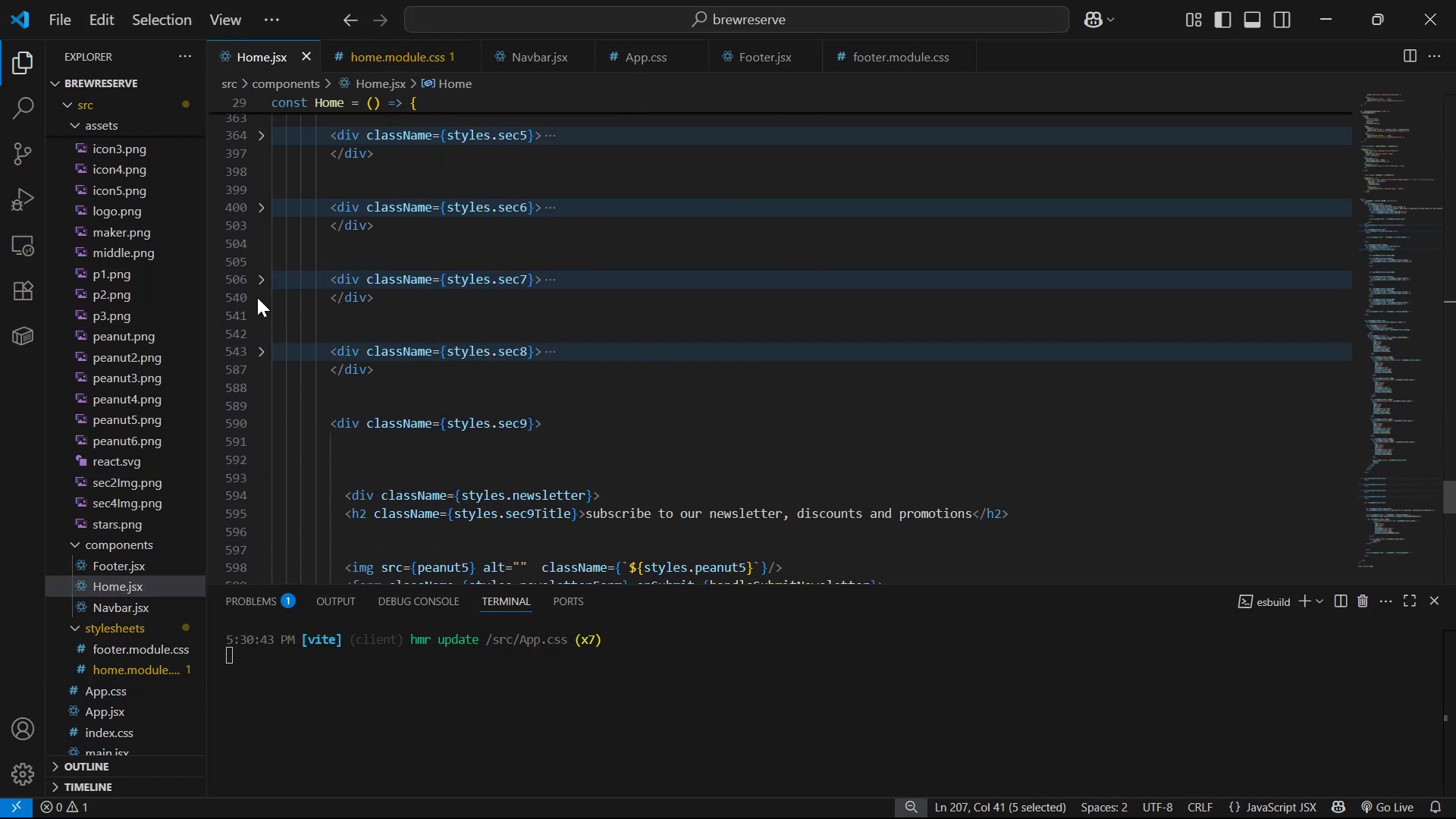 
left_click([262, 281])
 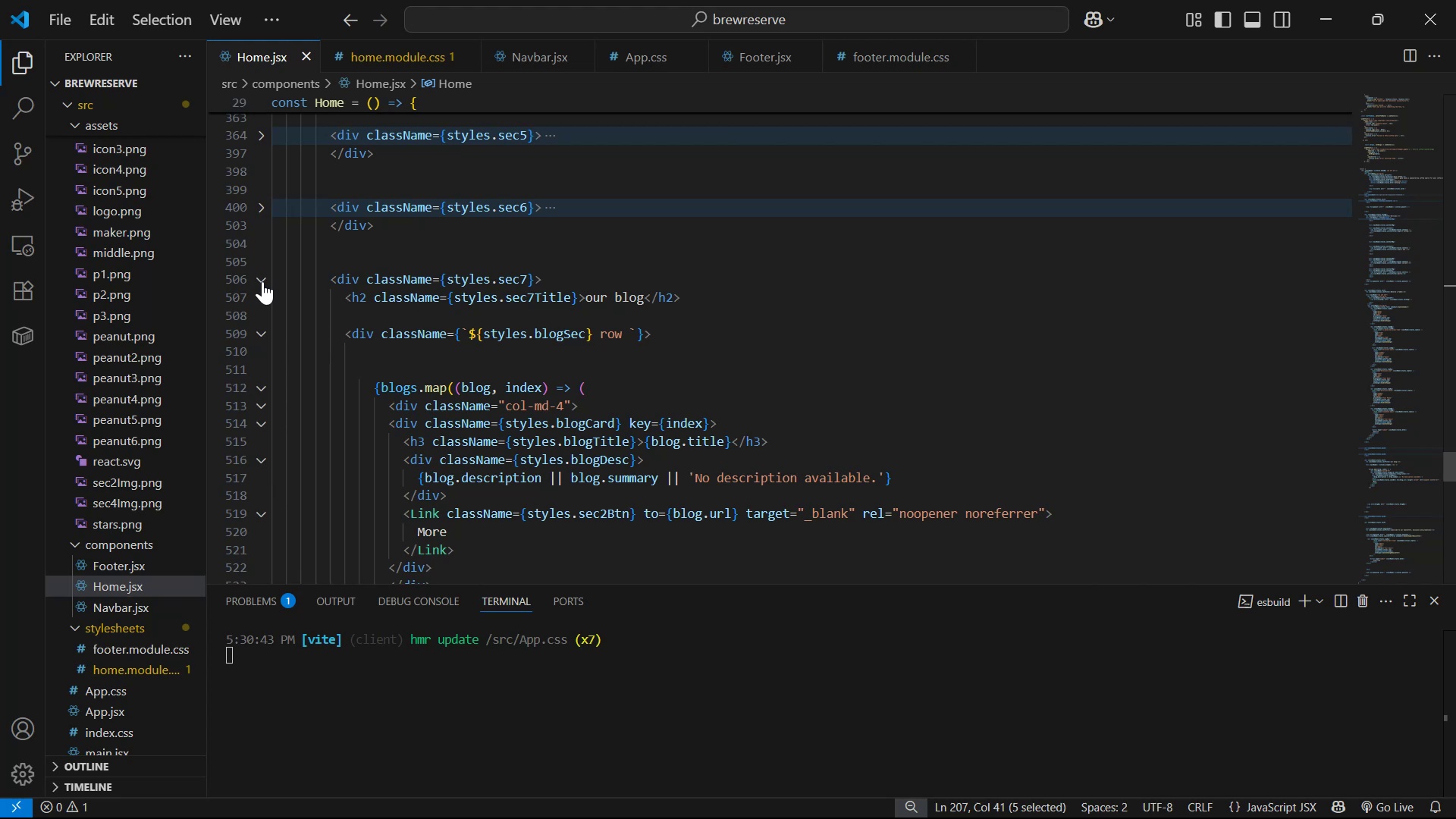 
left_click([262, 281])
 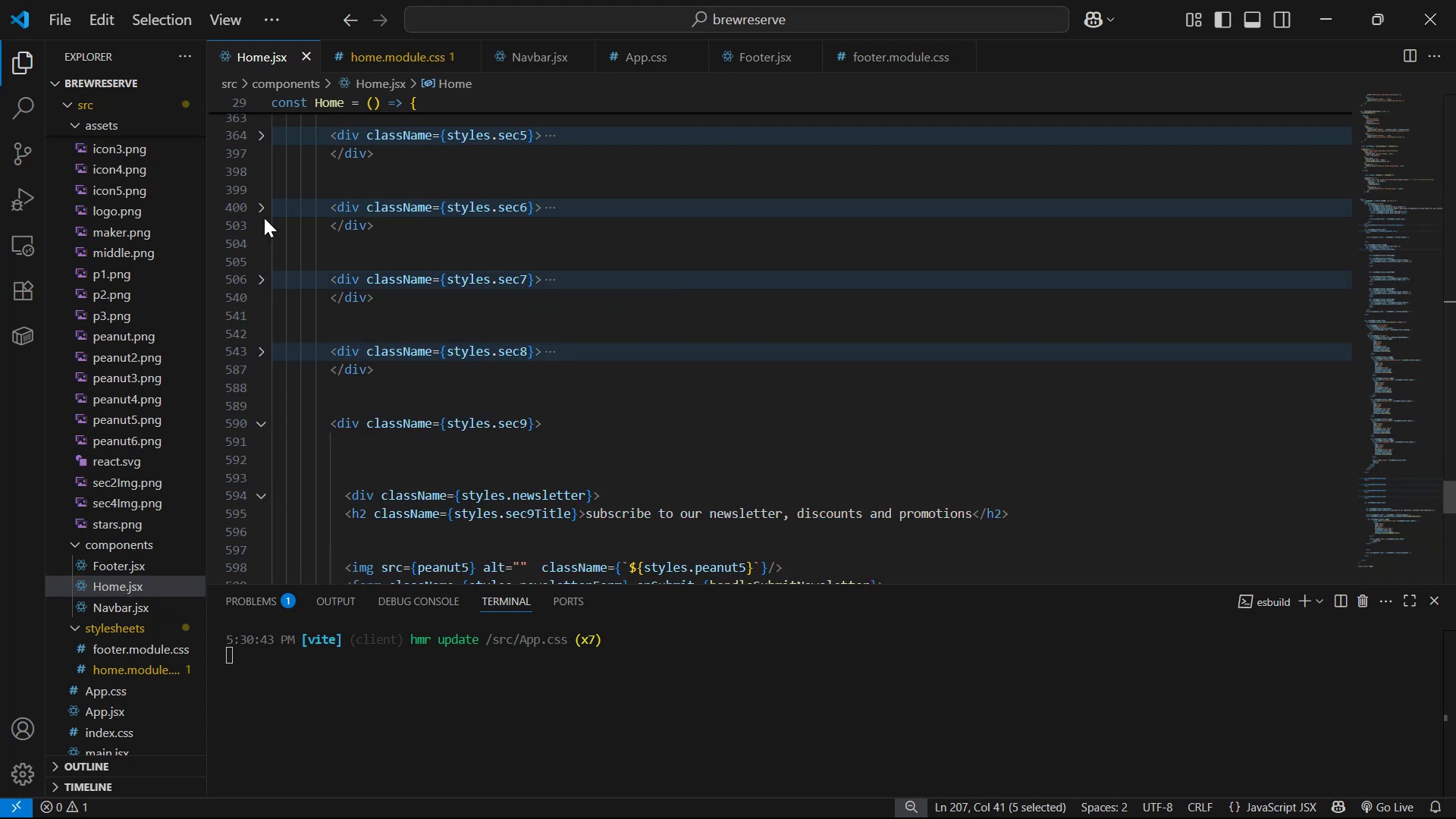 
left_click([262, 210])
 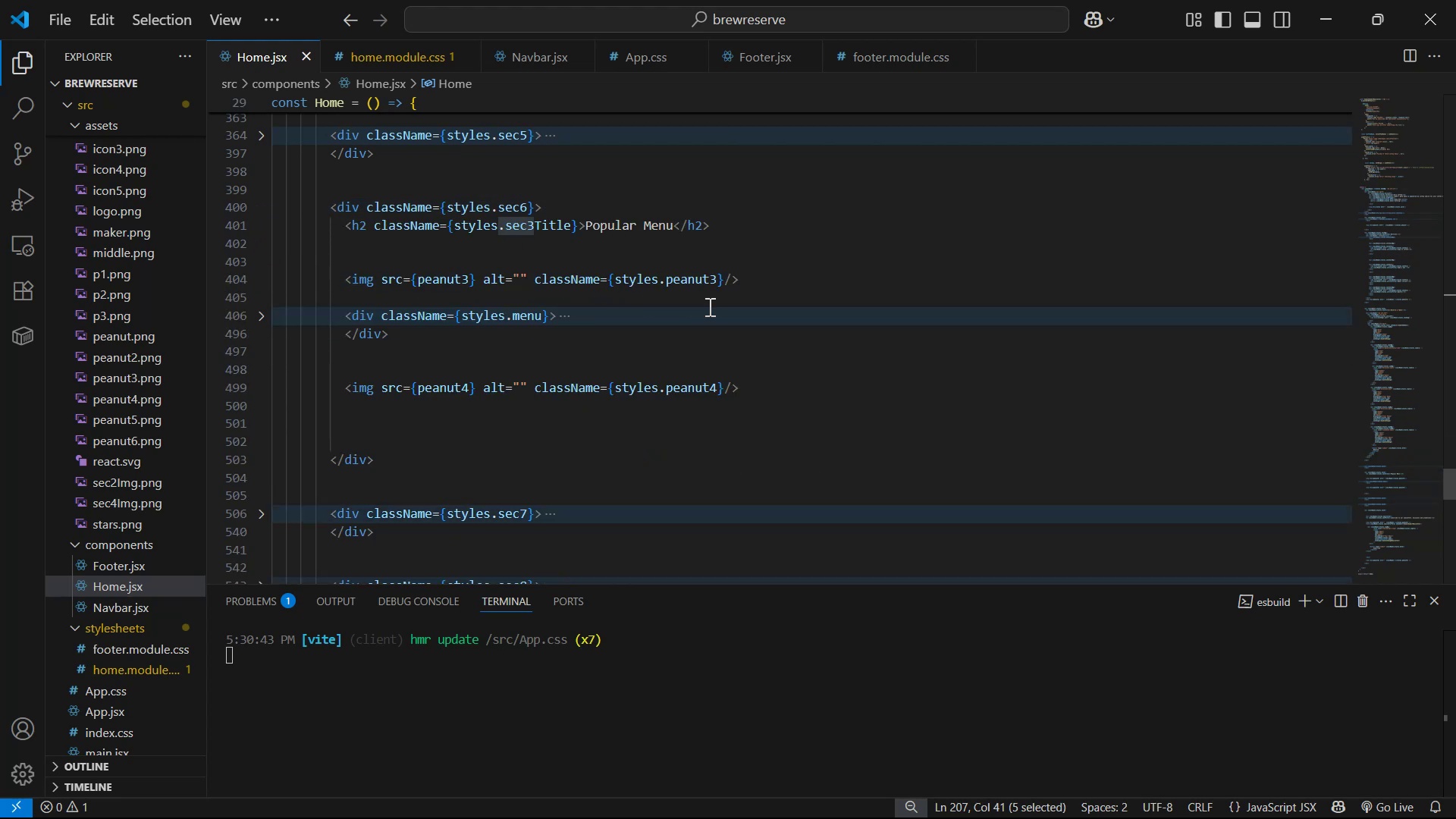 
wait(7.2)
 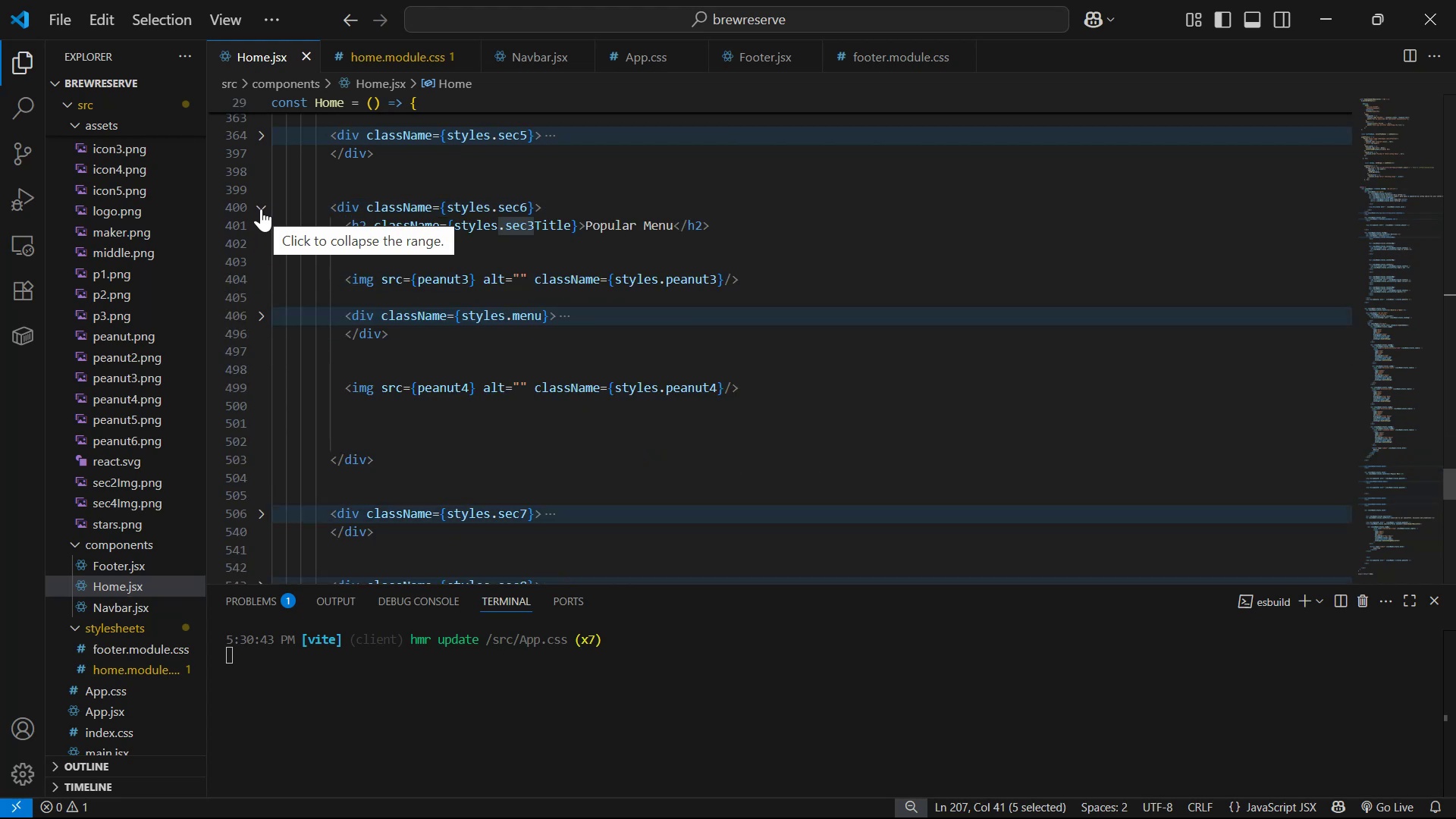 
left_click_drag(start_coordinate=[503, 315], to_coordinate=[541, 313])
 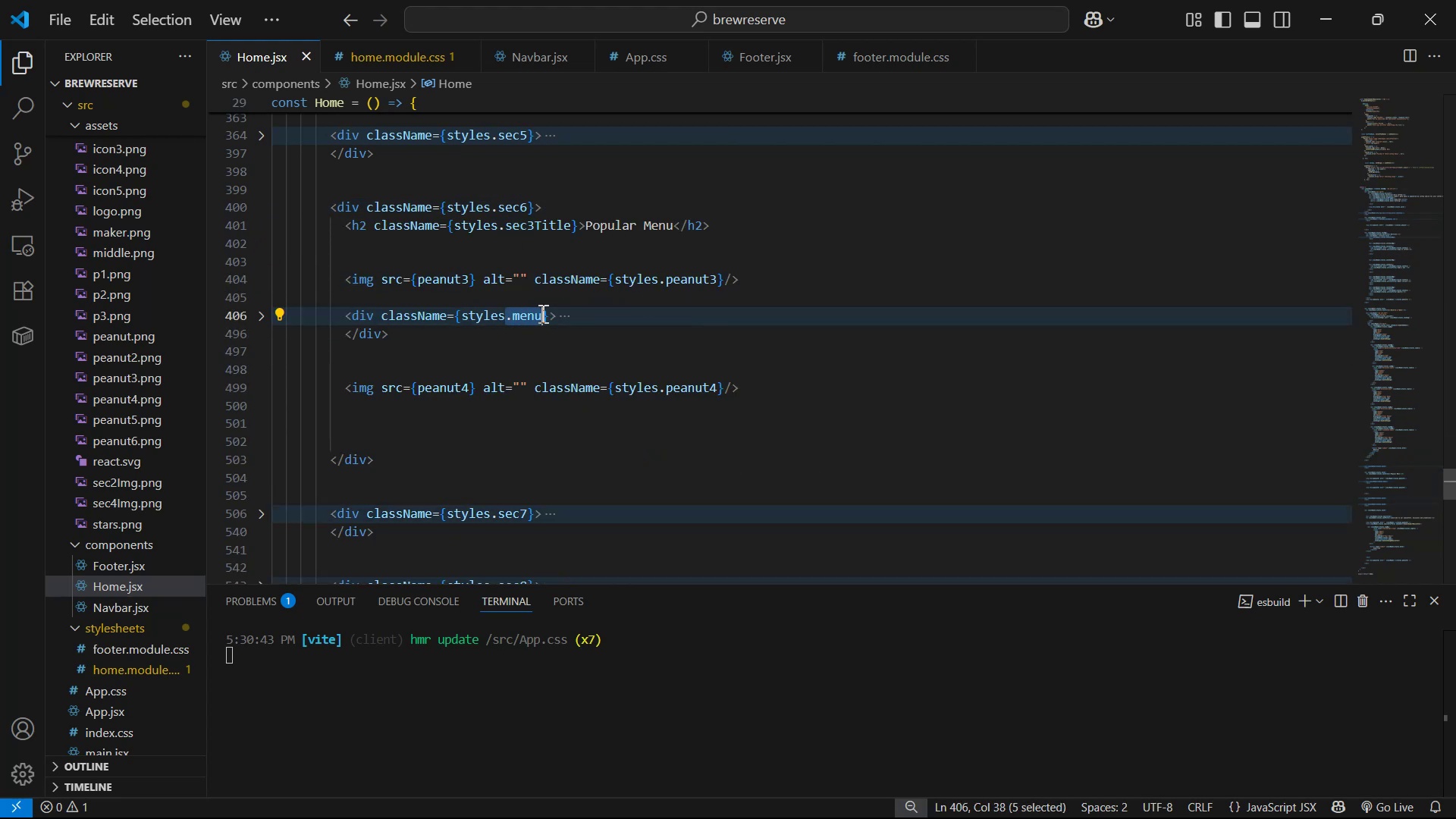 
key(Control+C)
 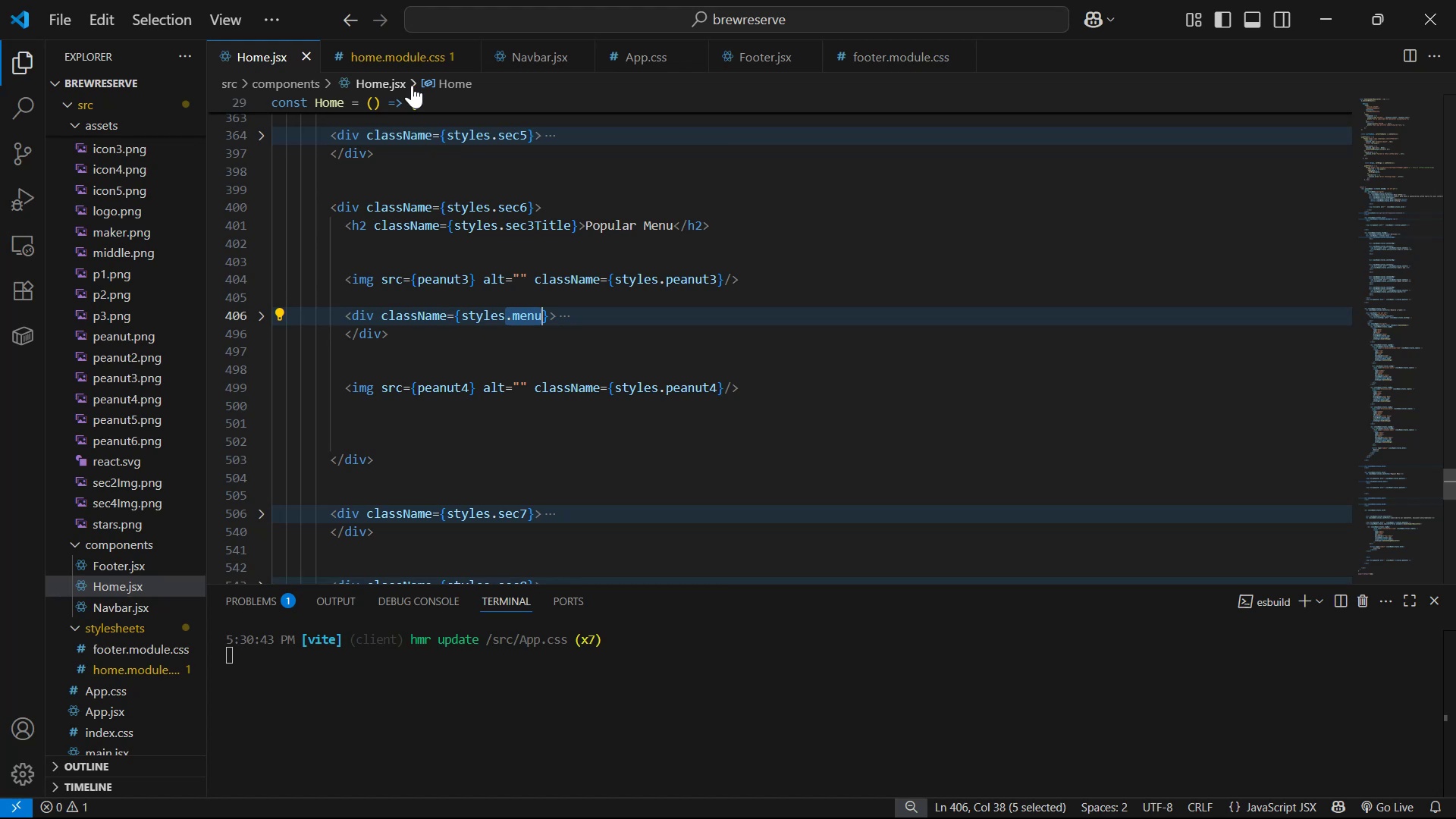 
left_click([406, 61])
 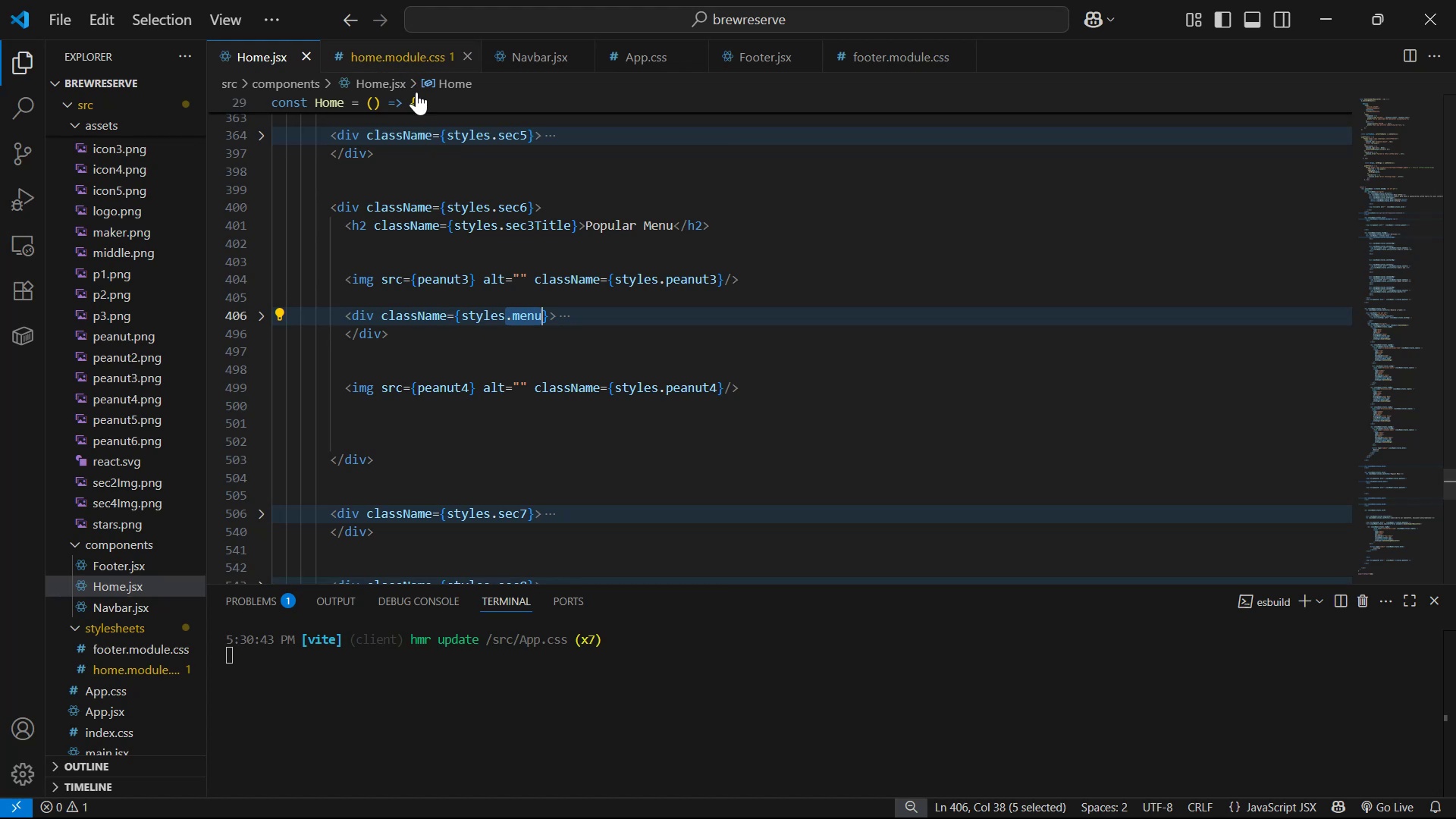 
scroll: coordinate [539, 266], scroll_direction: down, amount: 3.0
 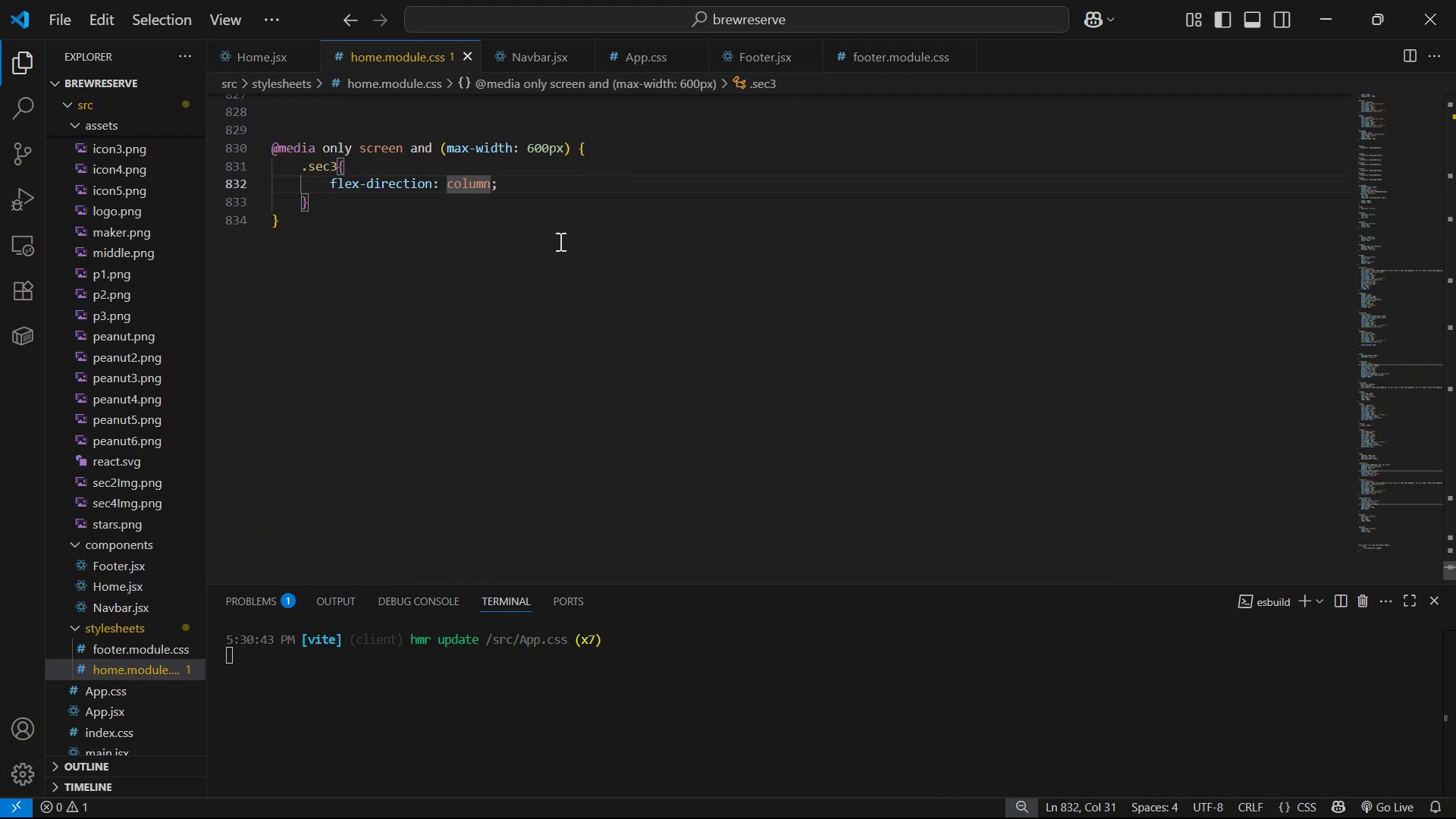 
left_click([491, 209])
 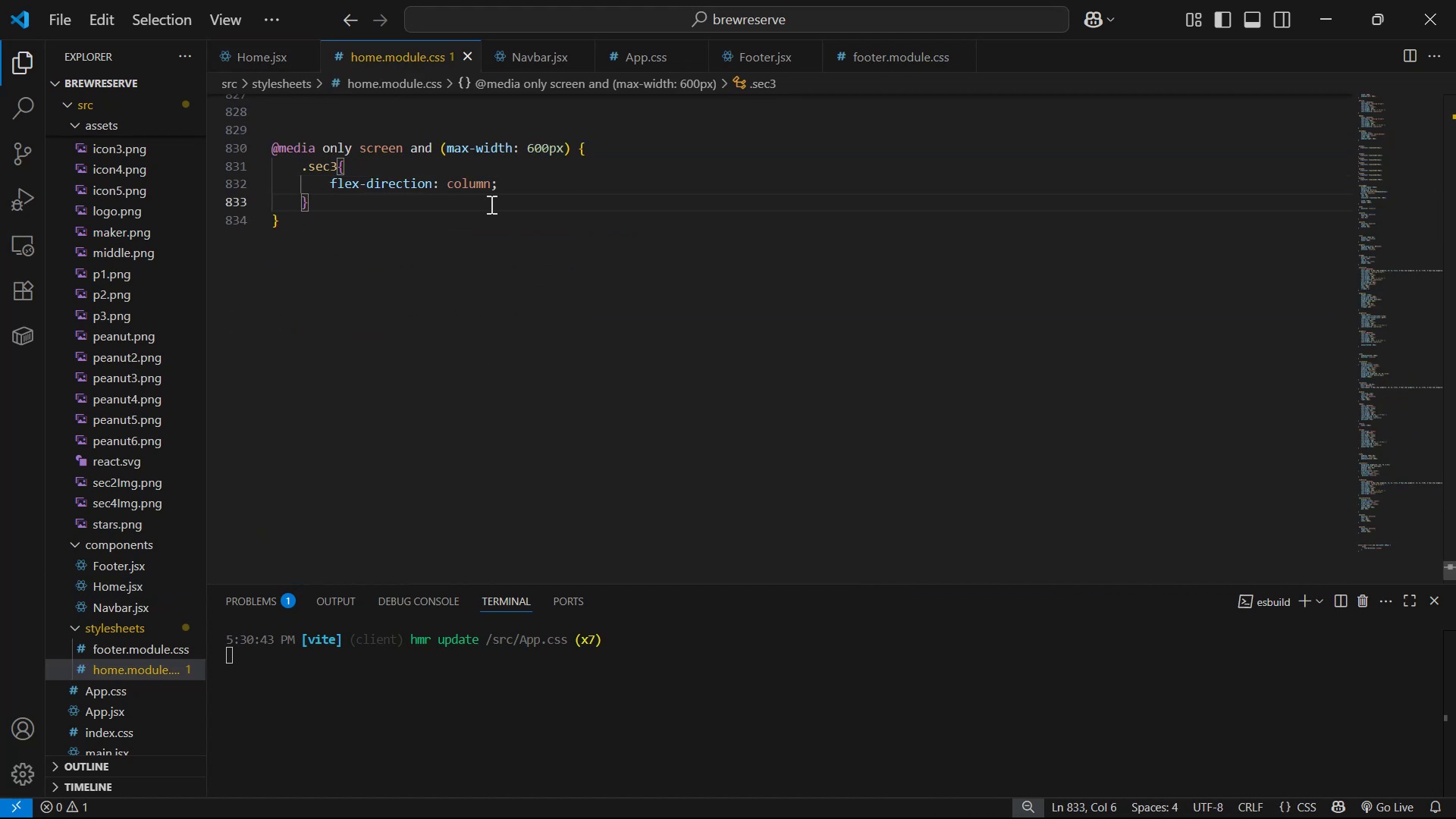 
key(Enter)
 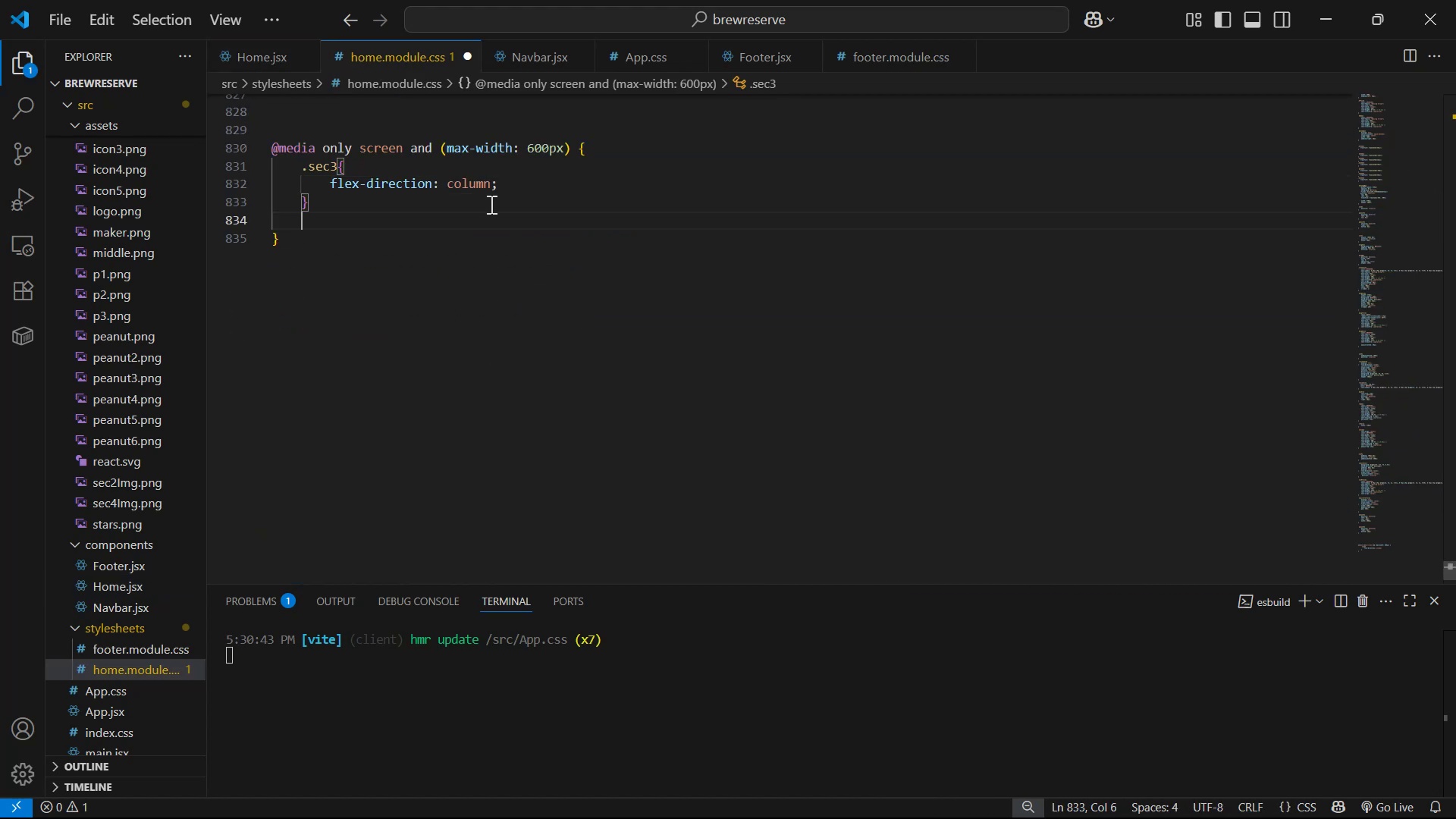 
key(Enter)
 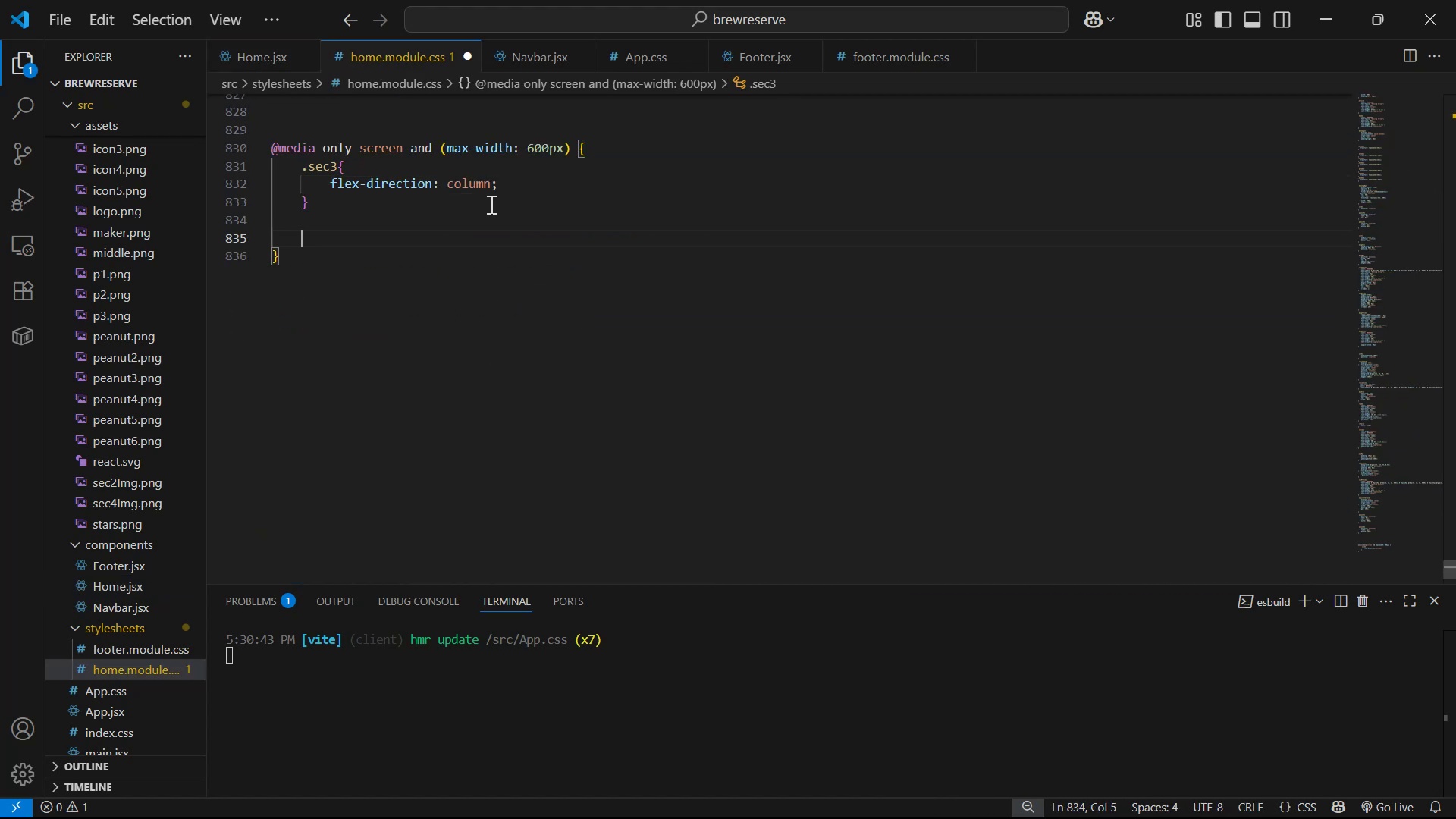 
key(Control+ControlLeft)
 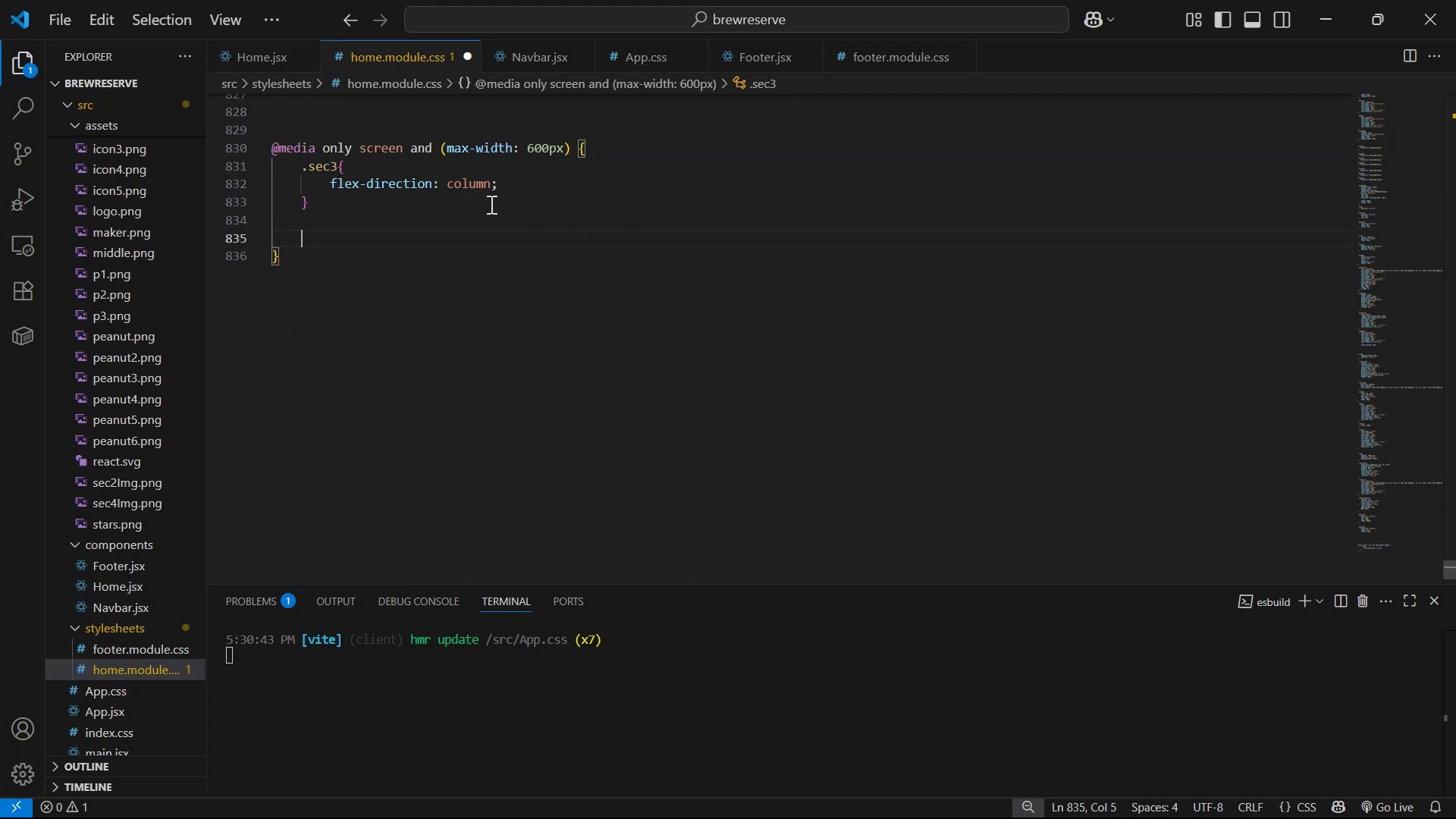 
key(Control+V)
 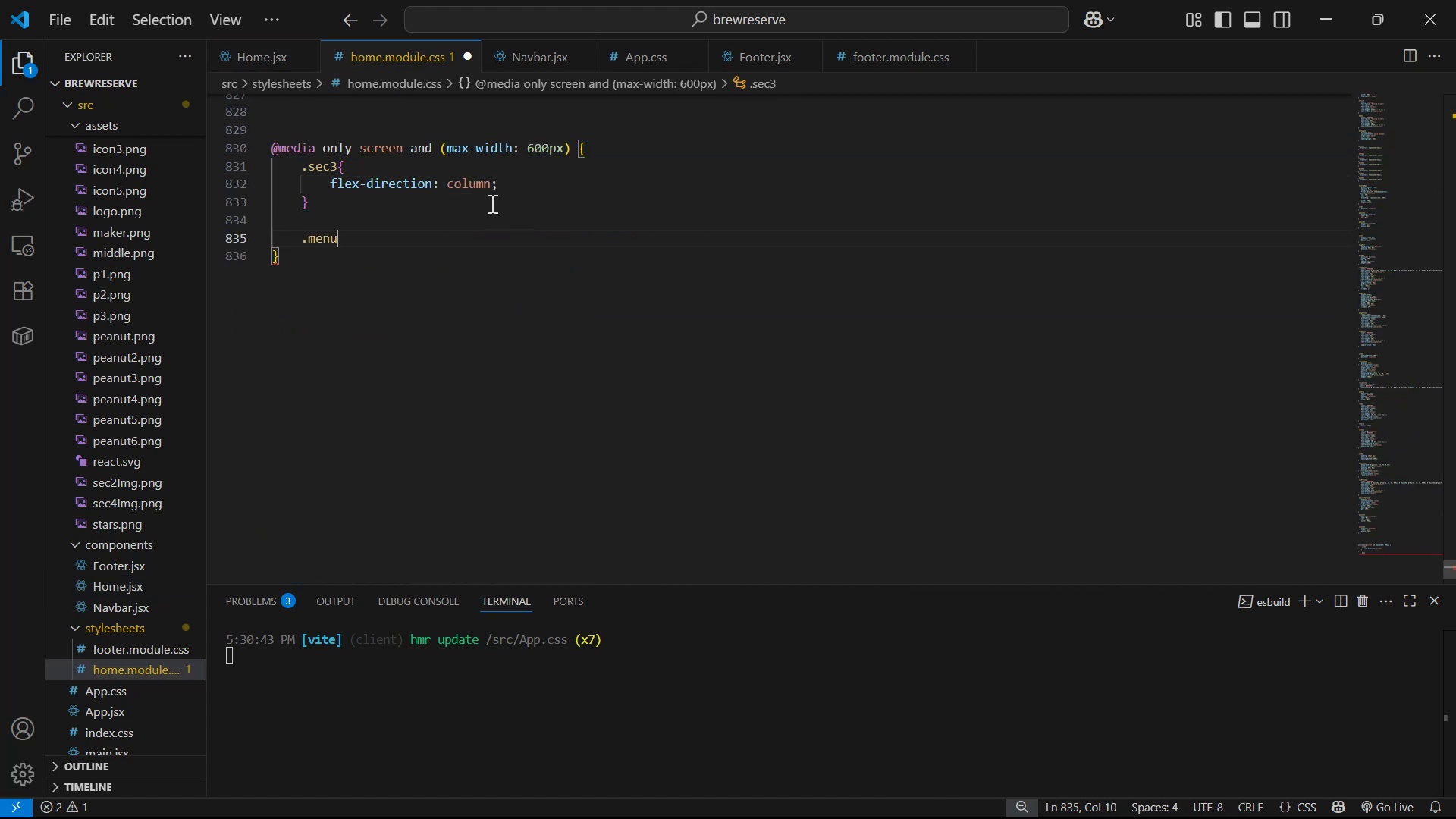 
key(Shift+BracketLeft)
 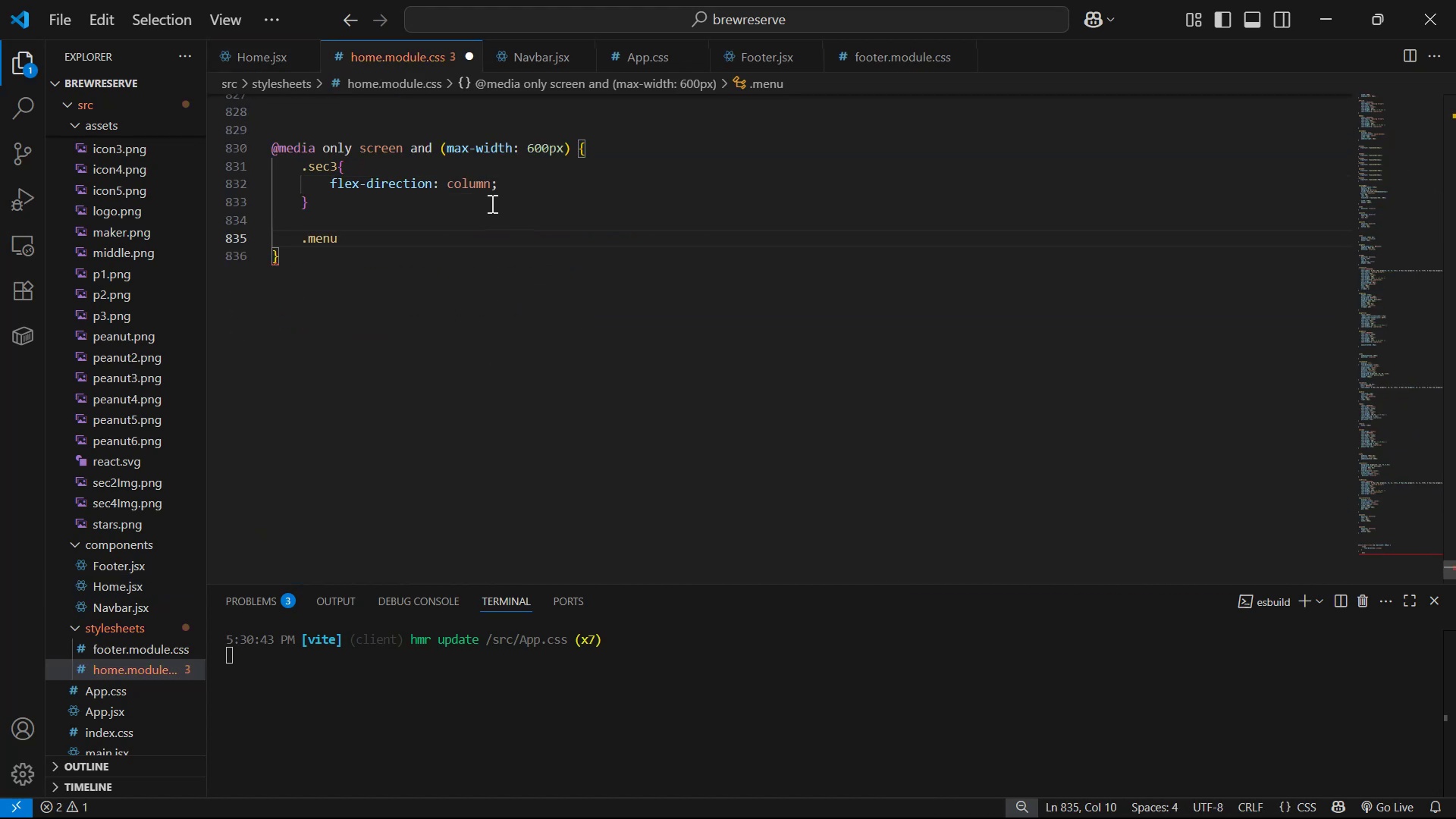 
key(Enter)
 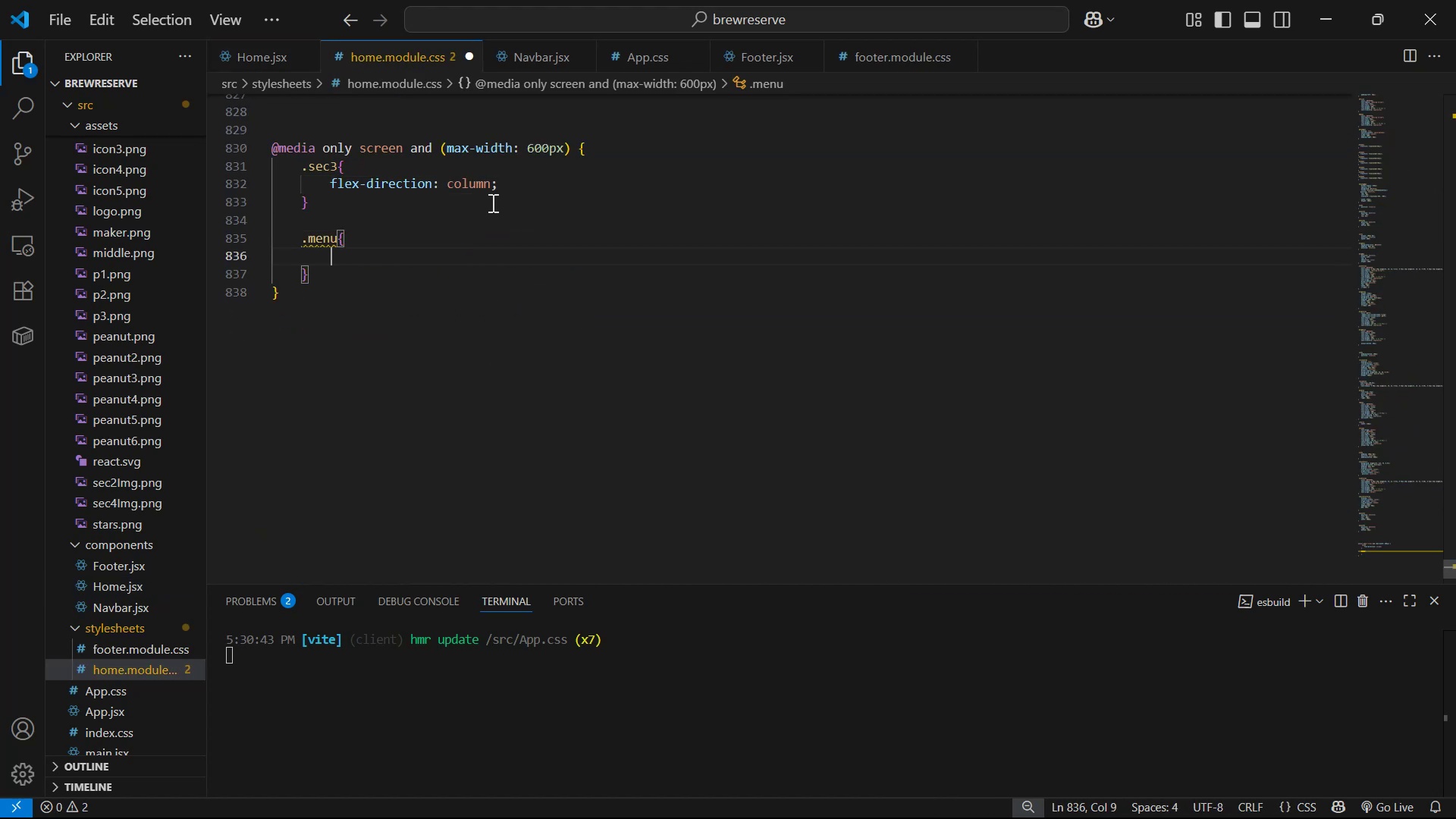 
type(te)
key(Backspace)
type(r)
 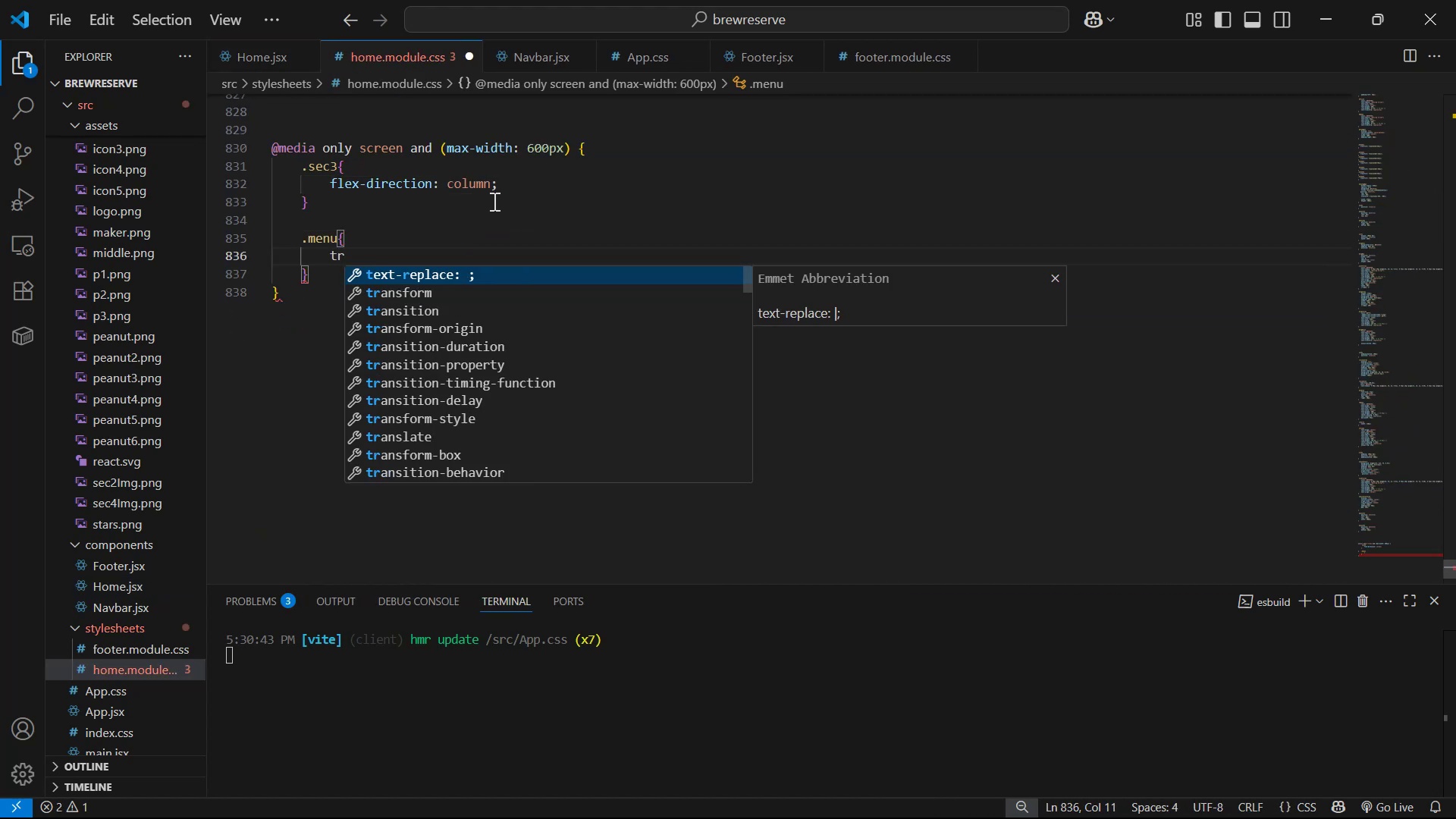 
key(ArrowDown)
 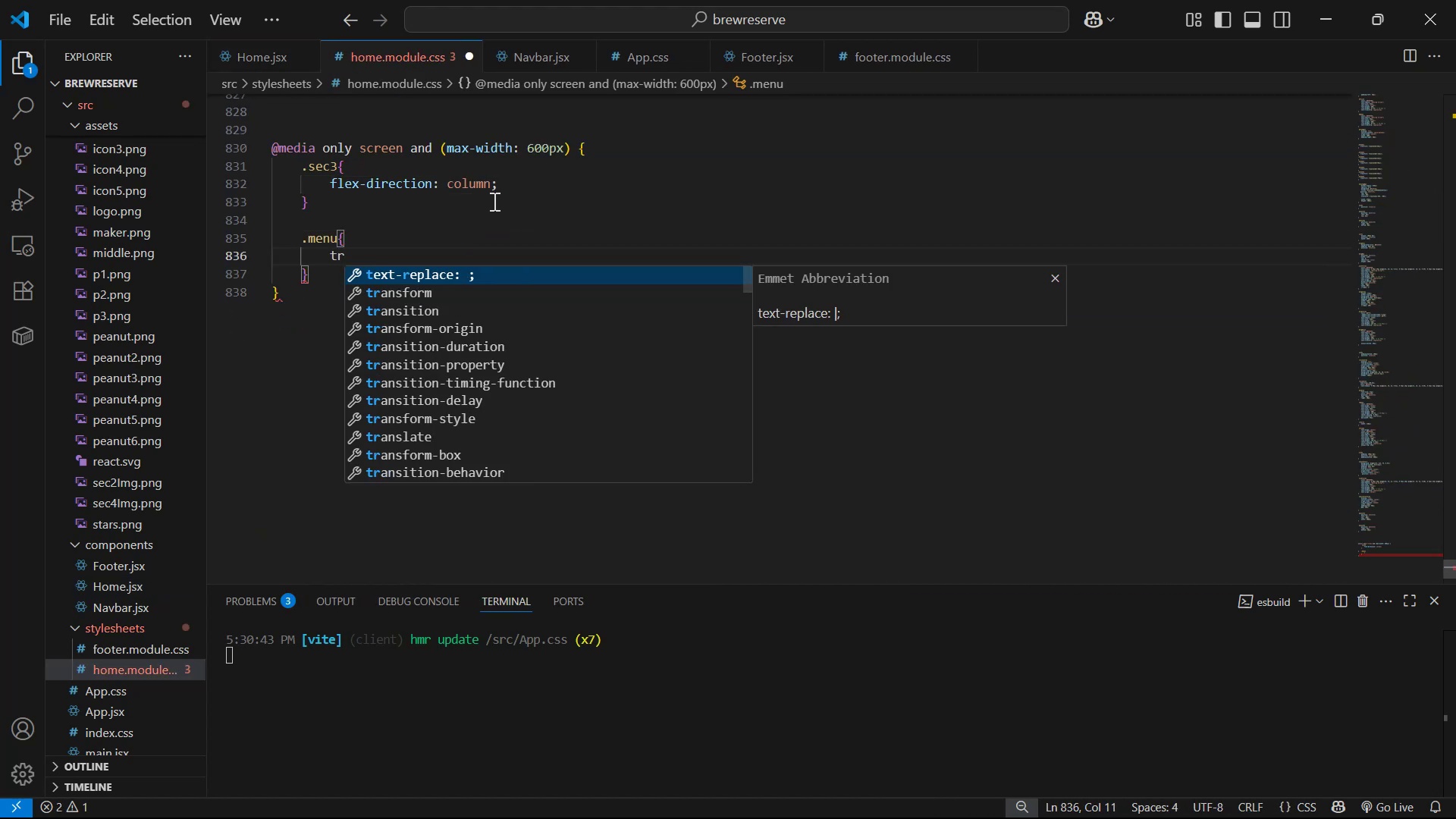 
key(Enter)
 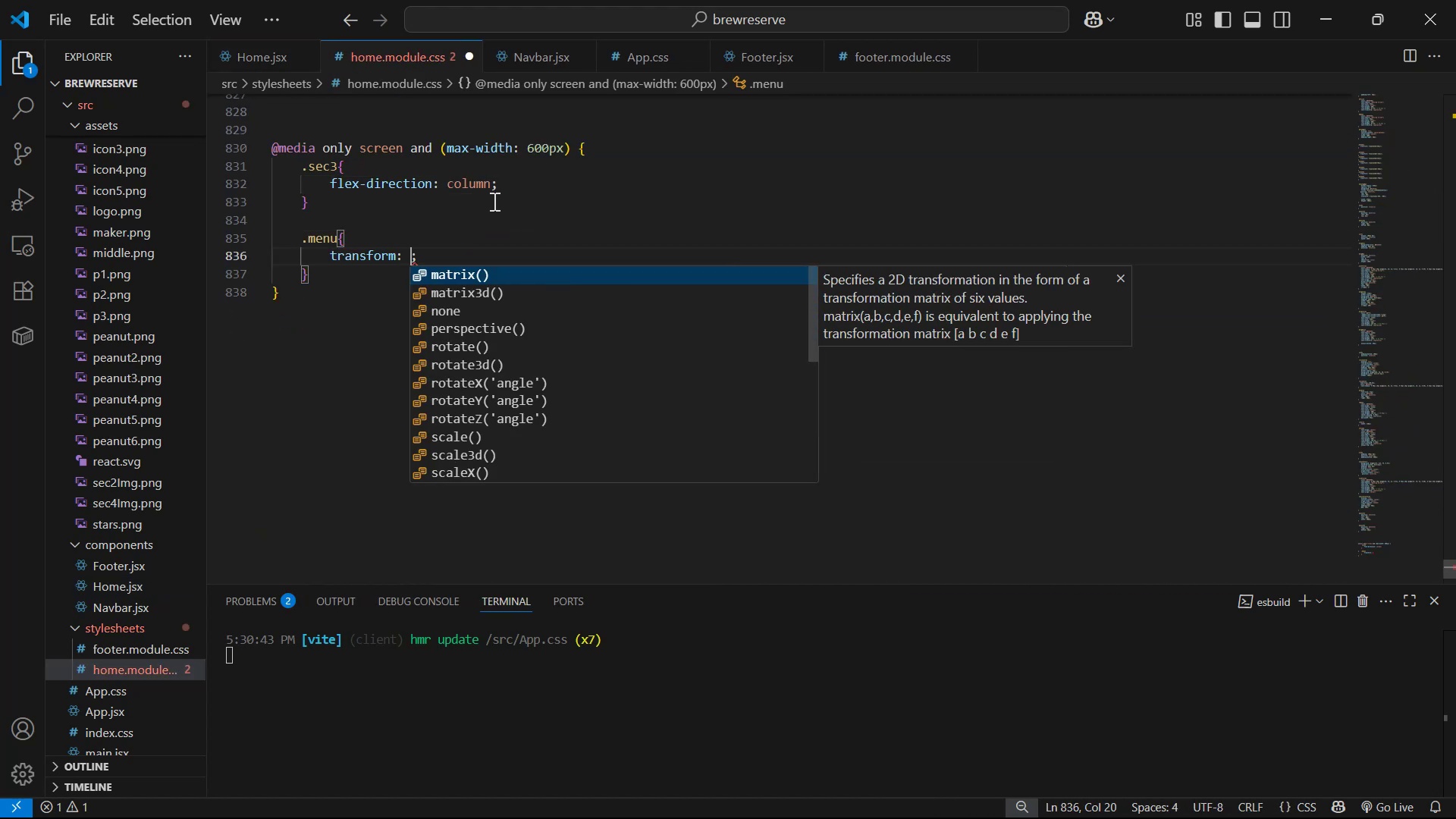 
key(S)
 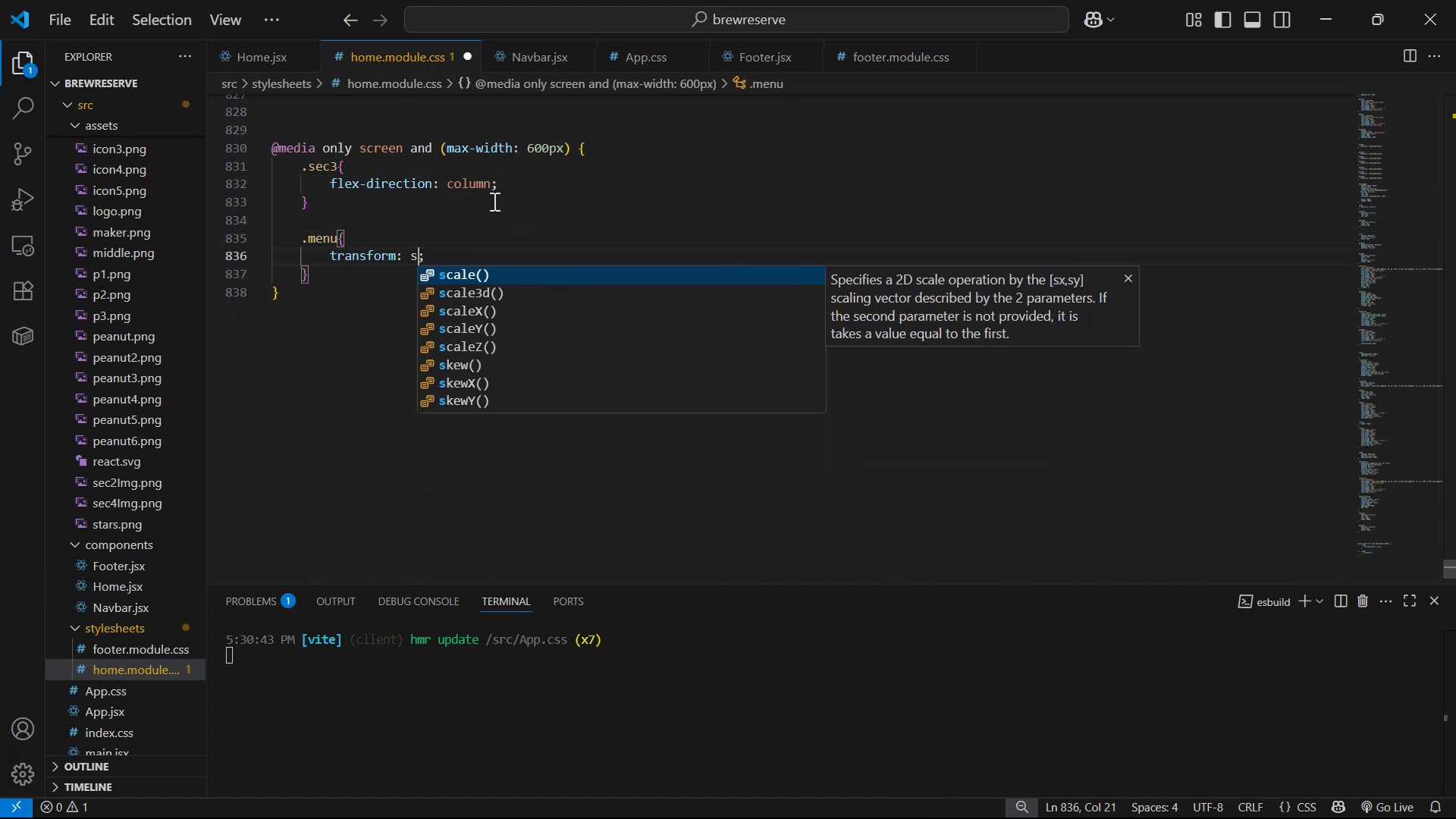 
key(ArrowDown)
 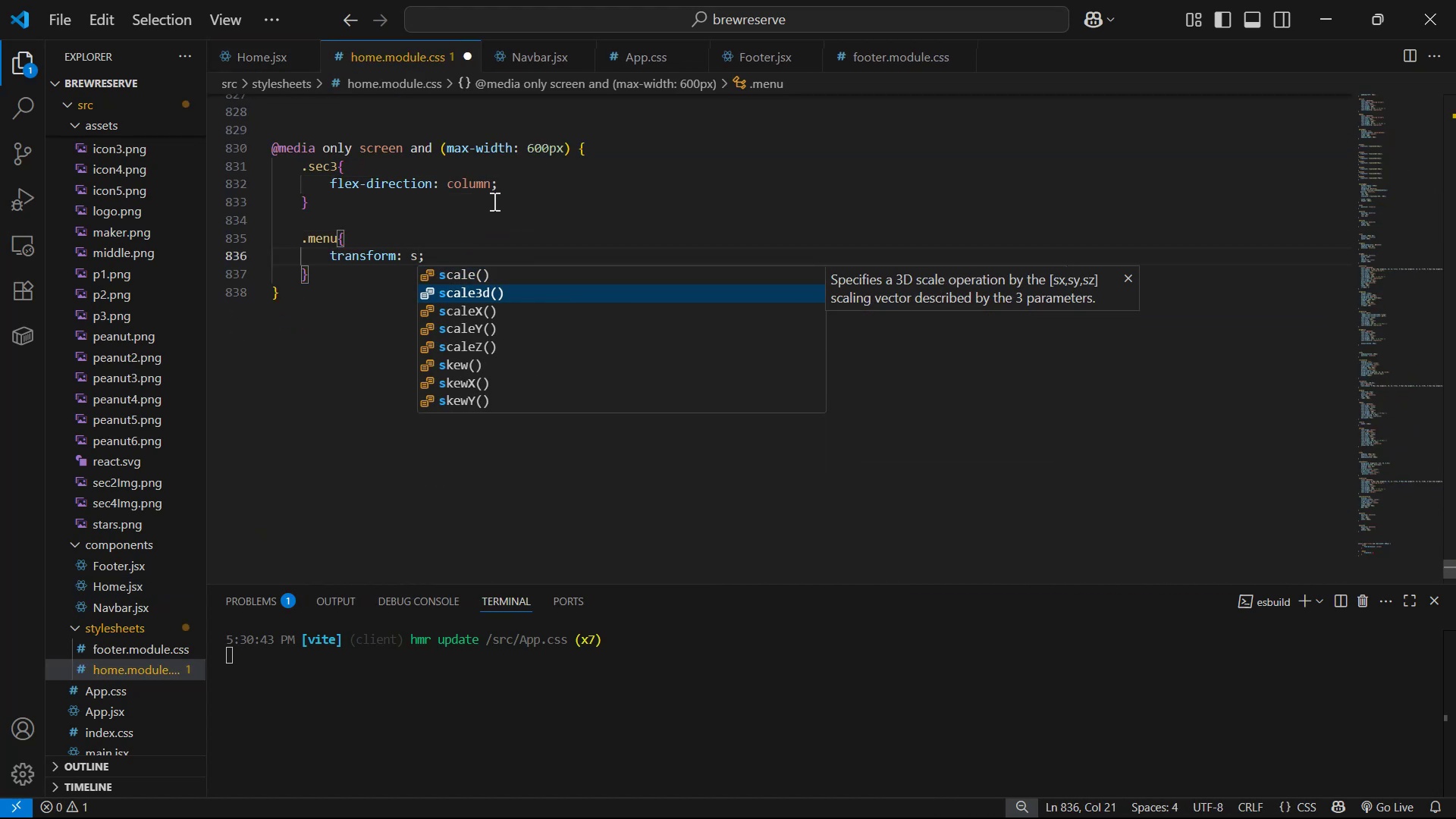 
key(ArrowUp)
 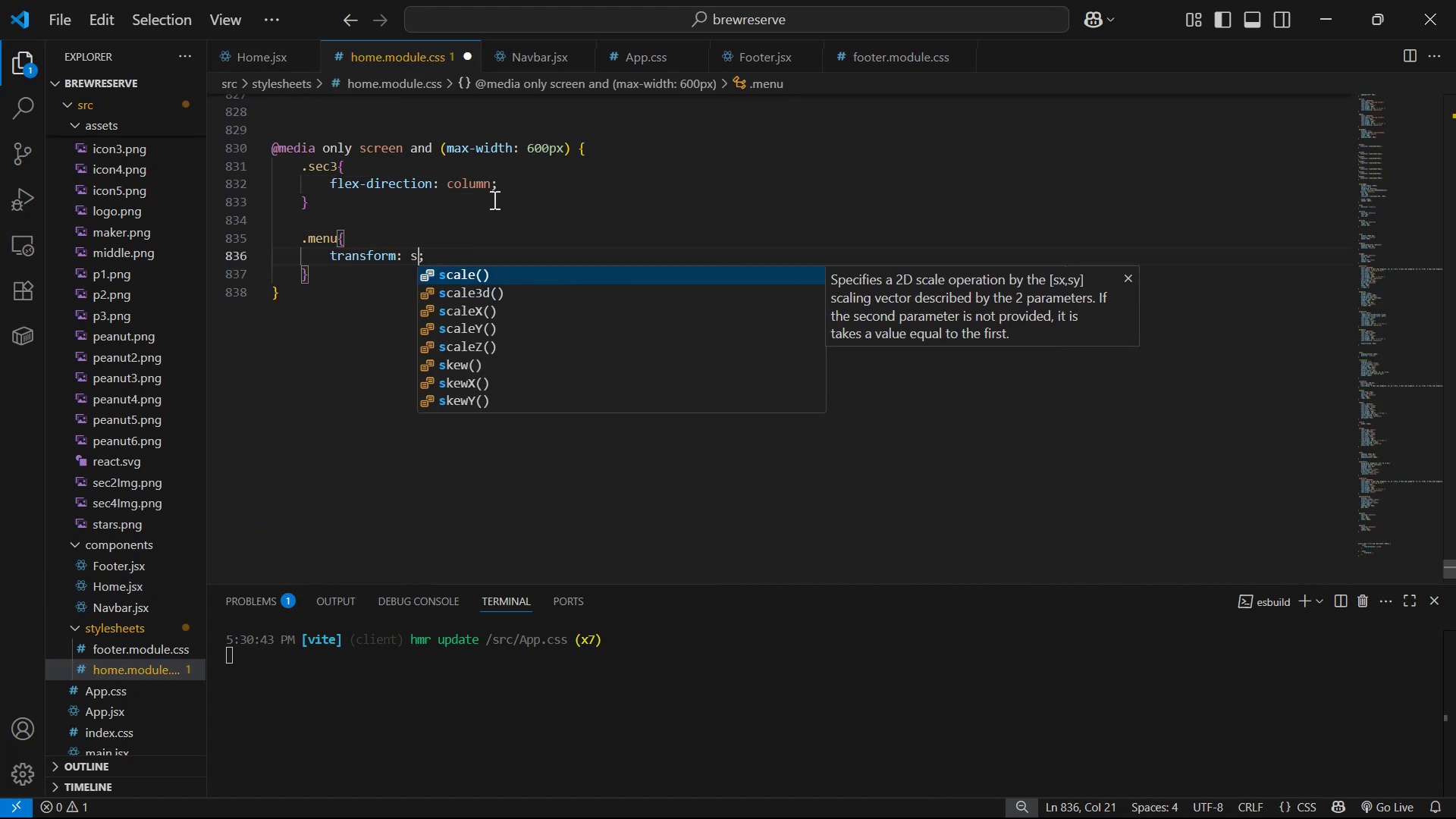 
key(Enter)
 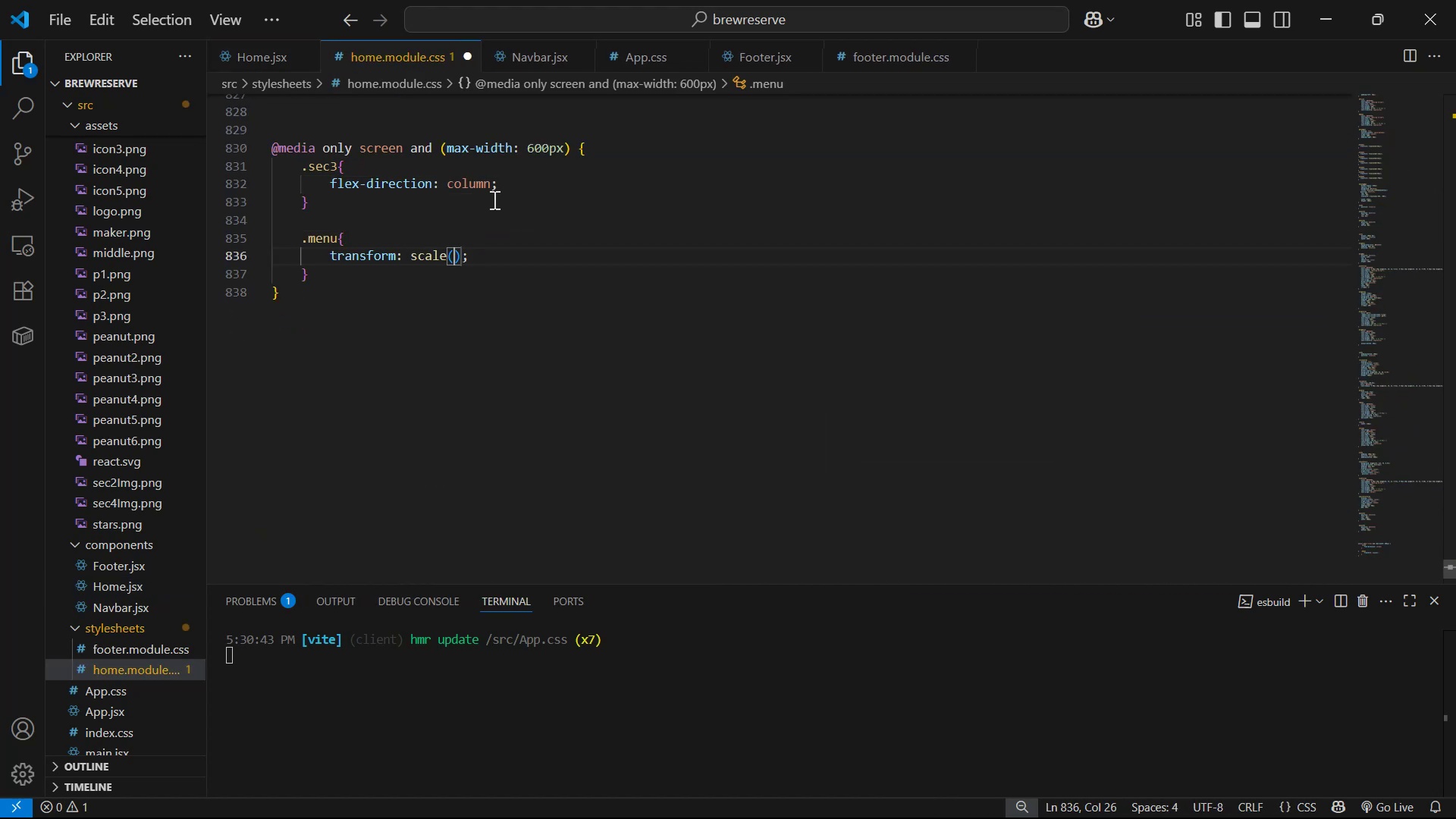 
key(0)
 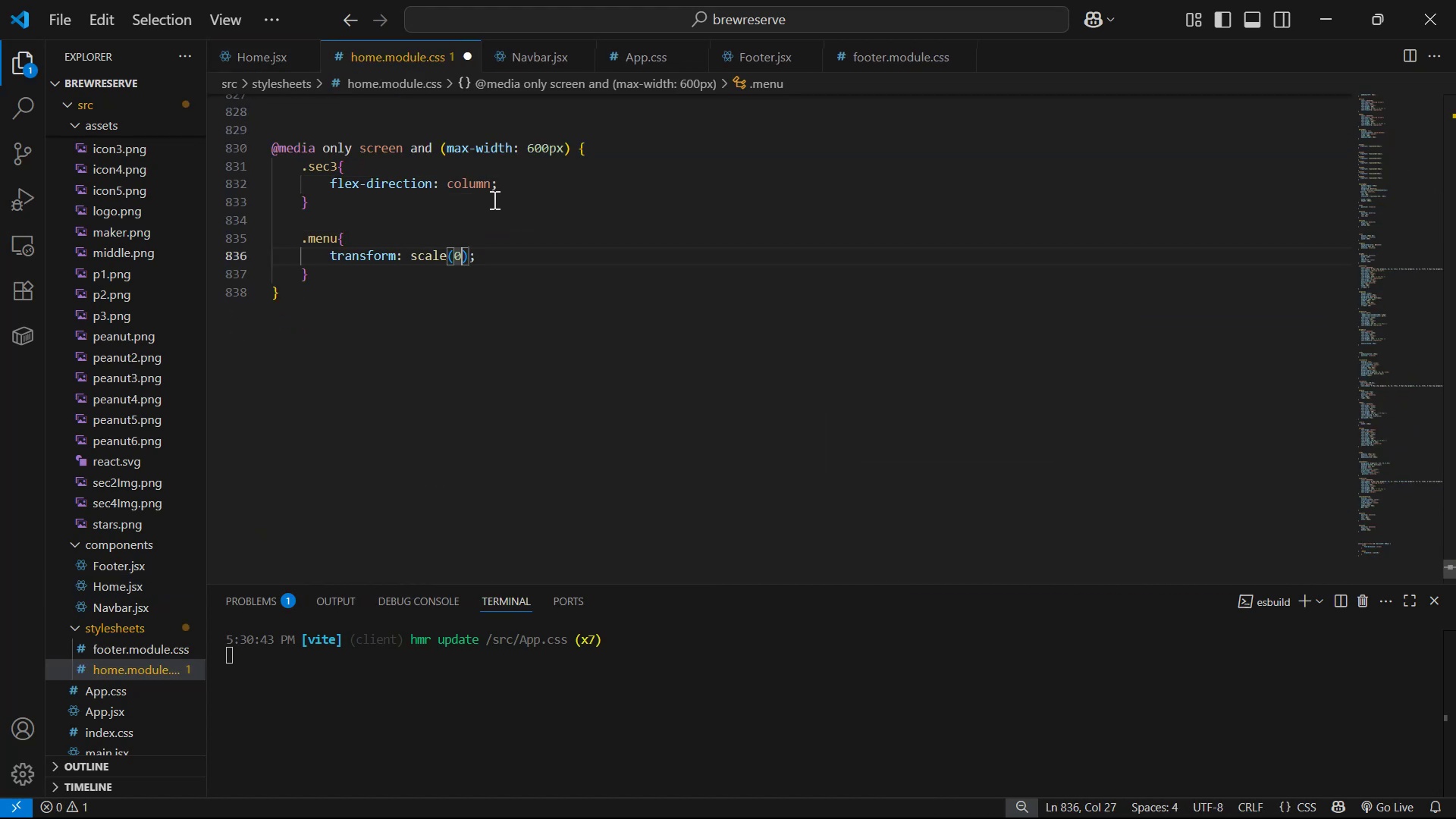 
key(Period)
 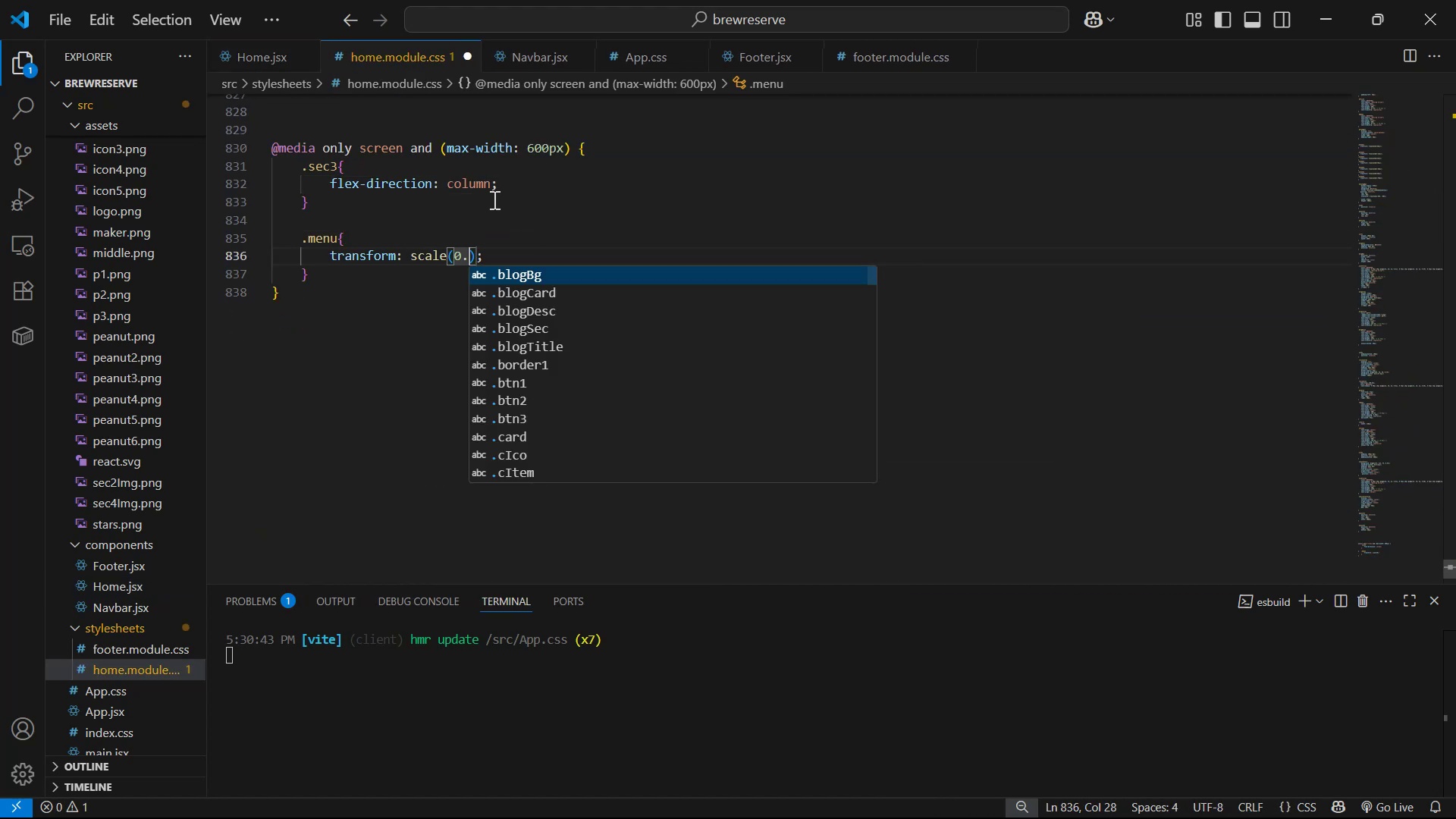 
key(3)
 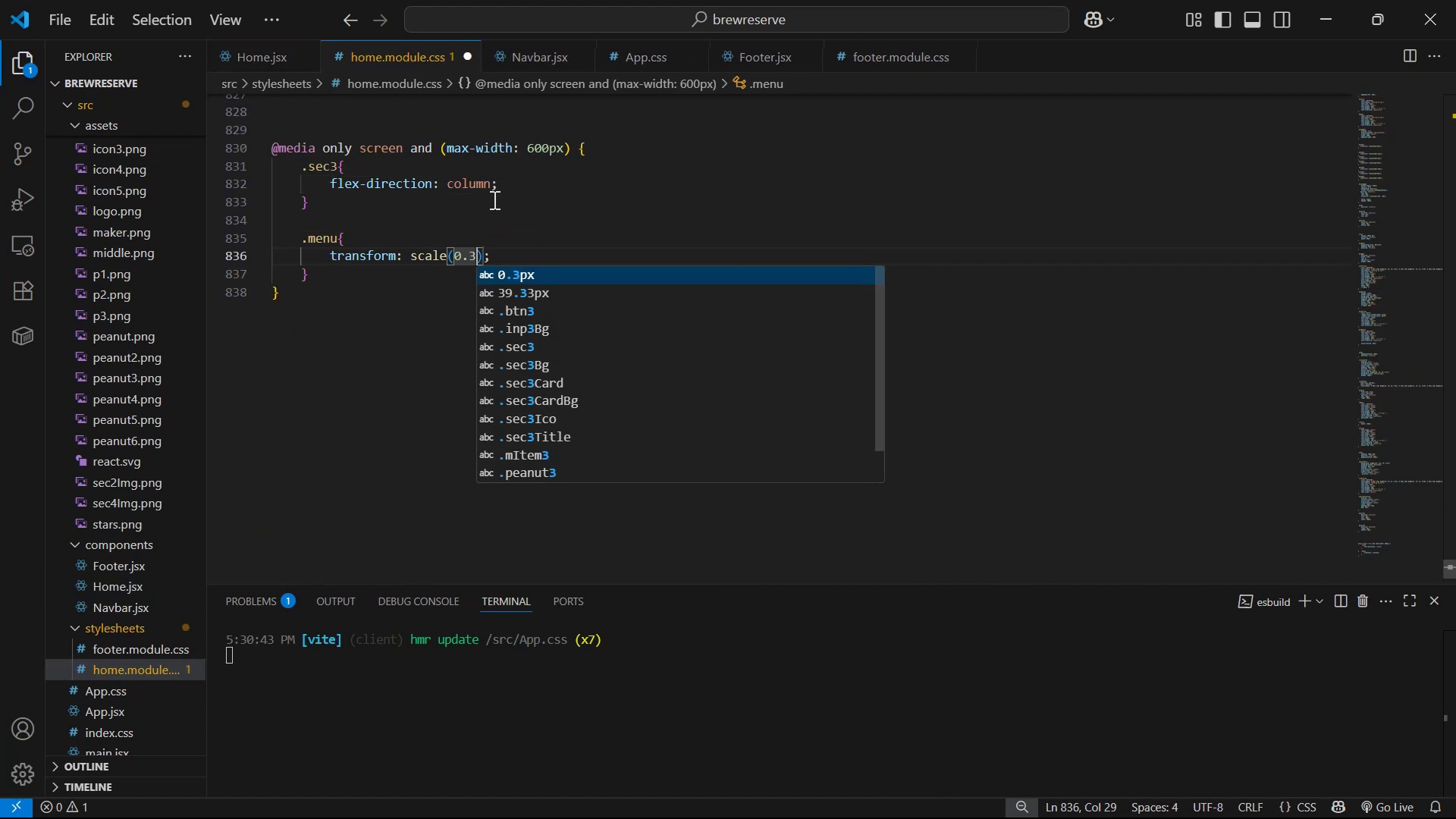 
key(Control+S)
 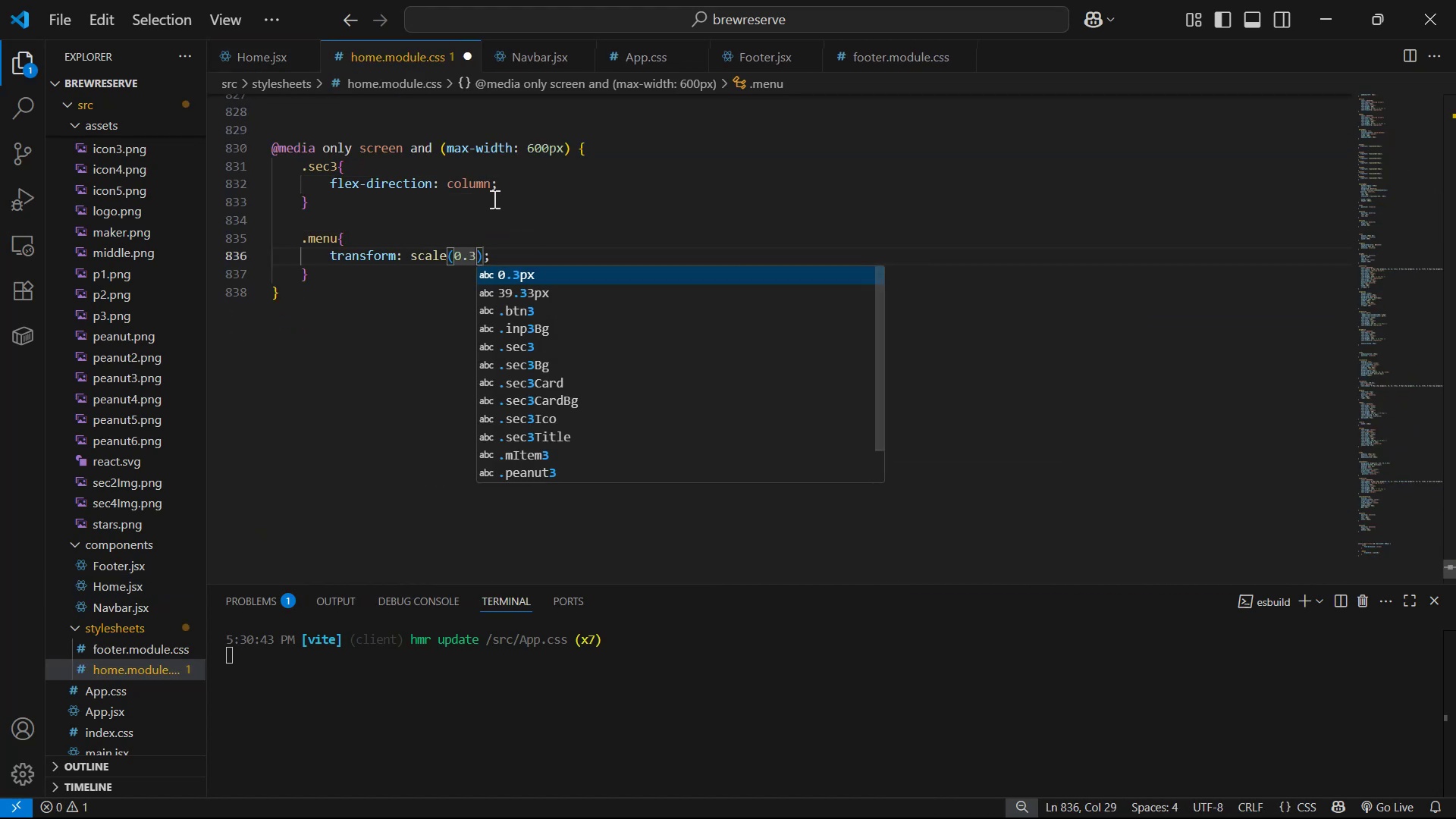 
key(Alt+AltLeft)
 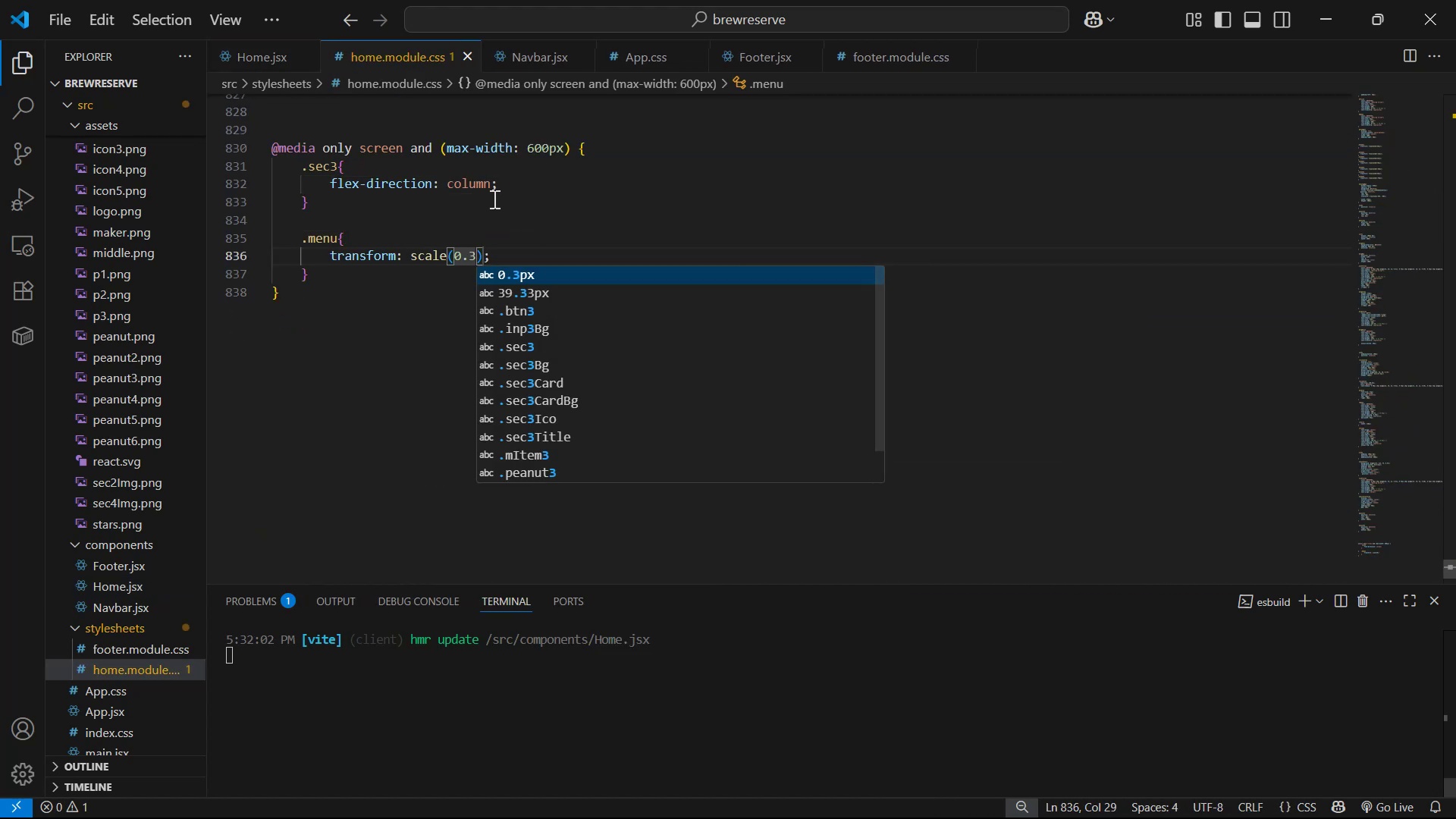 
key(Alt+Tab)
 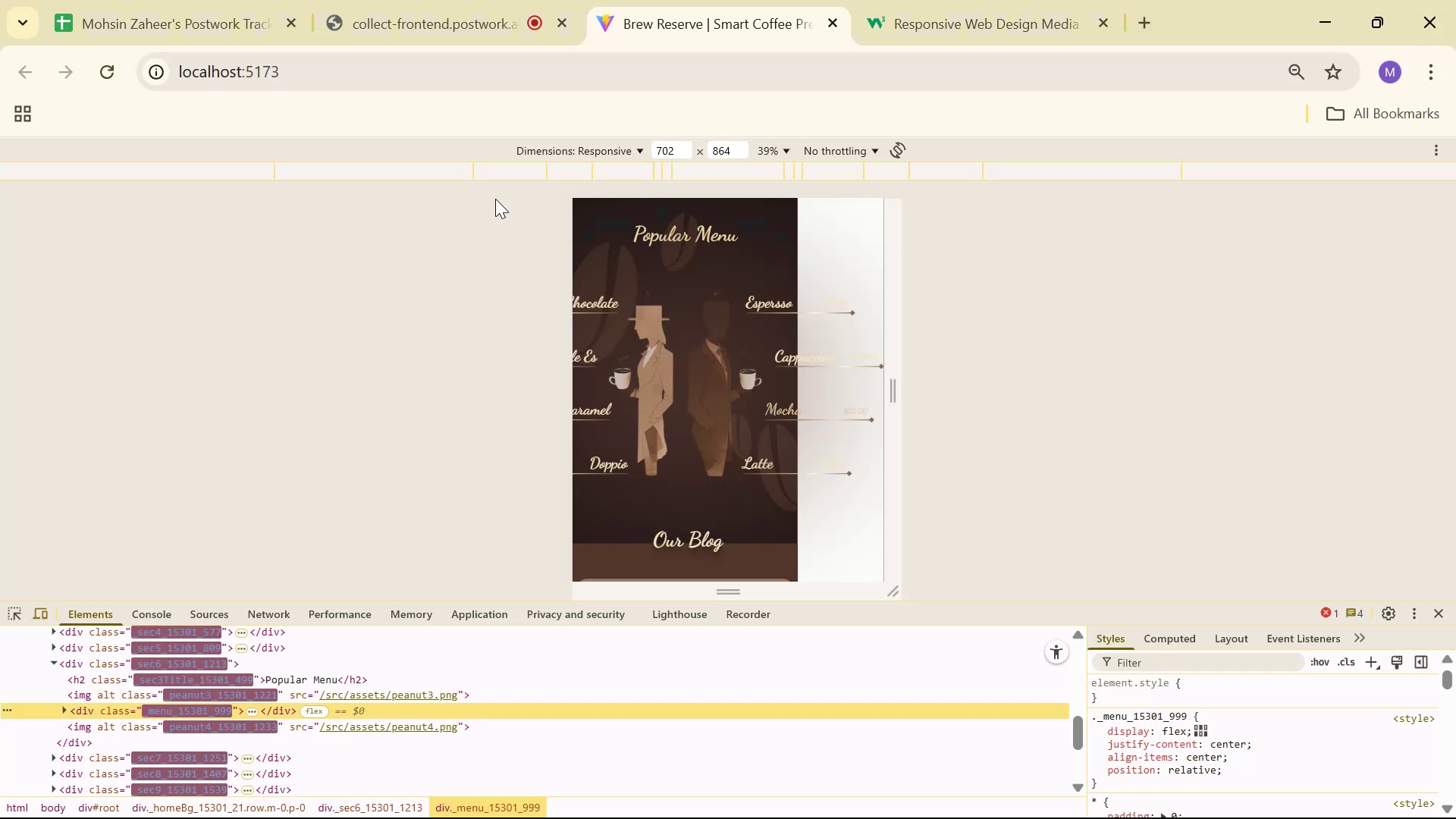 
scroll: coordinate [682, 416], scroll_direction: down, amount: 1.0
 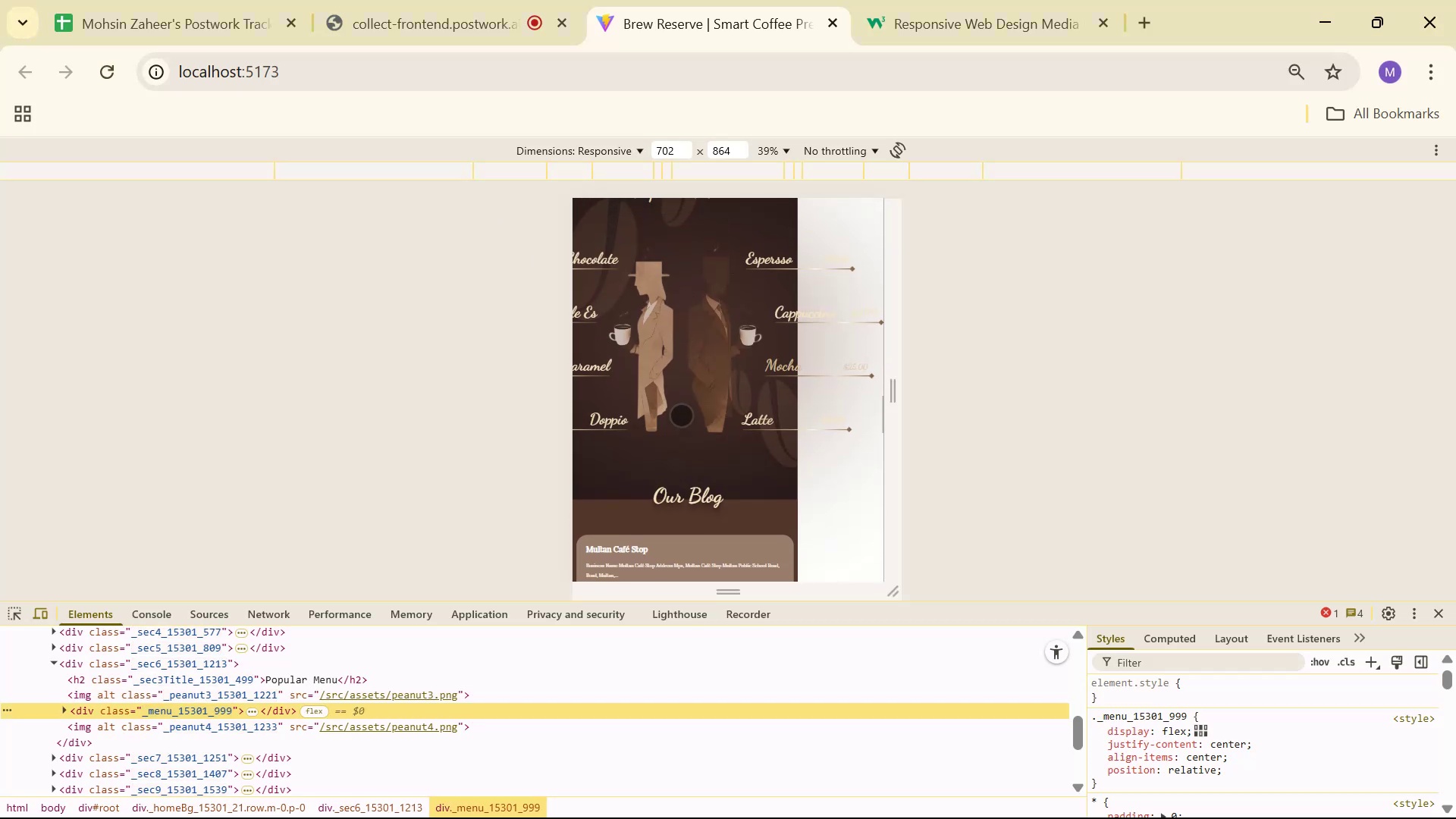 
scroll: coordinate [682, 416], scroll_direction: up, amount: 1.0
 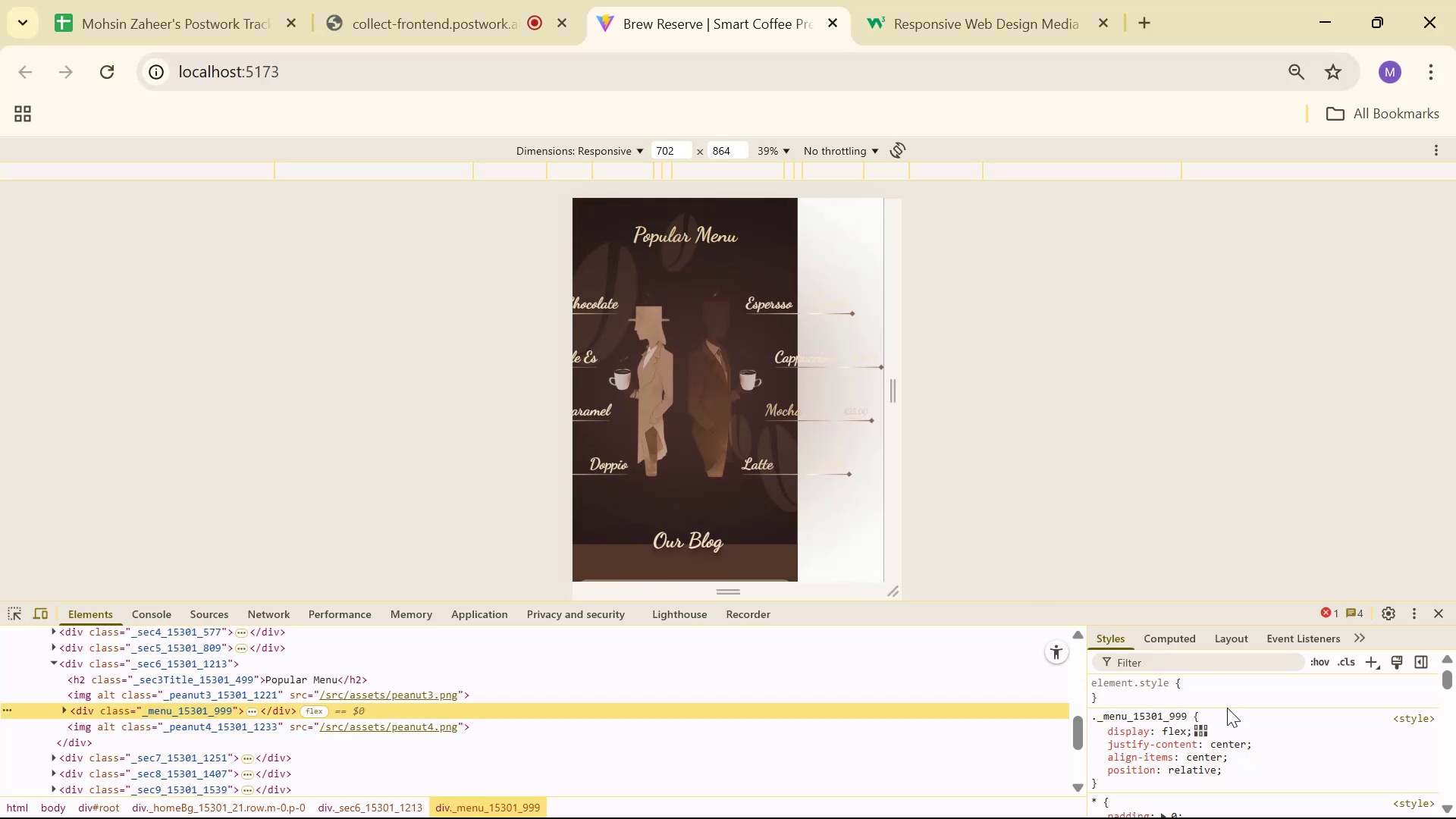 
scroll: coordinate [673, 368], scroll_direction: down, amount: 5.0
 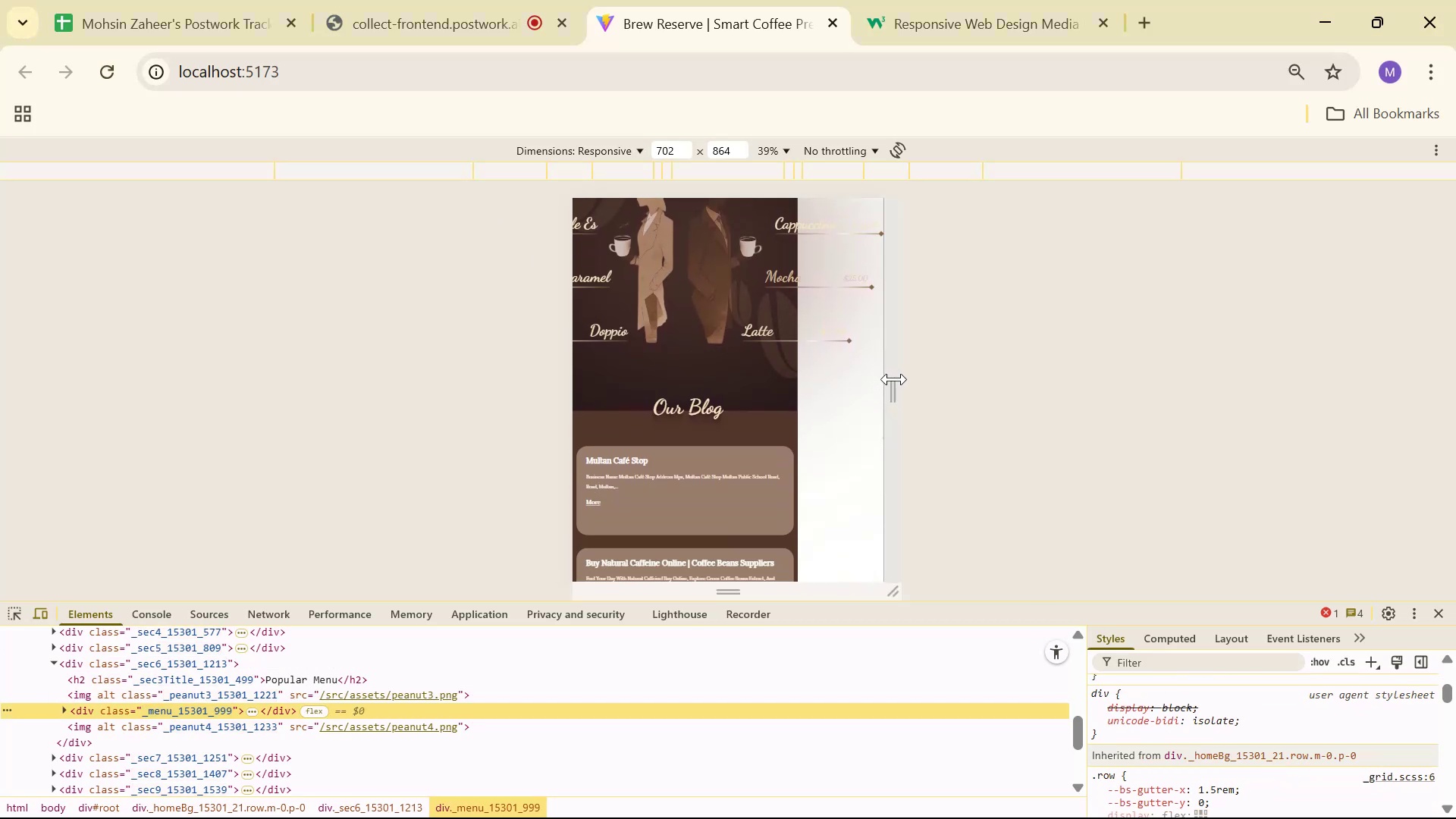 
left_click_drag(start_coordinate=[893, 379], to_coordinate=[799, 391])
 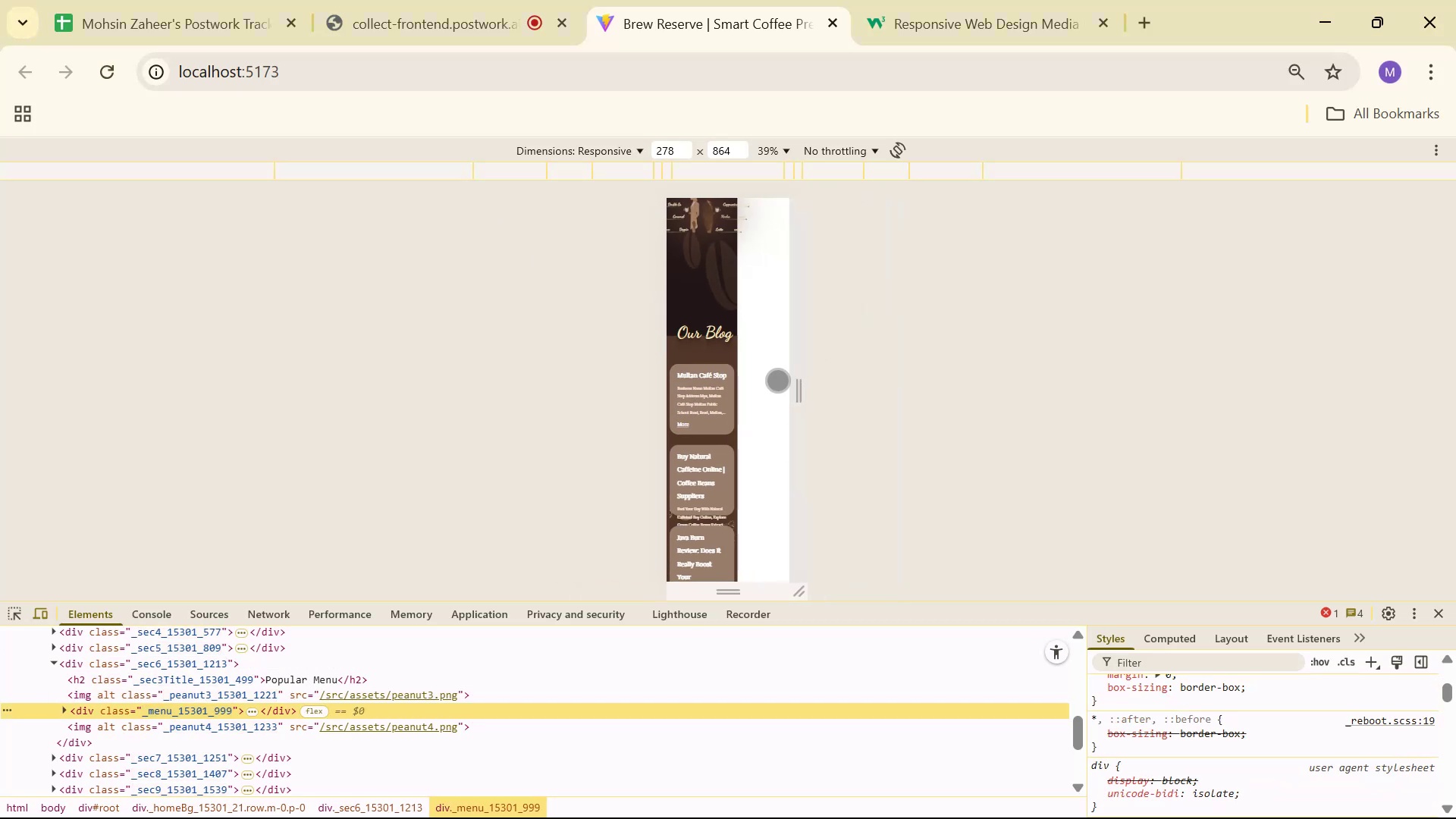 
scroll: coordinate [723, 350], scroll_direction: up, amount: 12.0
 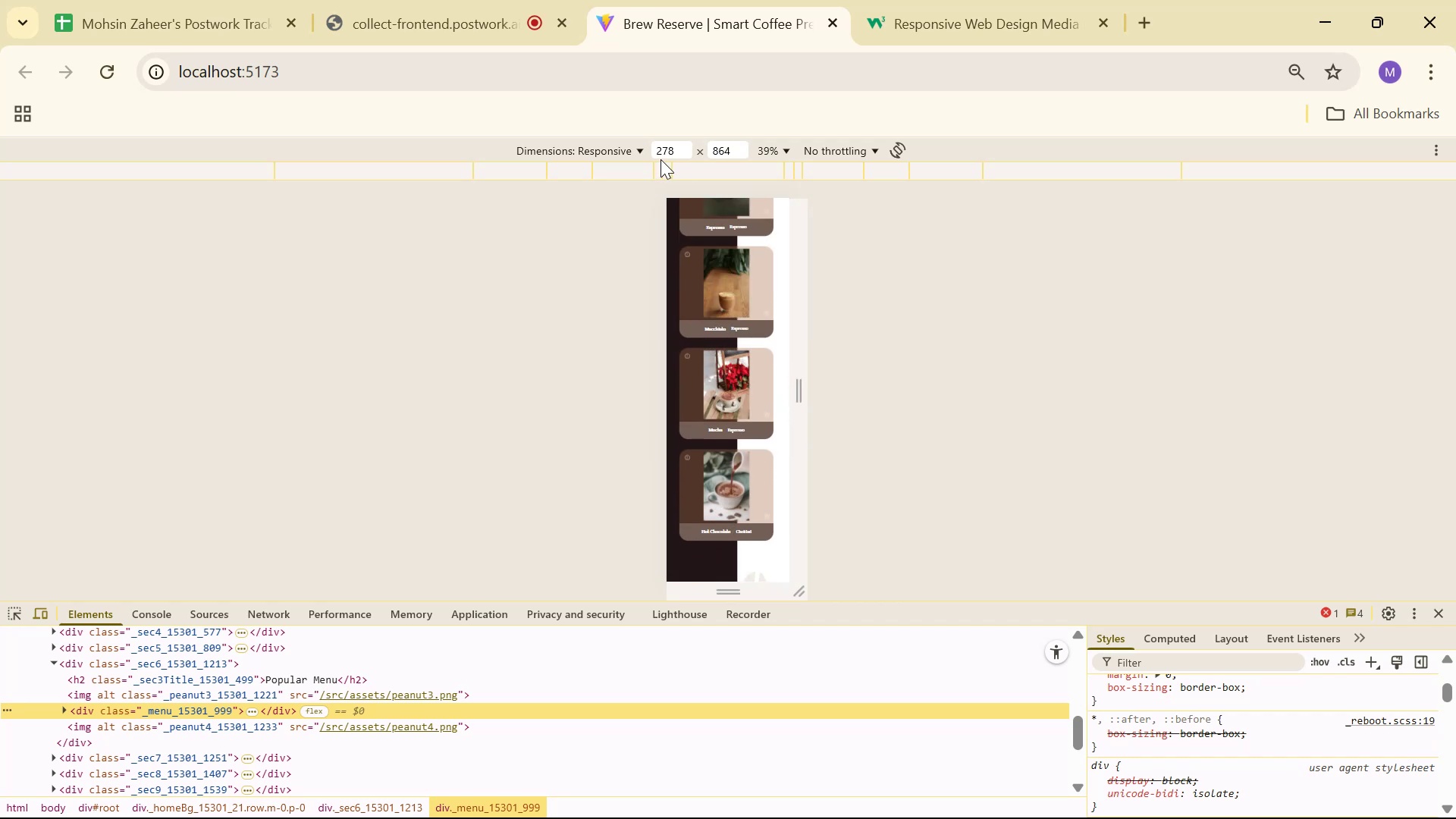 
left_click([616, 146])
 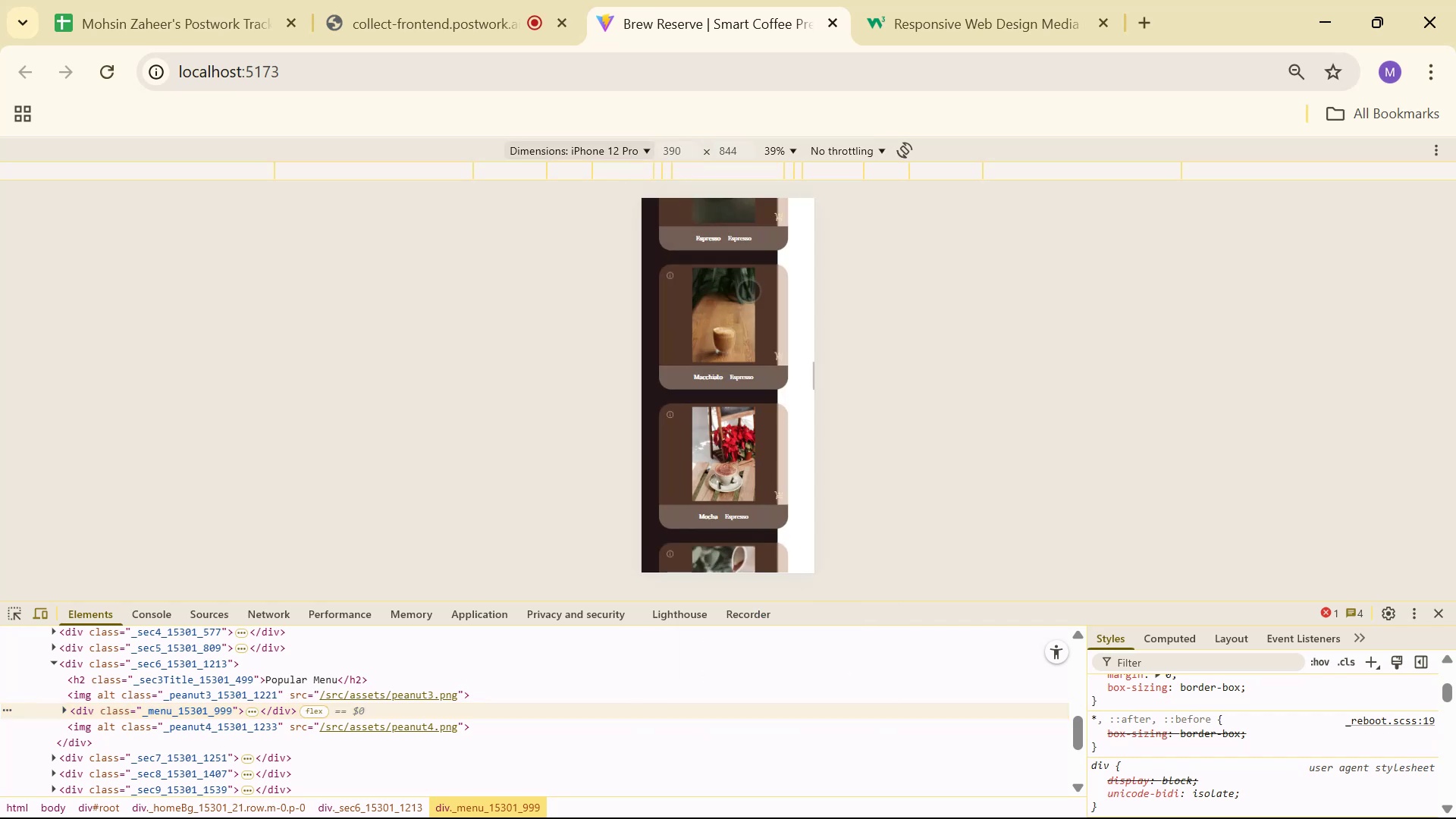 
scroll: coordinate [748, 315], scroll_direction: down, amount: 17.0
 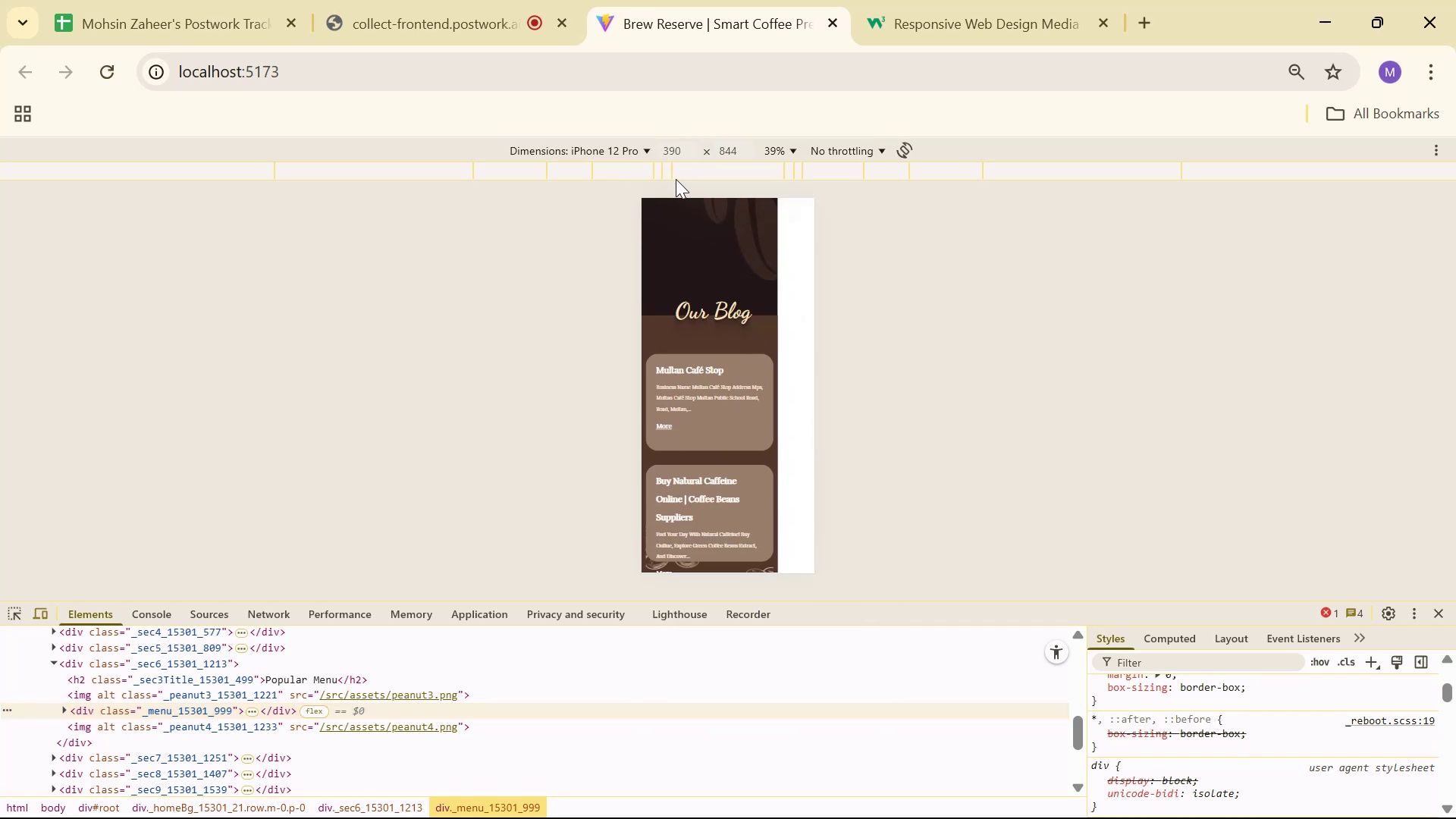 
scroll: coordinate [768, 246], scroll_direction: up, amount: 6.0
 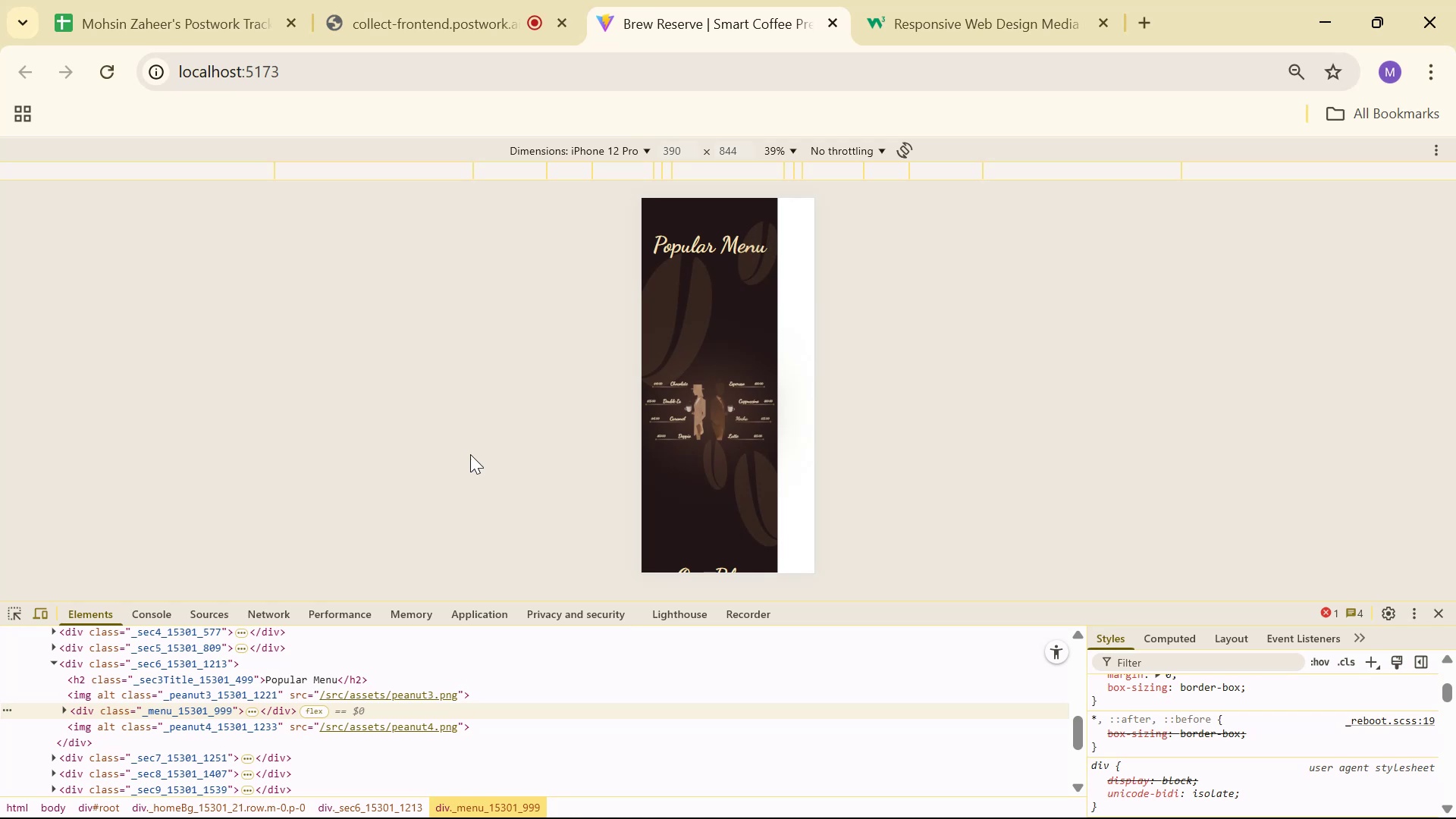 
wait(5.3)
 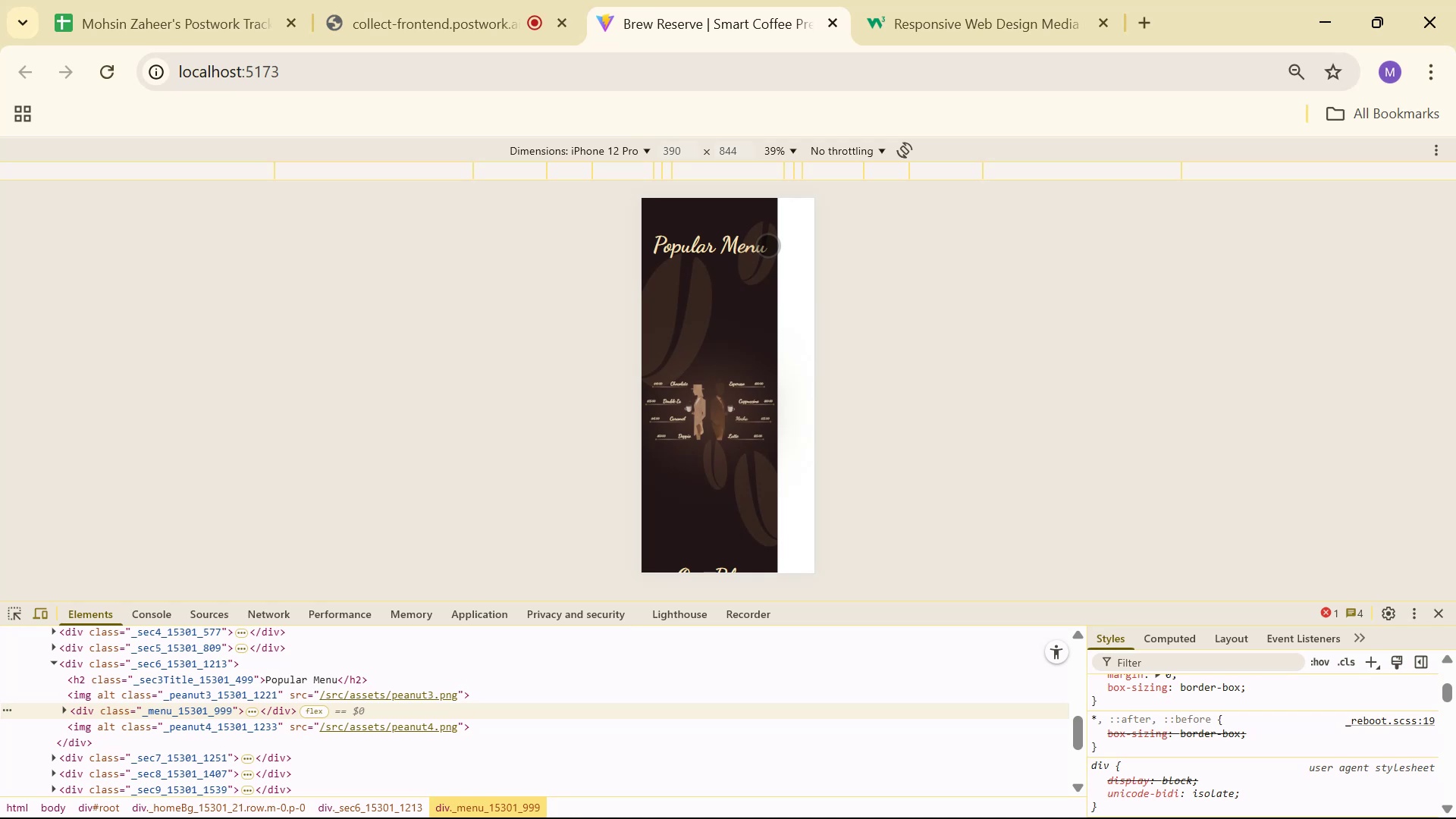 
double_click([17, 611])
 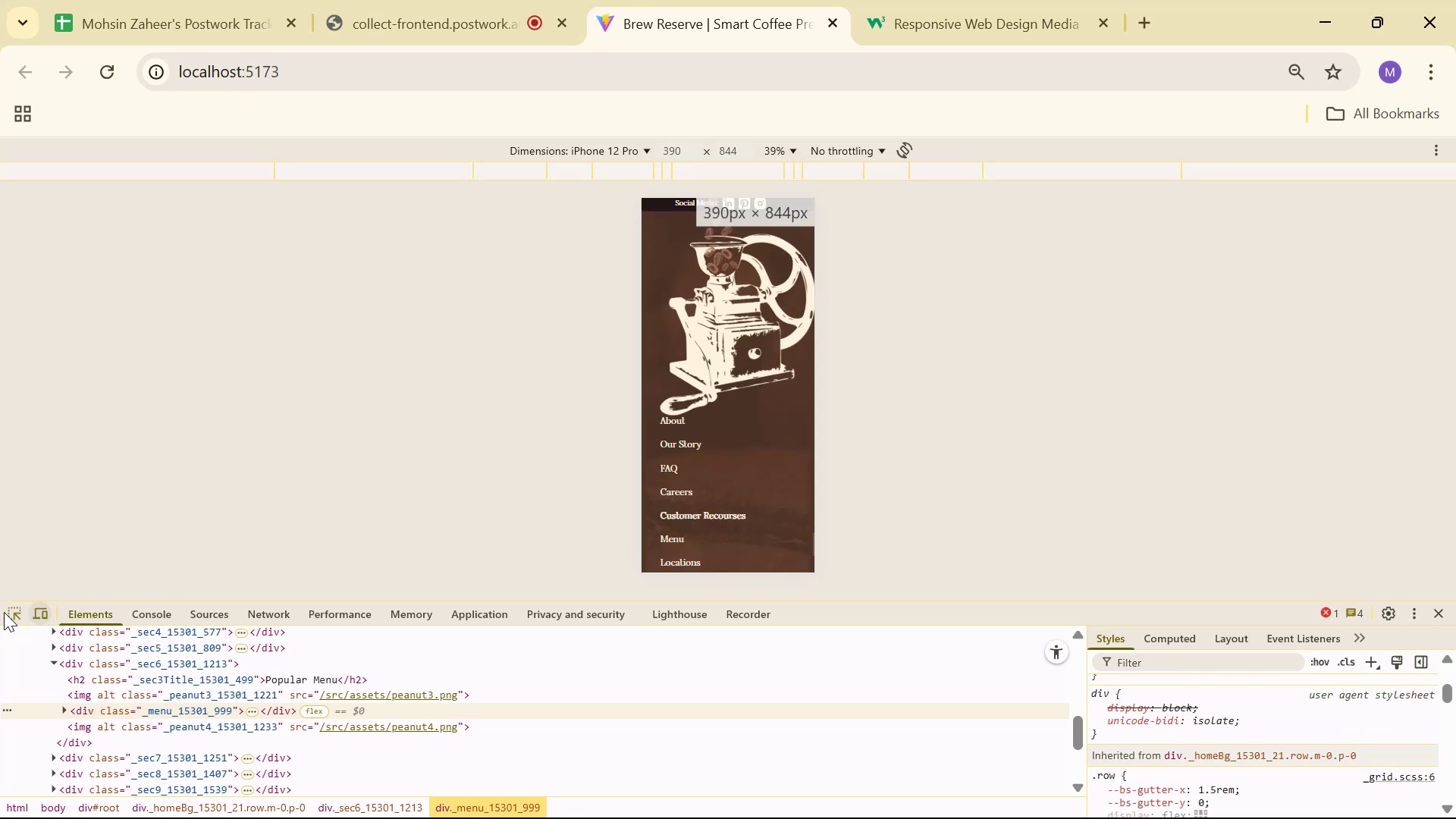 
scroll: coordinate [751, 345], scroll_direction: up, amount: 50.0
 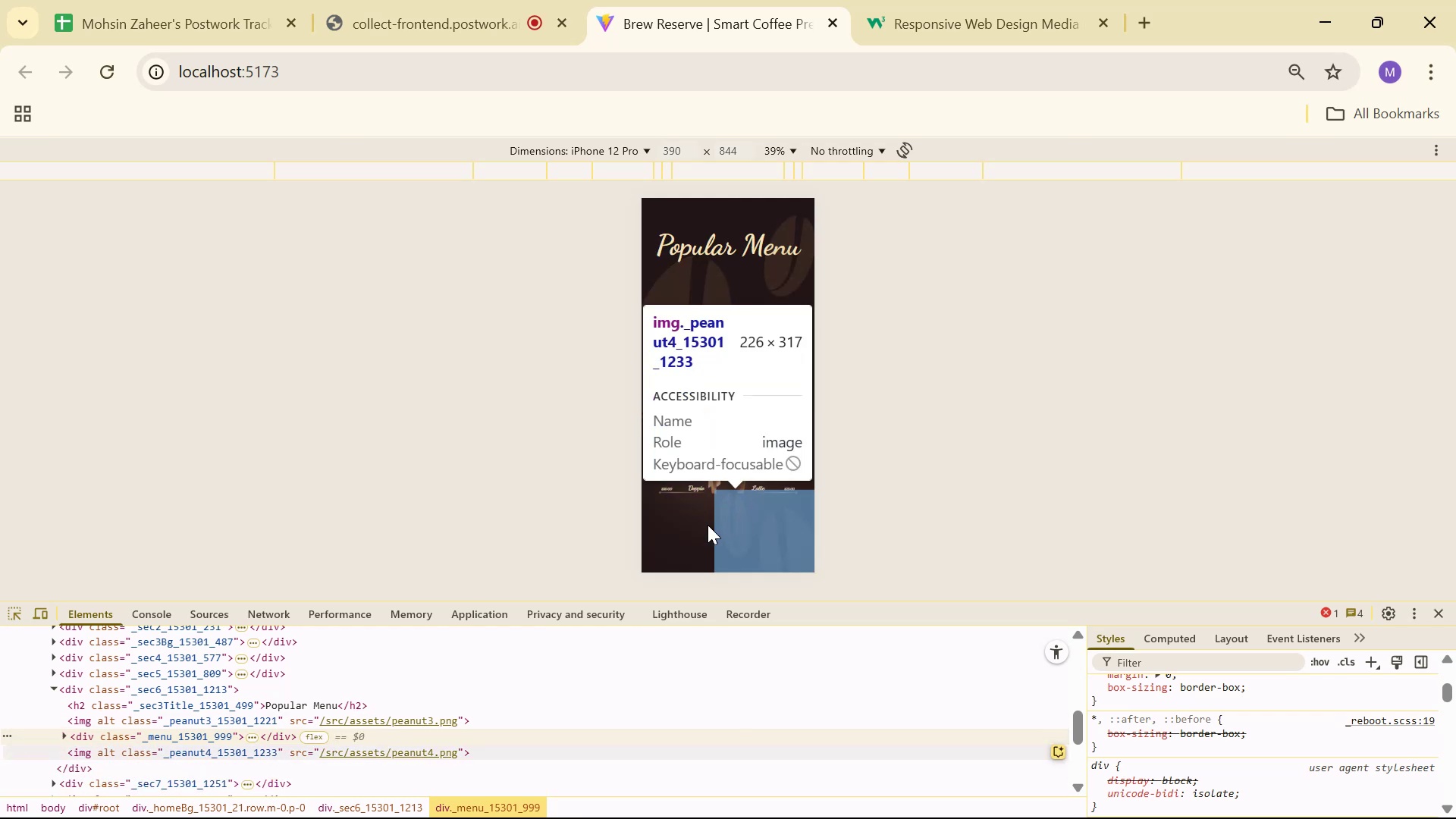 
wait(5.04)
 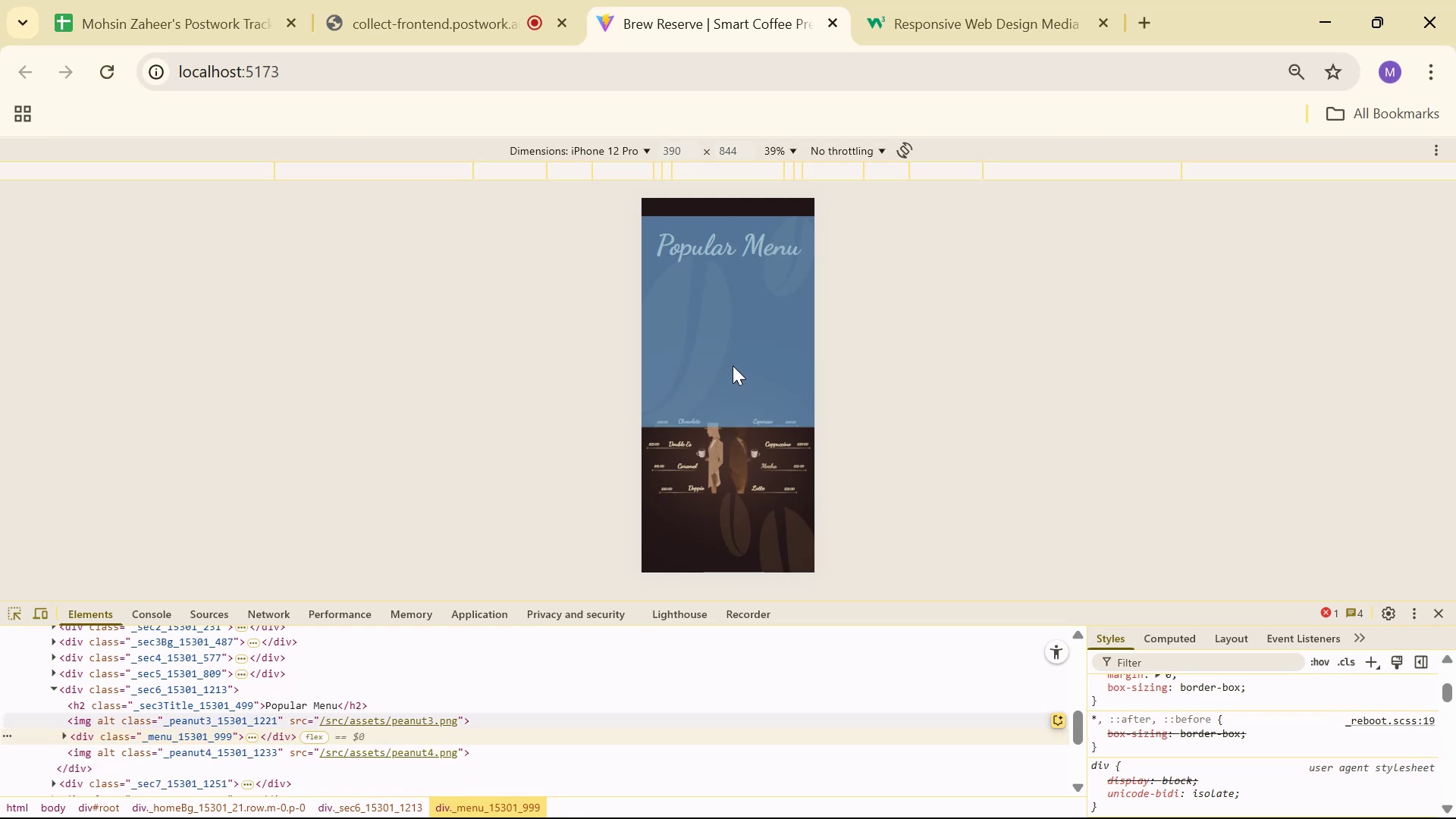 
left_click([695, 357])
 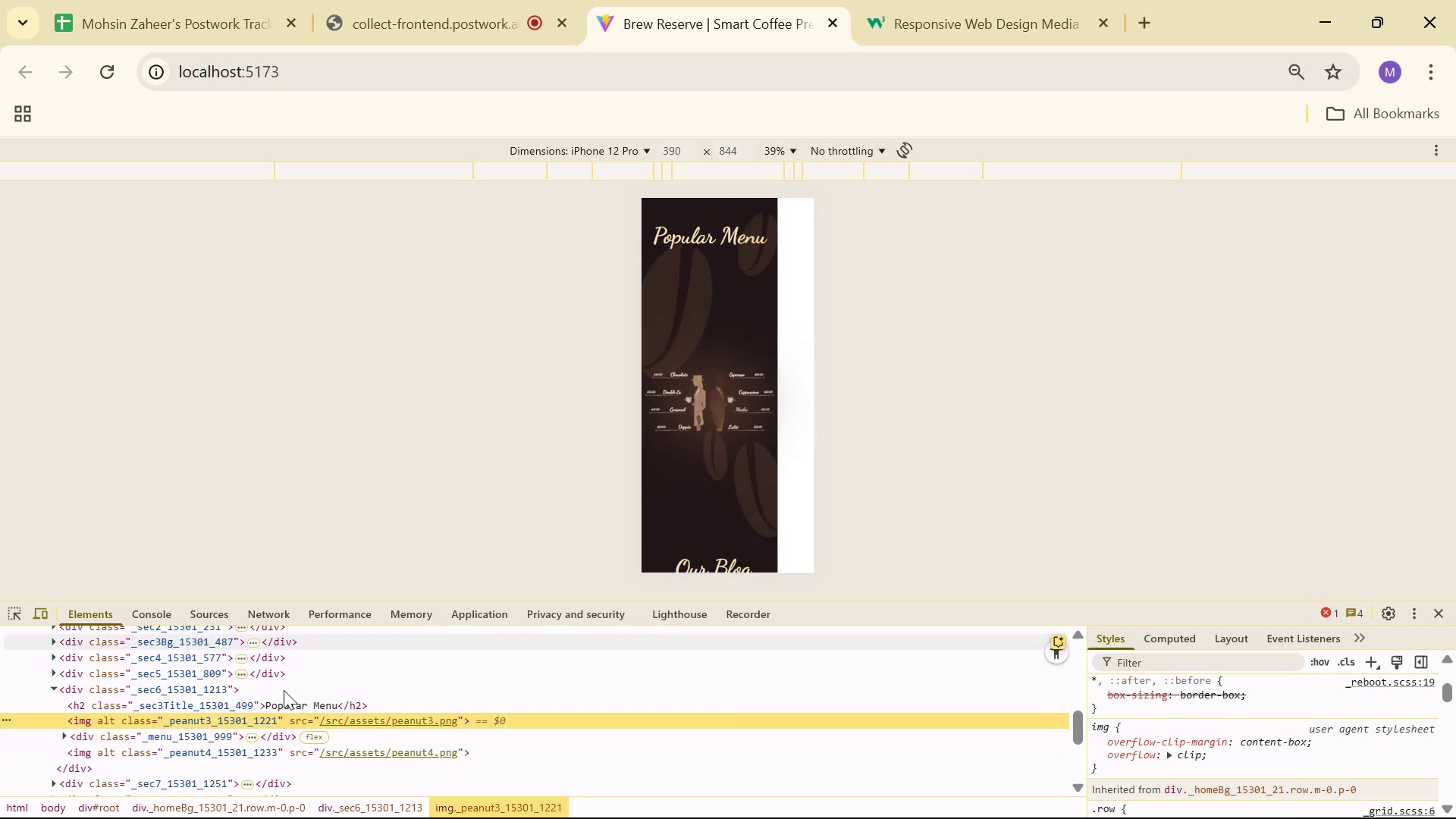 
key(Alt+AltLeft)
 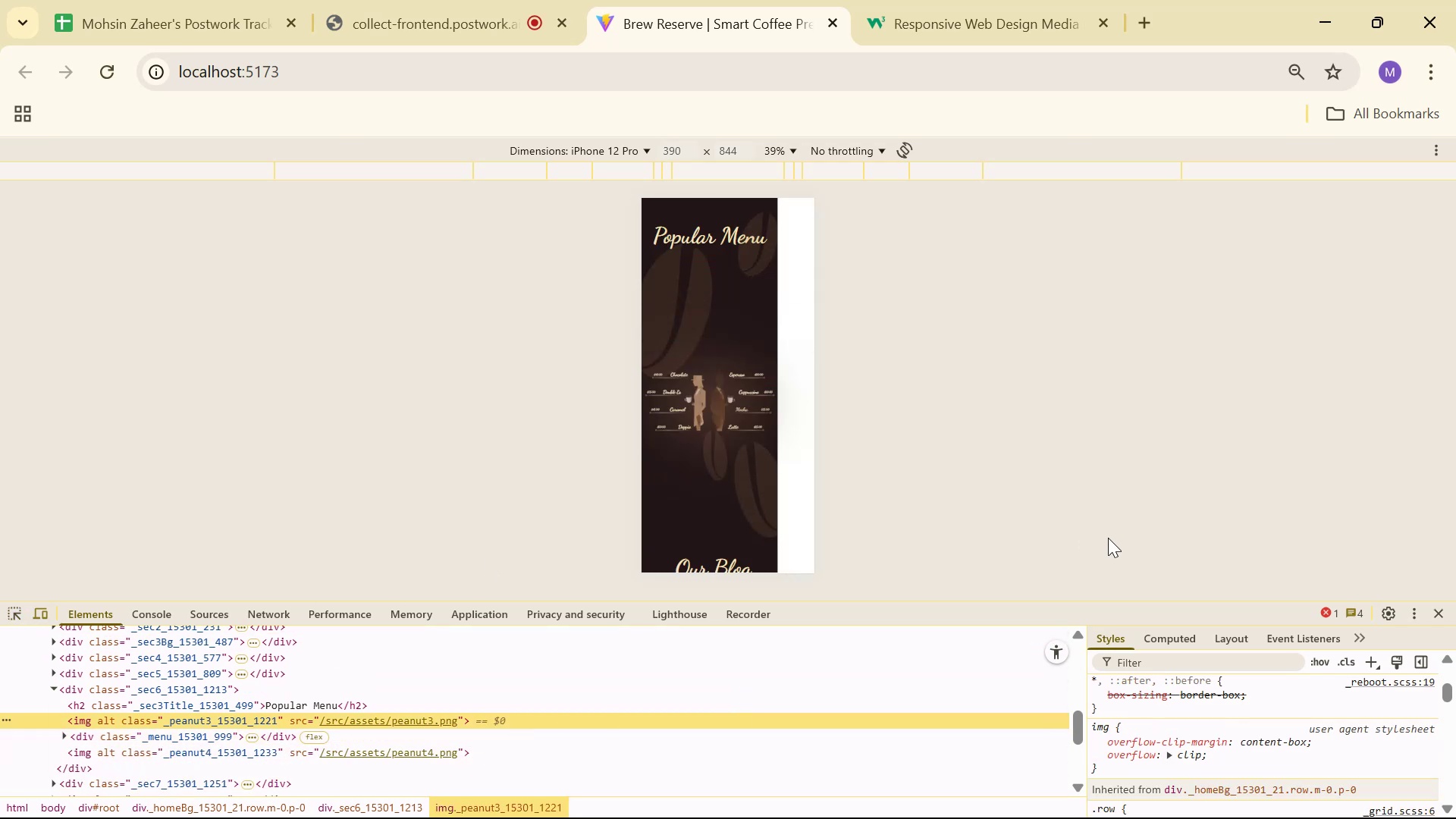 
key(Alt+Tab)
 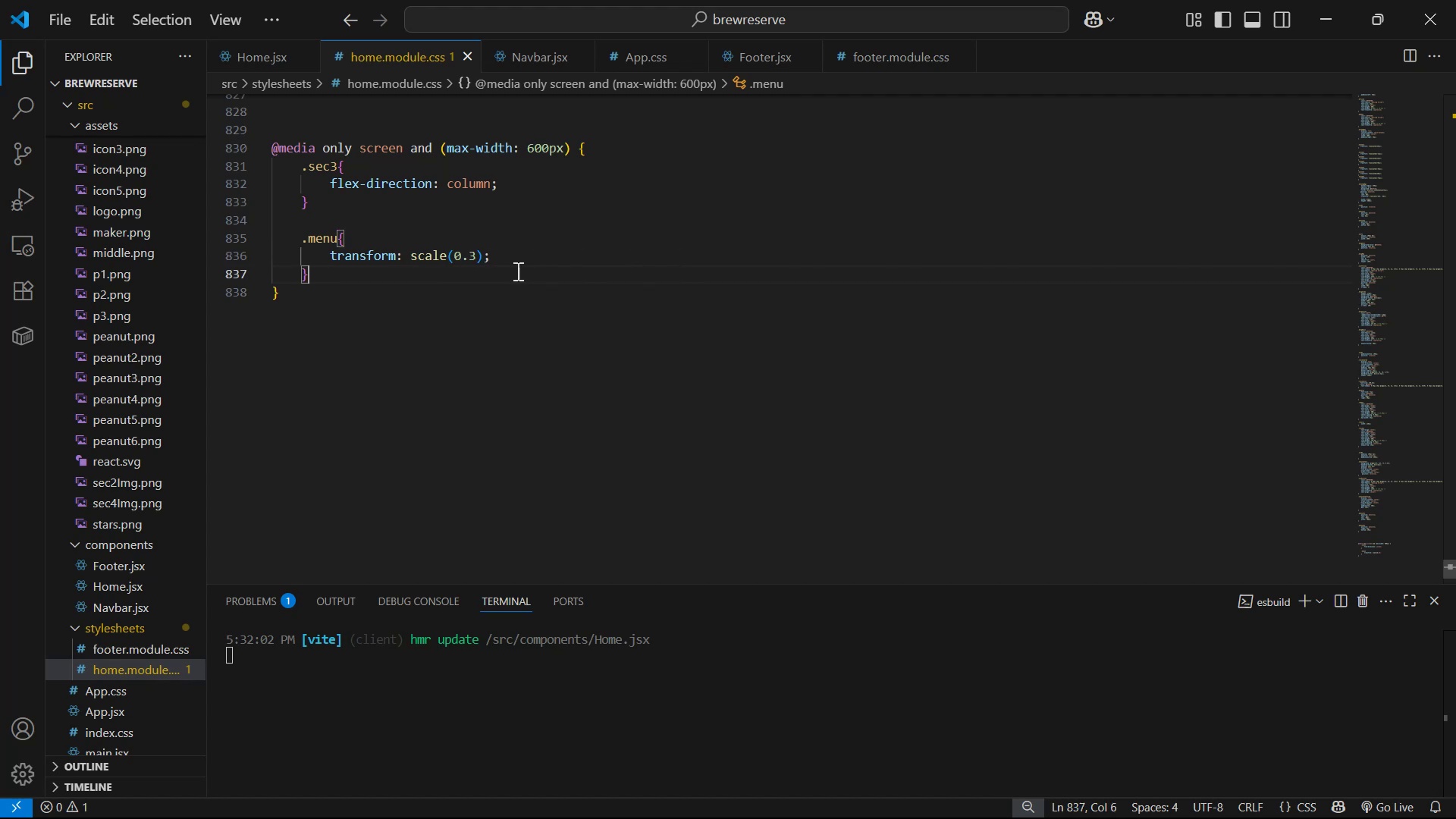 
key(Enter)
 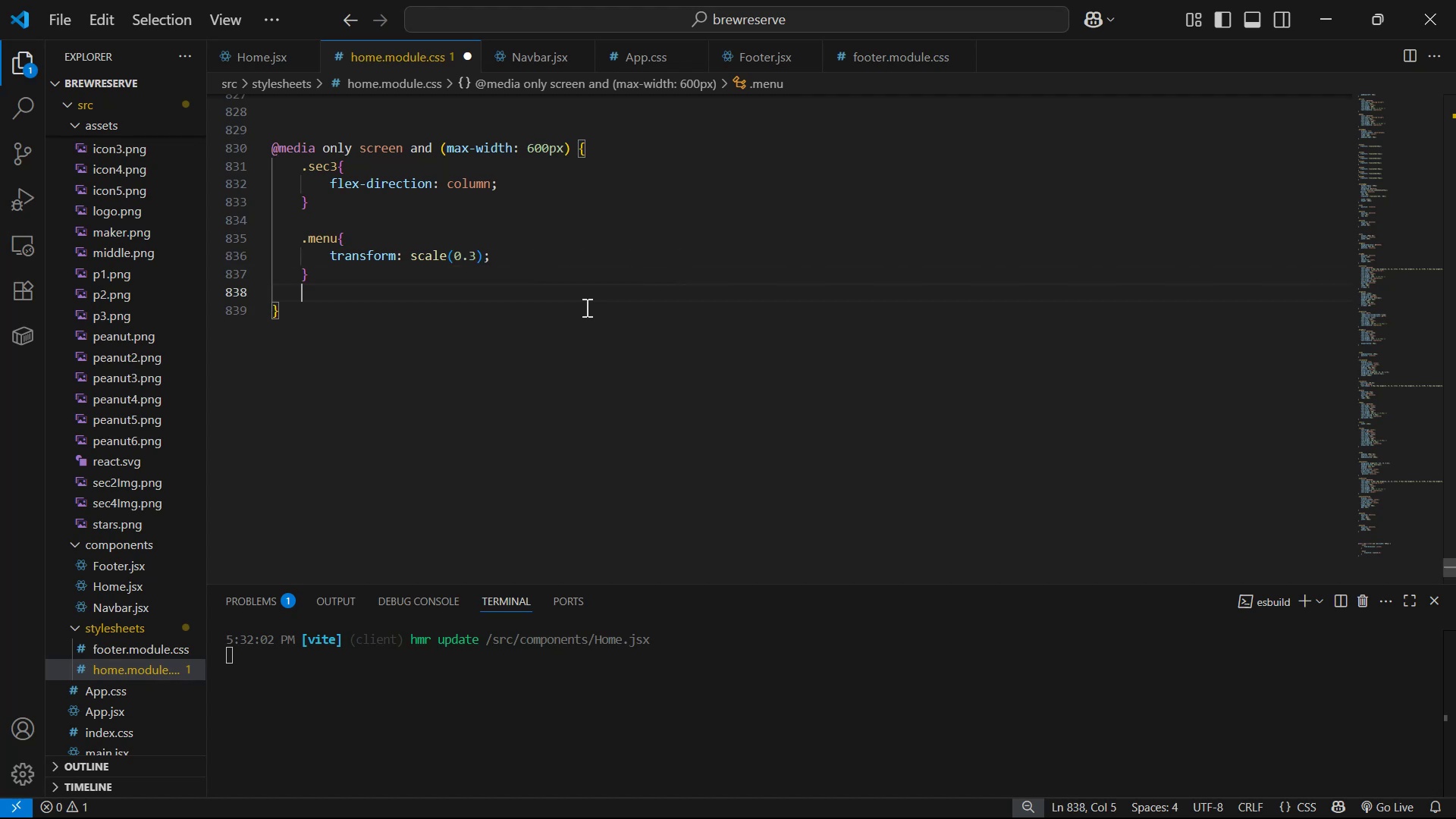 
key(Enter)
 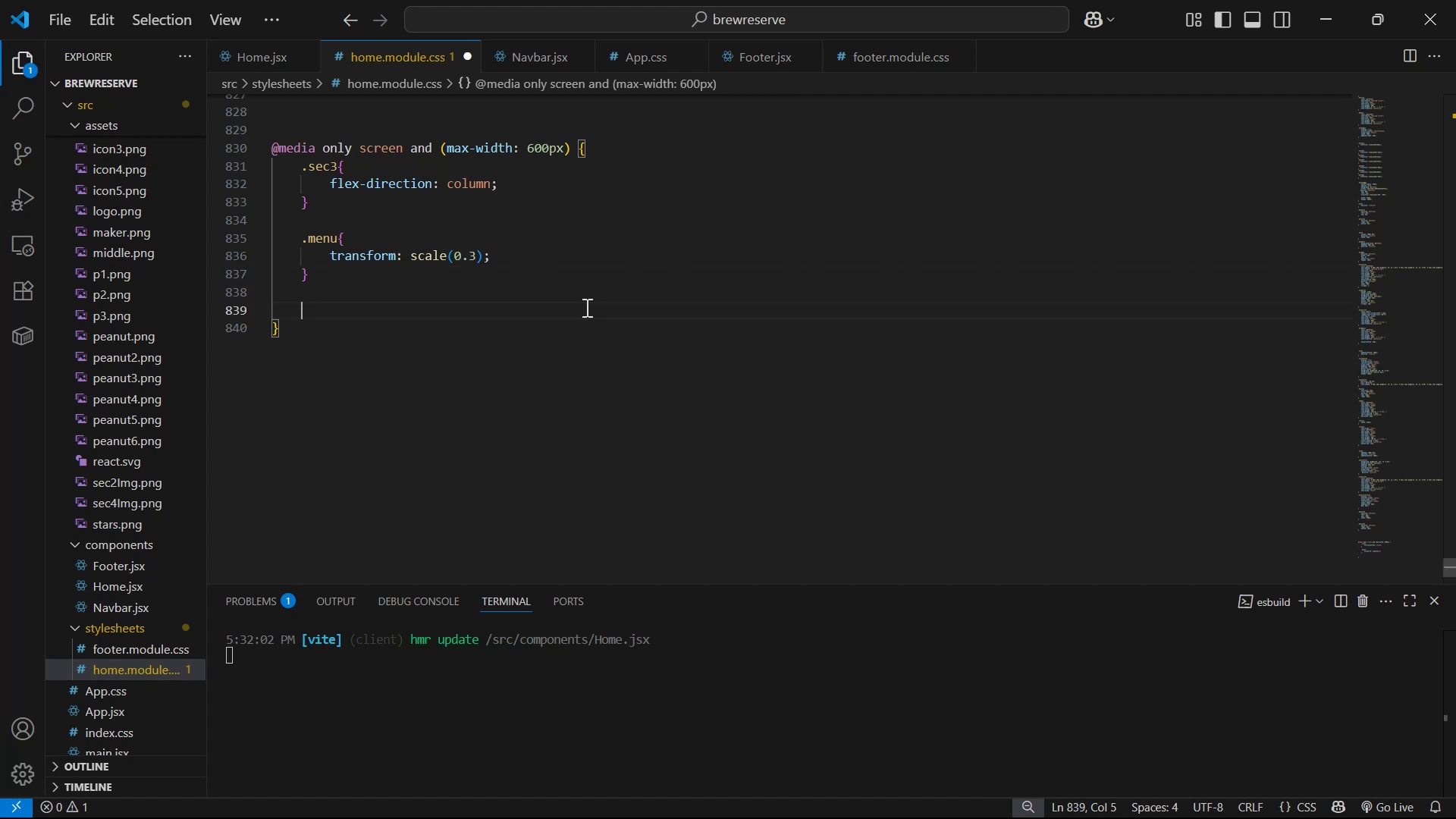 
type(.o)
key(Backspace)
type(pe)
 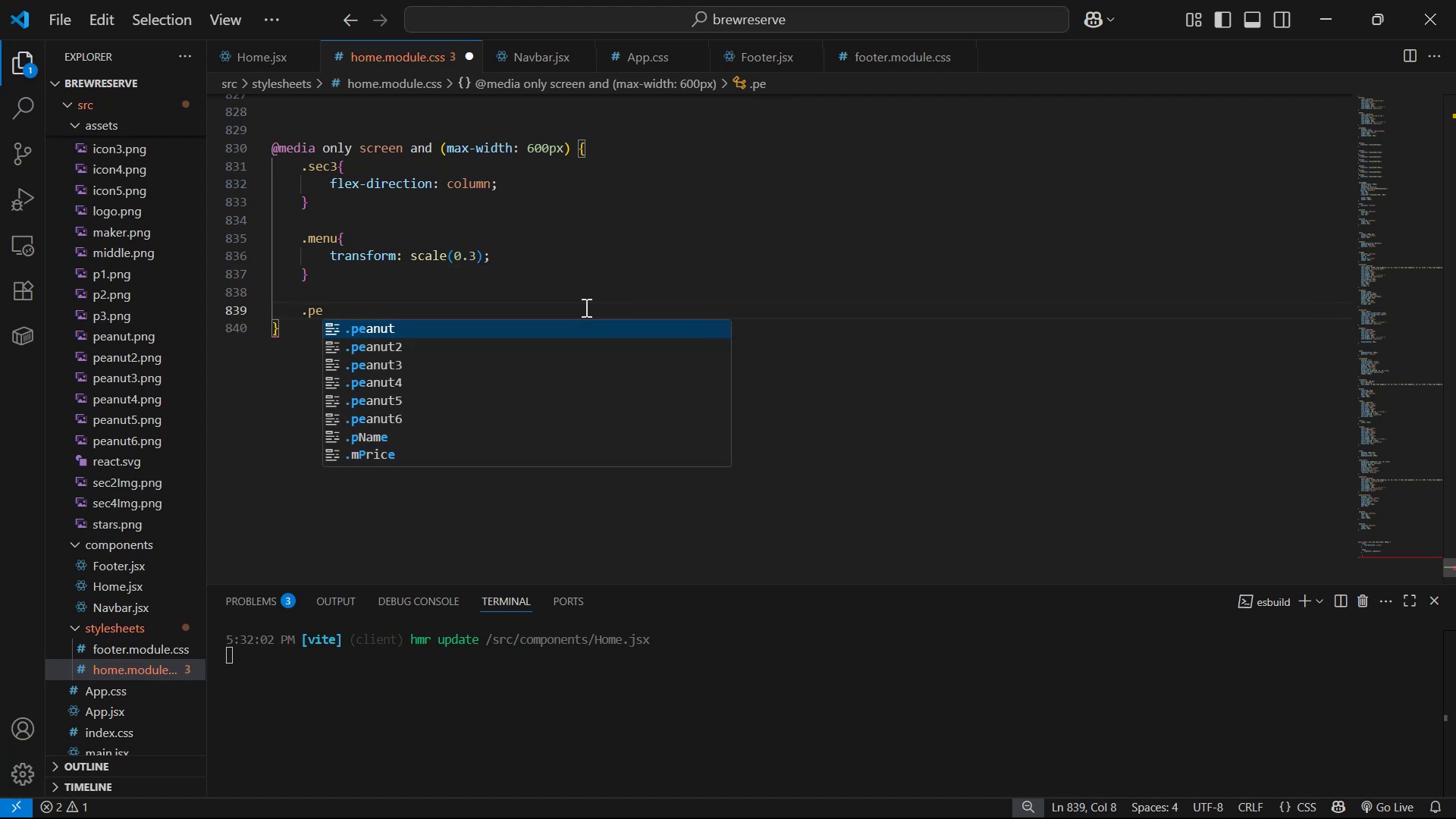 
key(ArrowDown)
 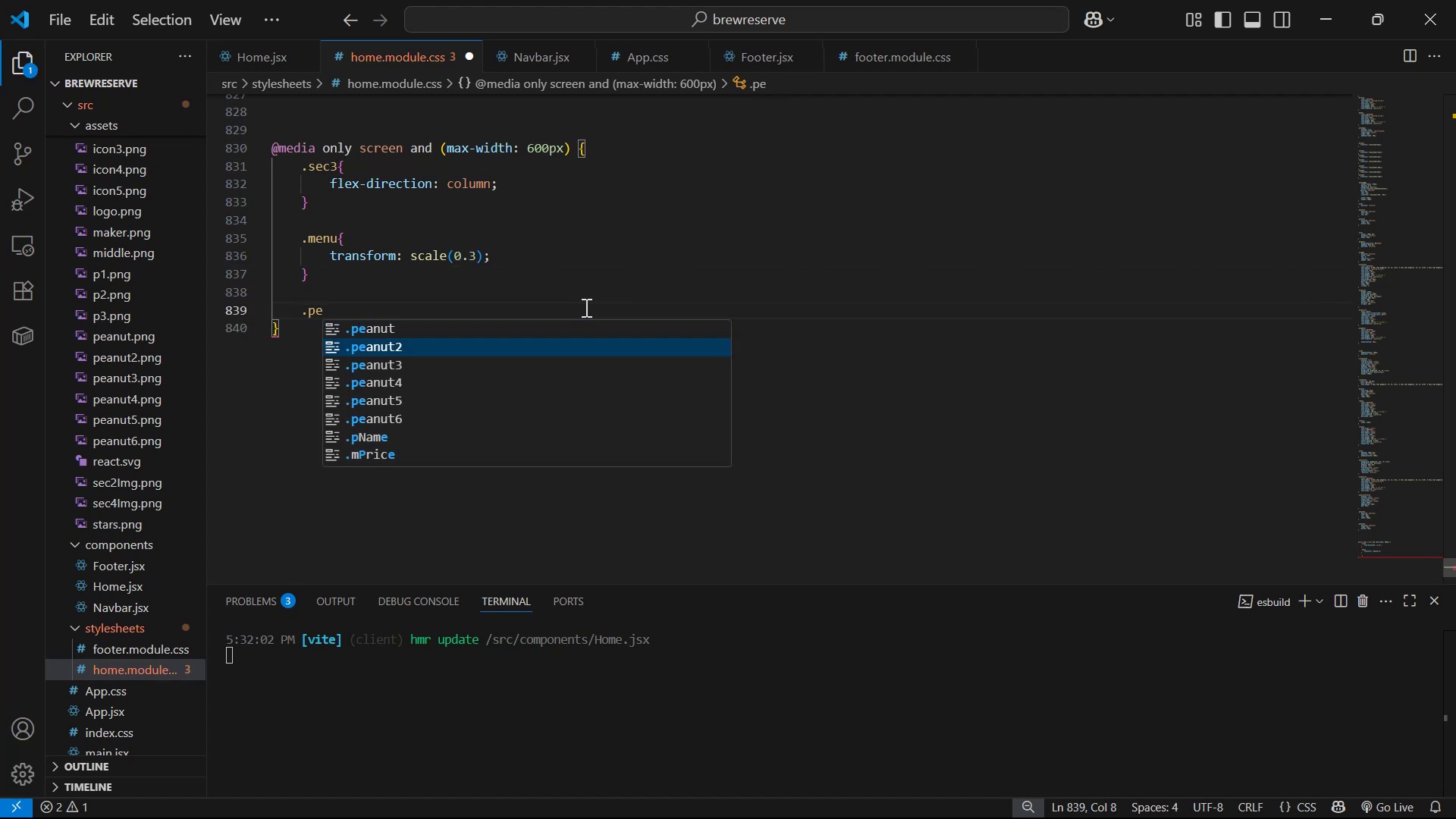 
key(ArrowDown)
 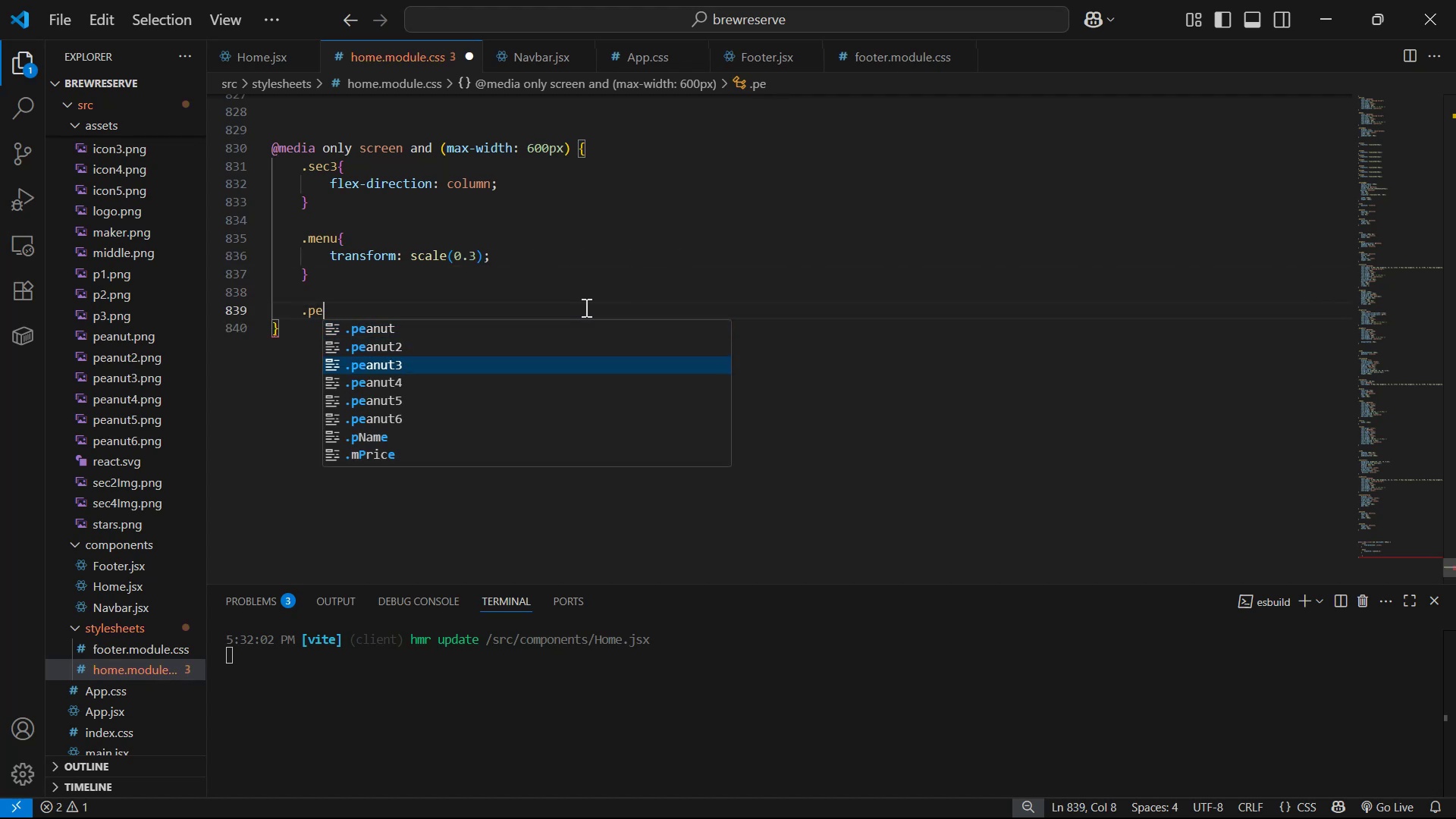 
key(Enter)
 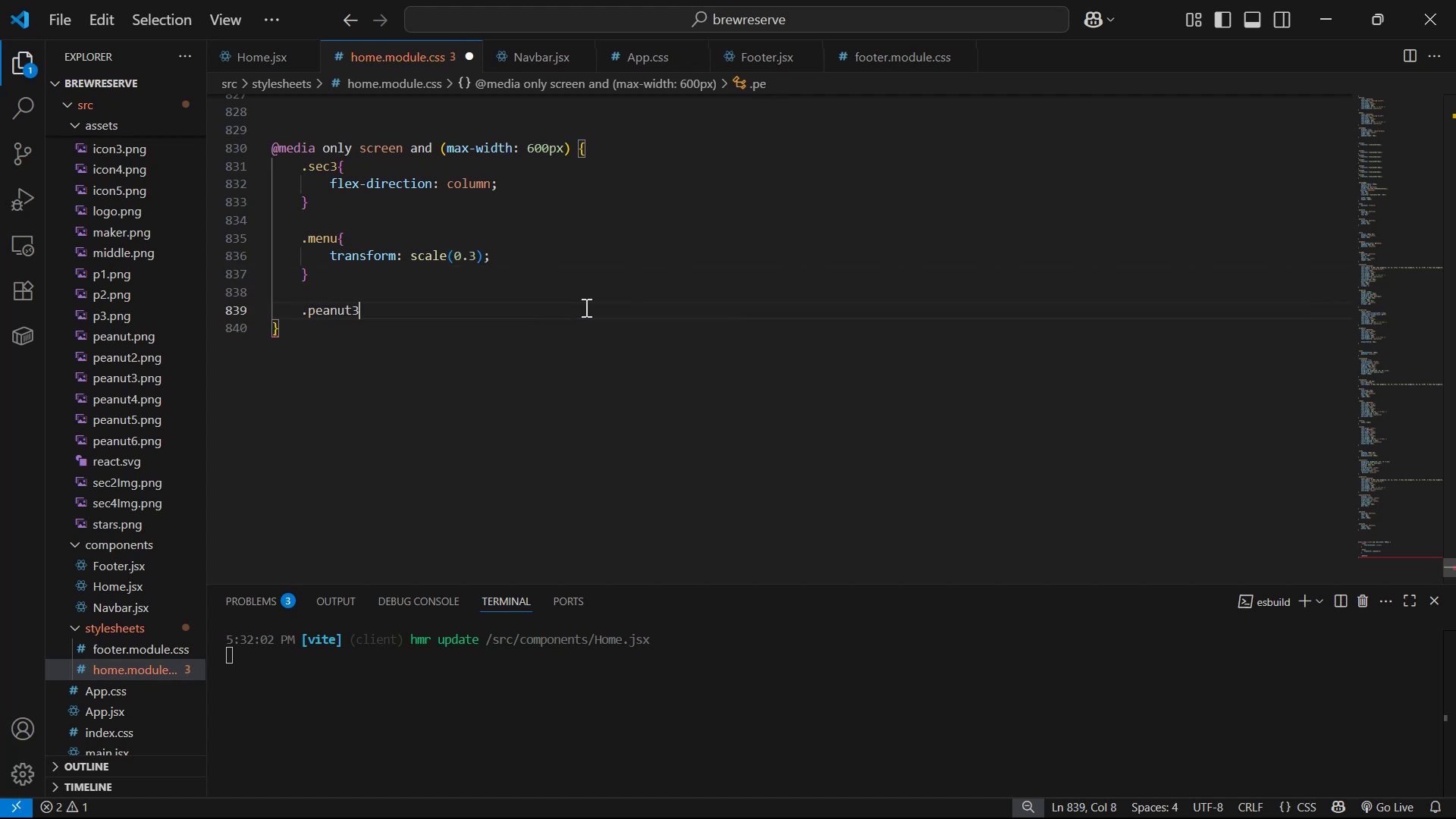 
key(Shift+ShiftLeft)
 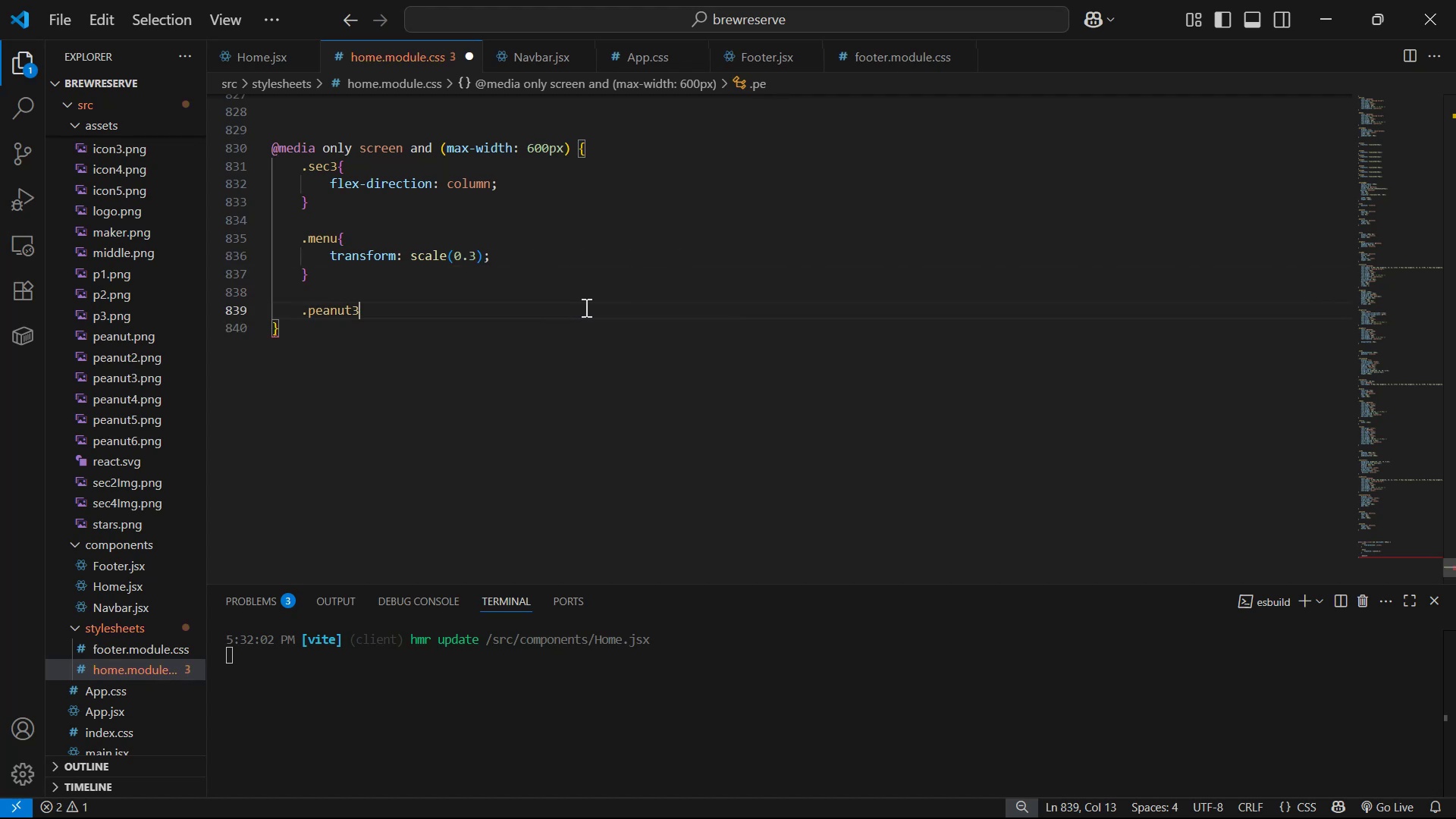 
key(Shift+BracketLeft)
 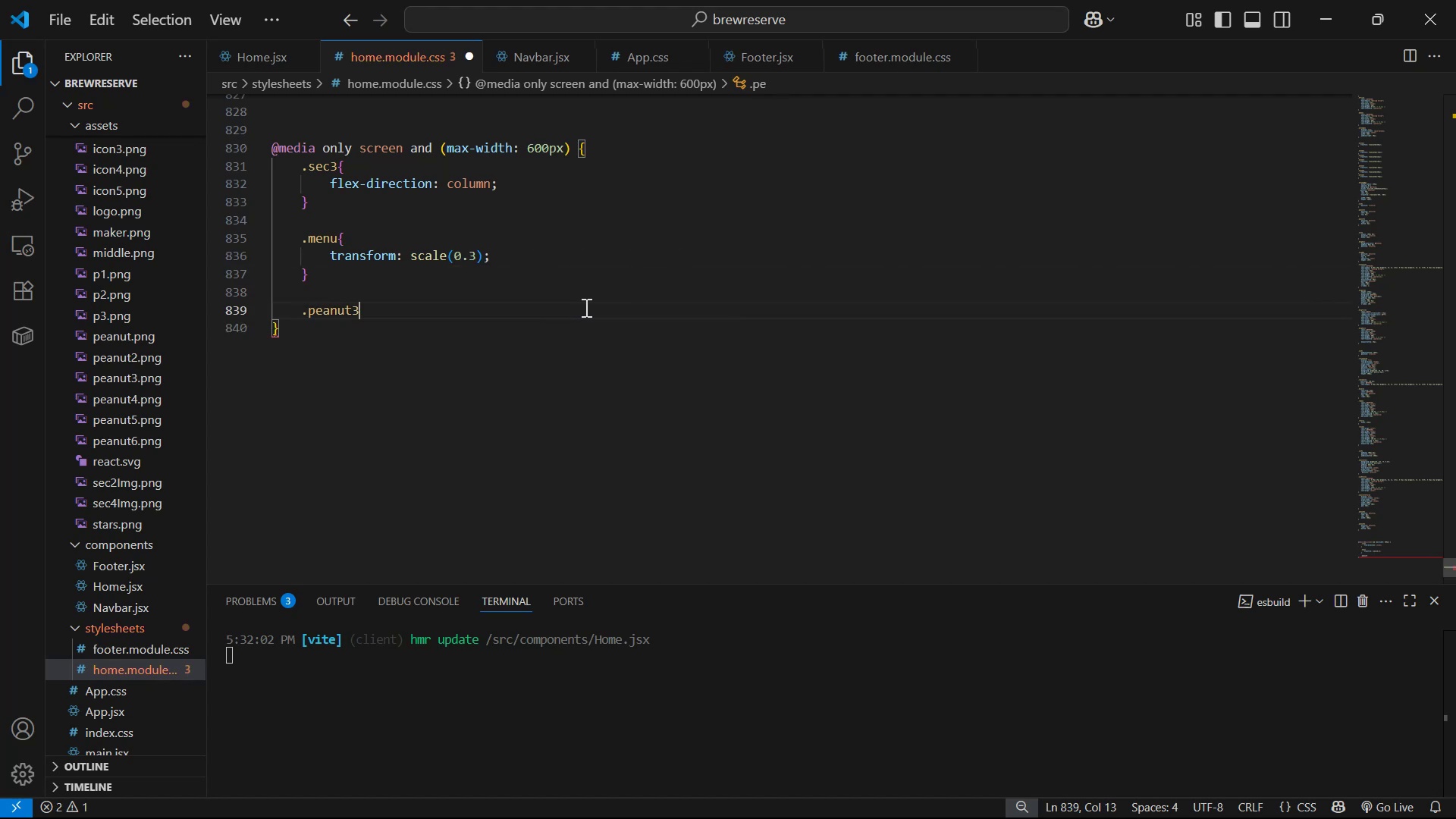 
key(Enter)
 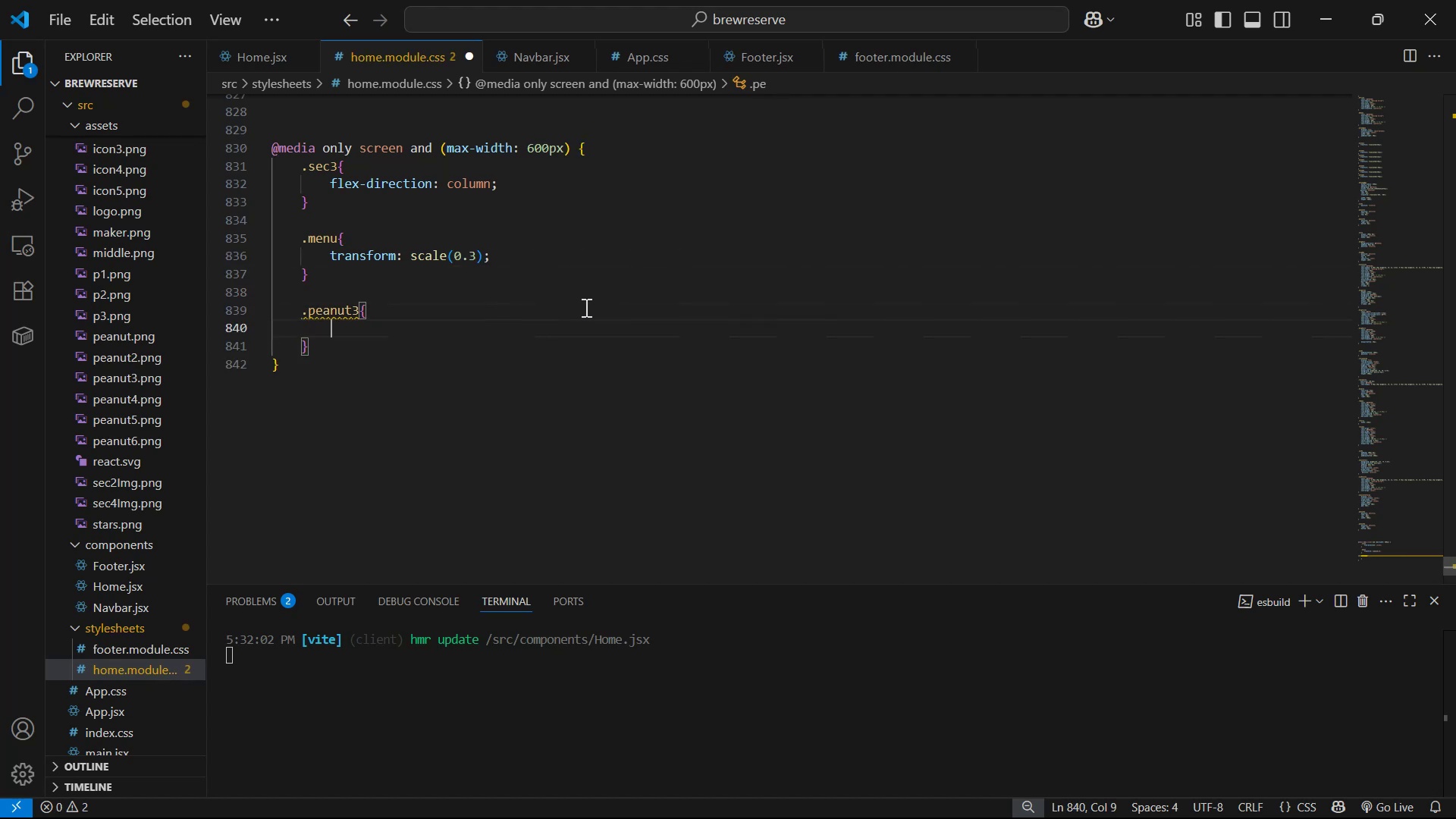 
type(wi)
 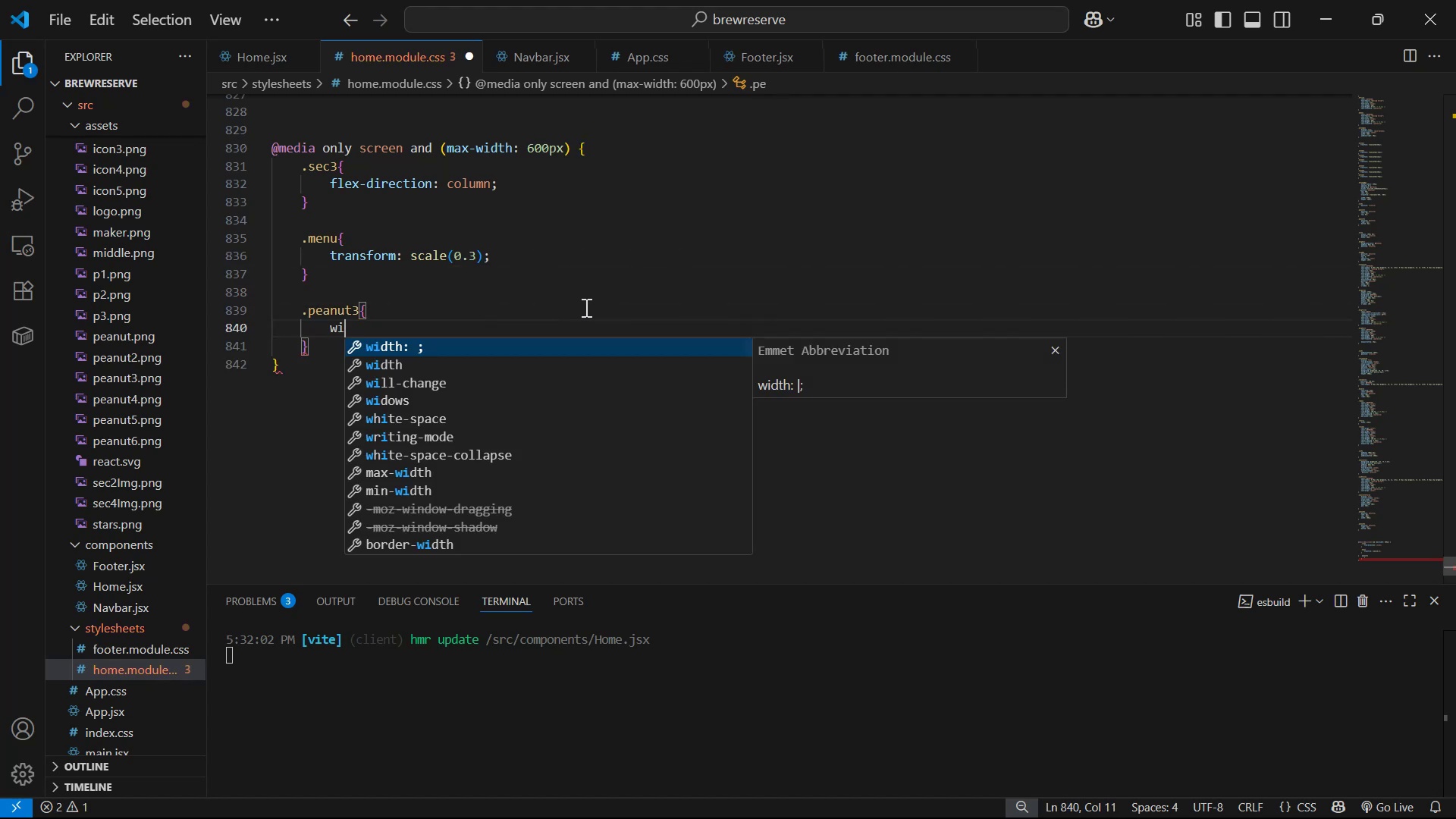 
key(Enter)
 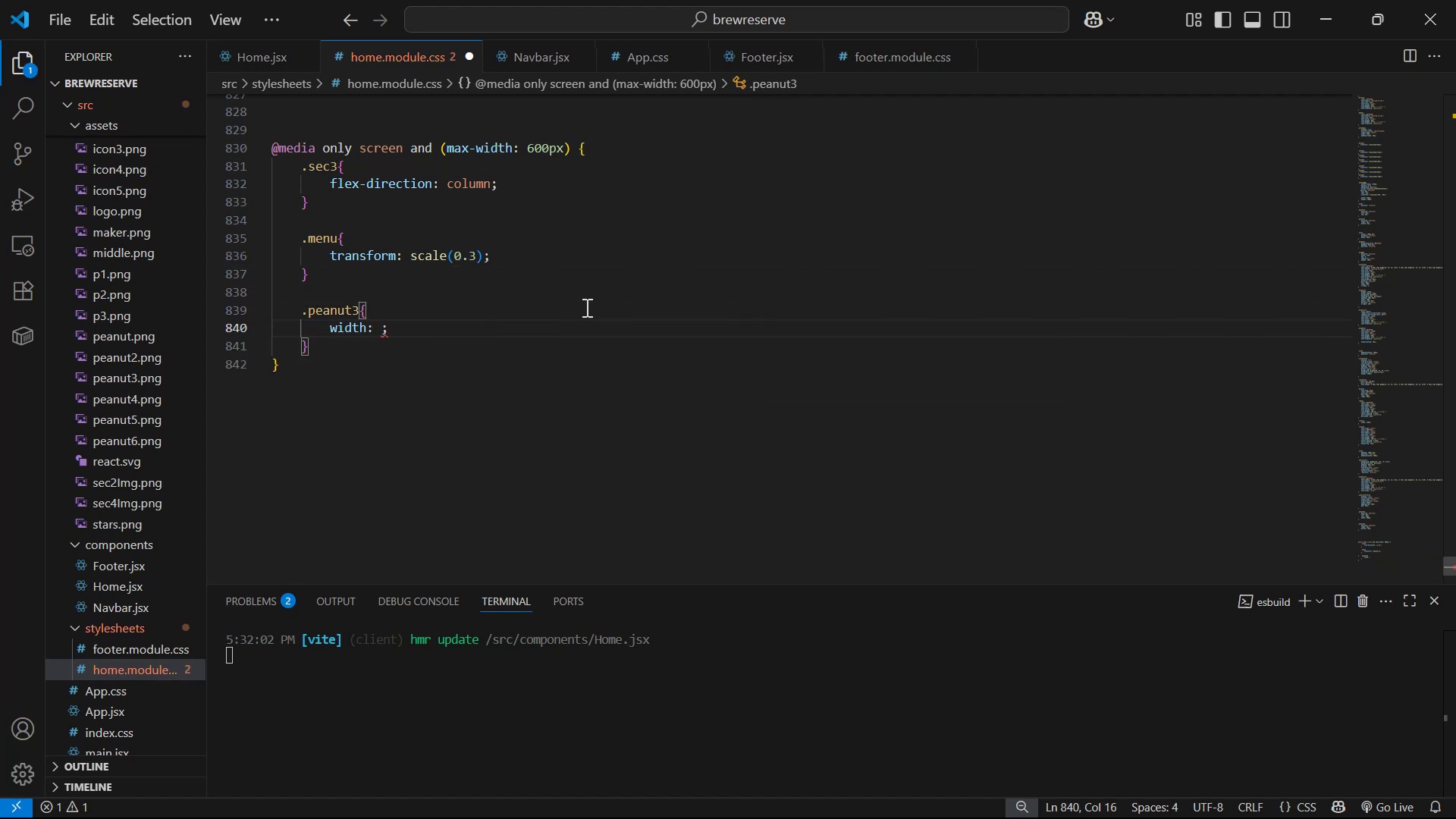 
type(100px)
 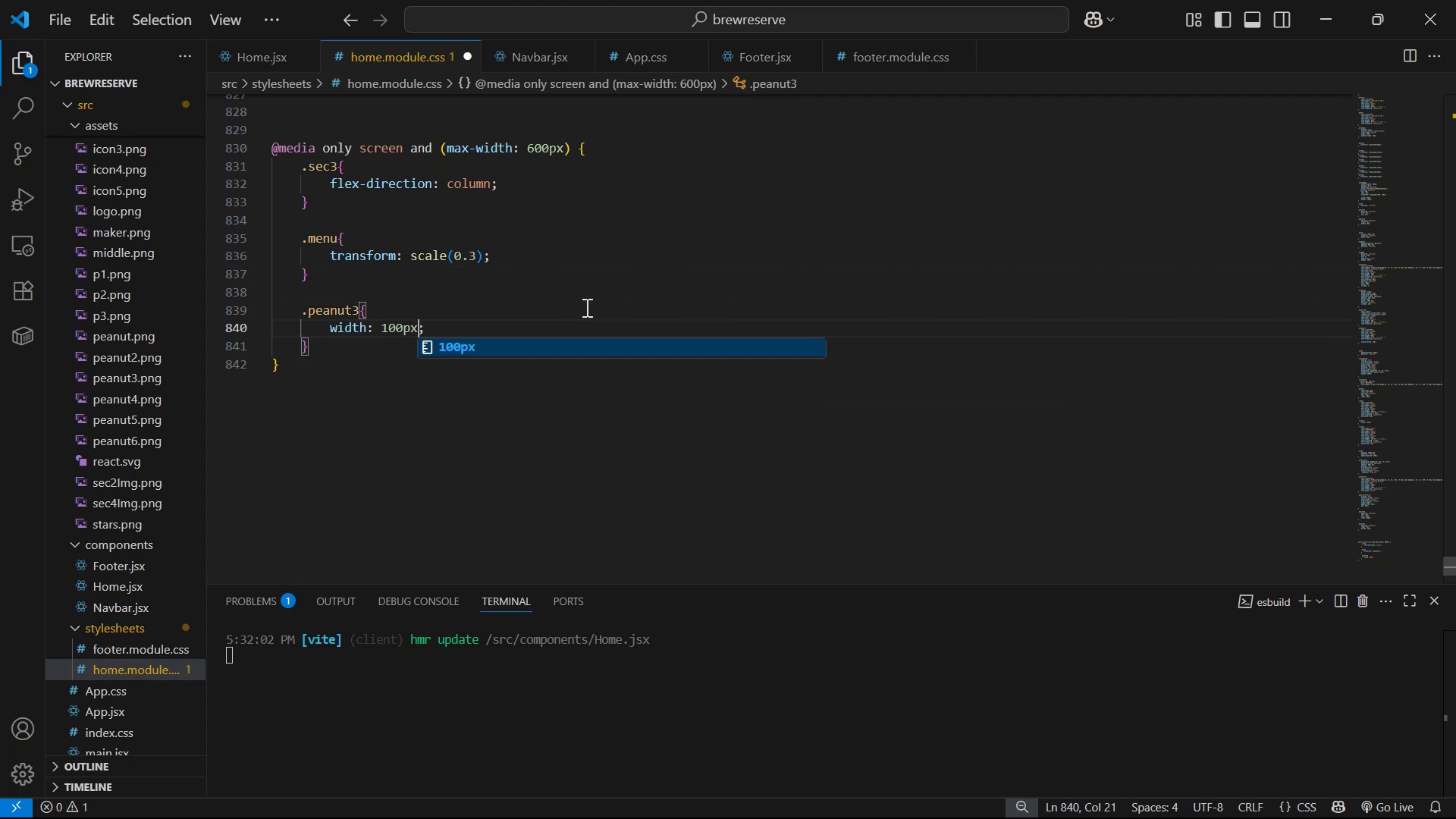 
key(Control+ControlLeft)
 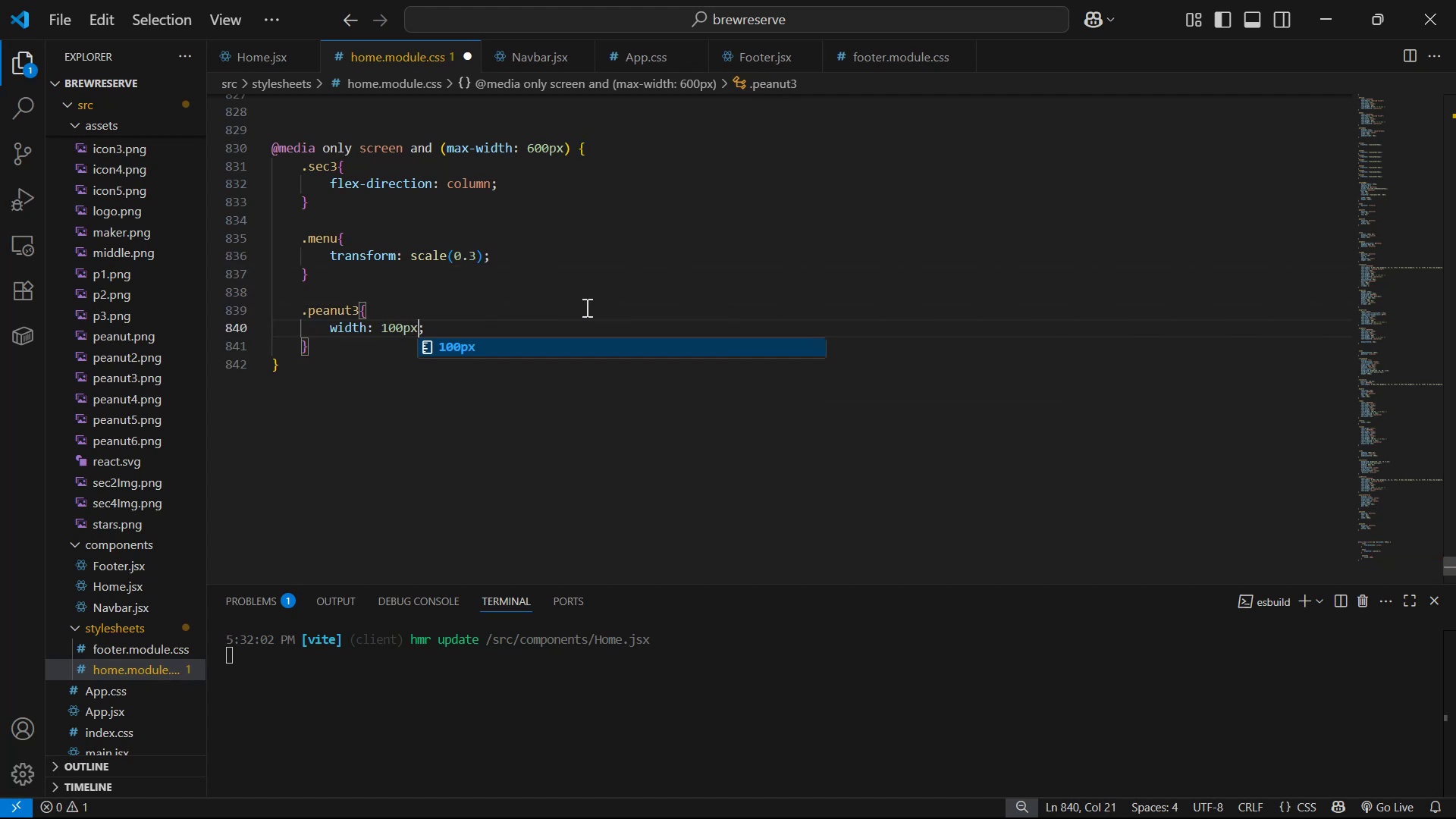 
key(Control+S)
 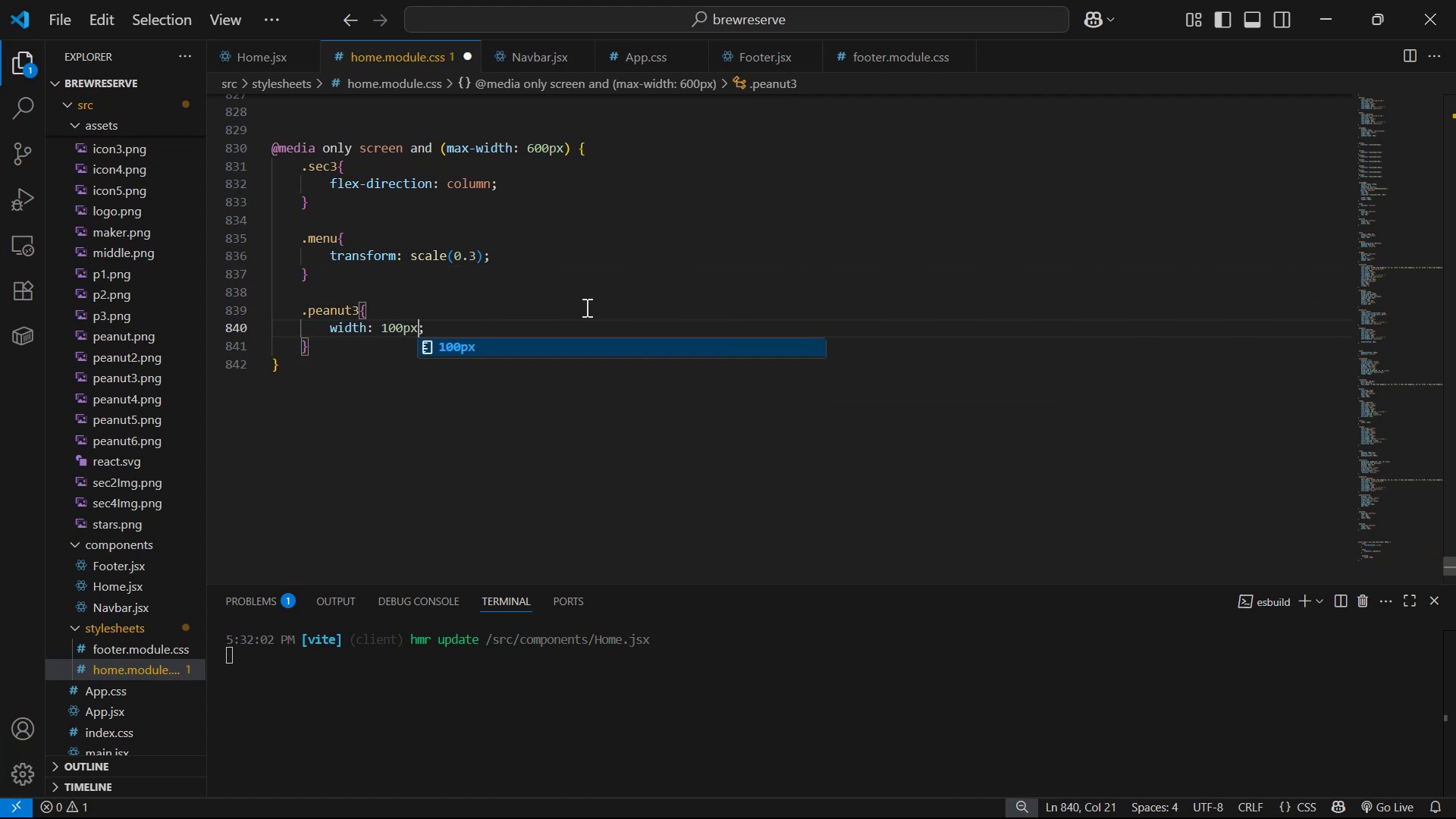 
key(Alt+AltLeft)
 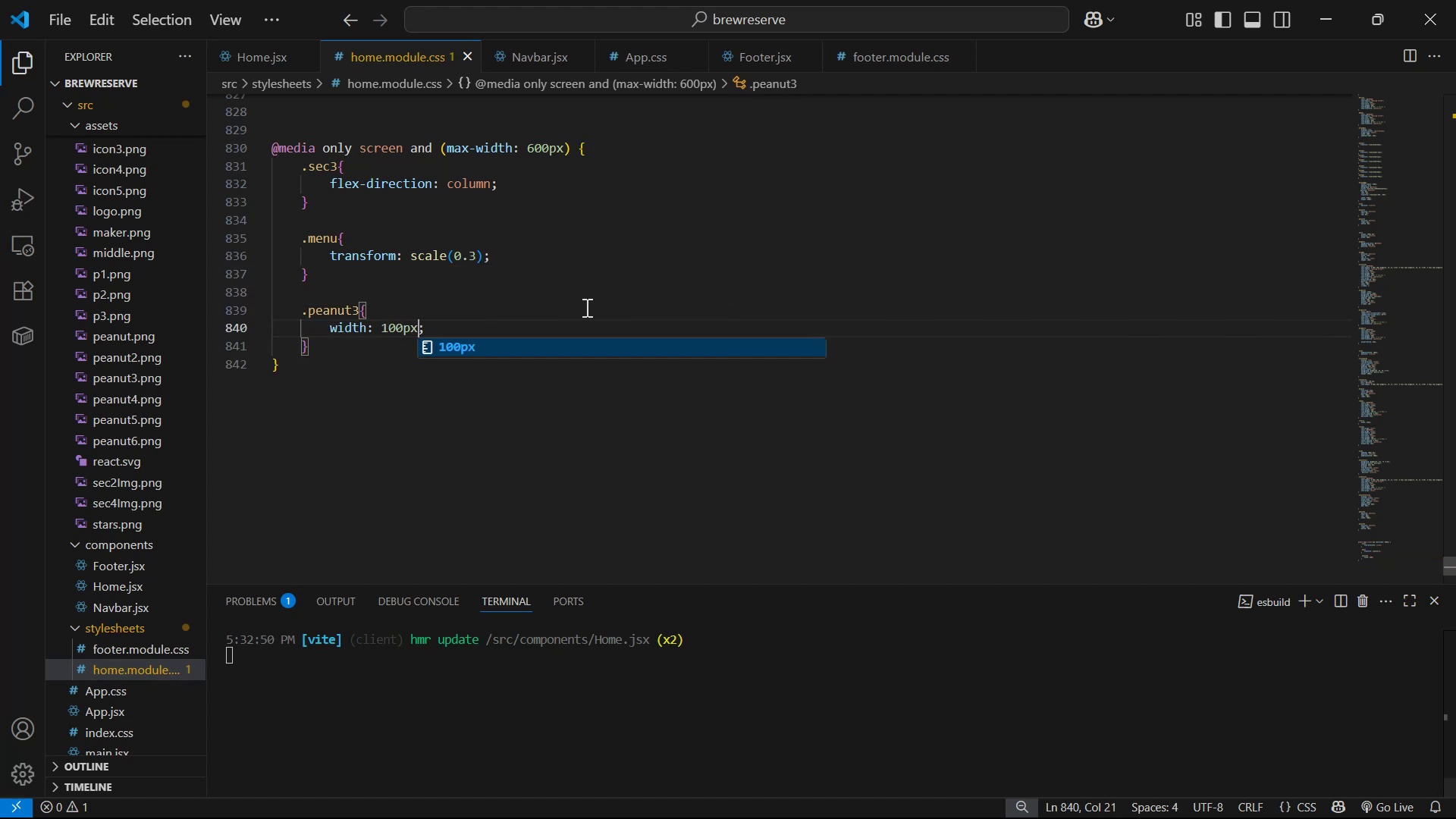 
key(Alt+Tab)
 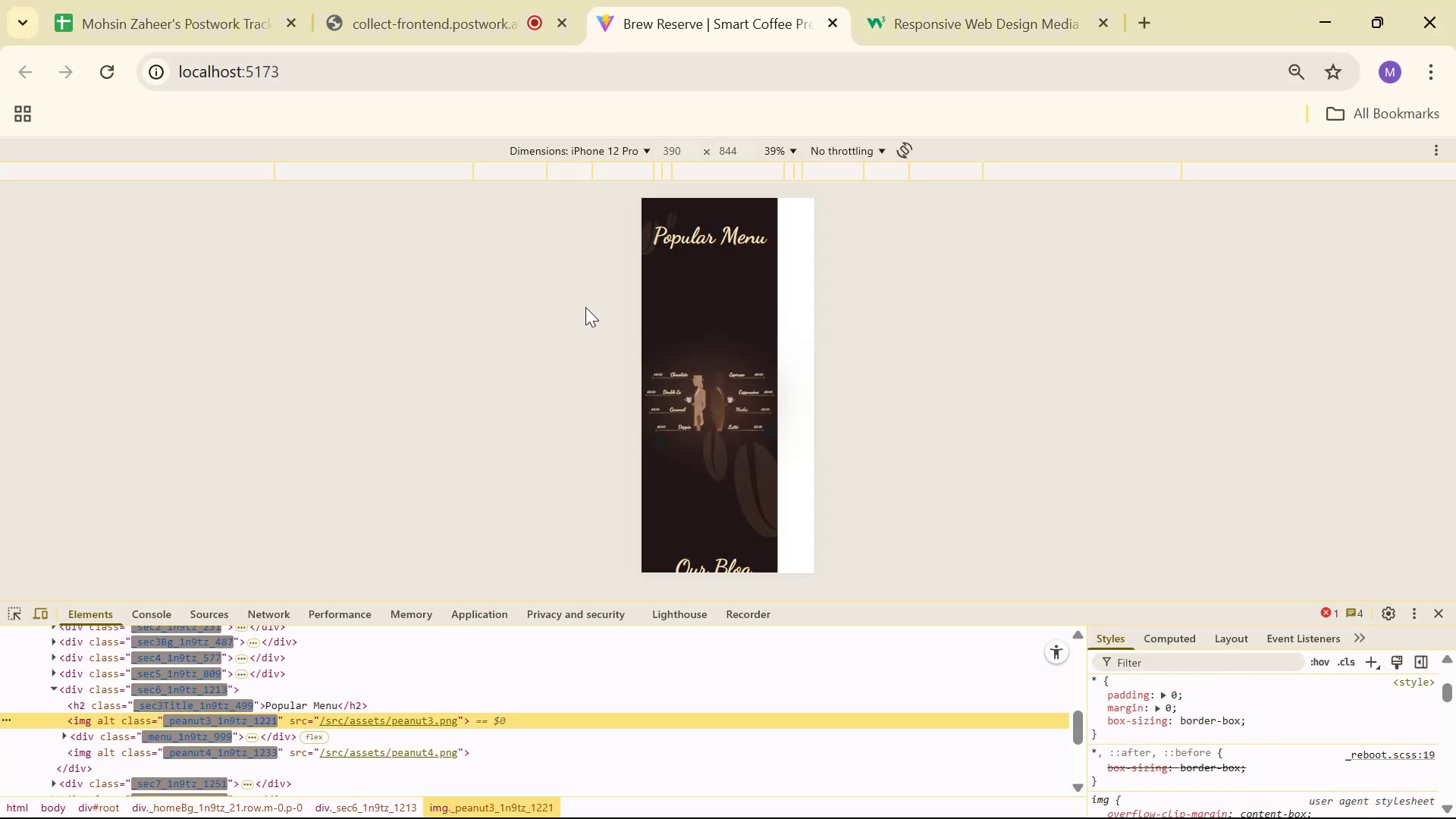 
key(Alt+AltLeft)
 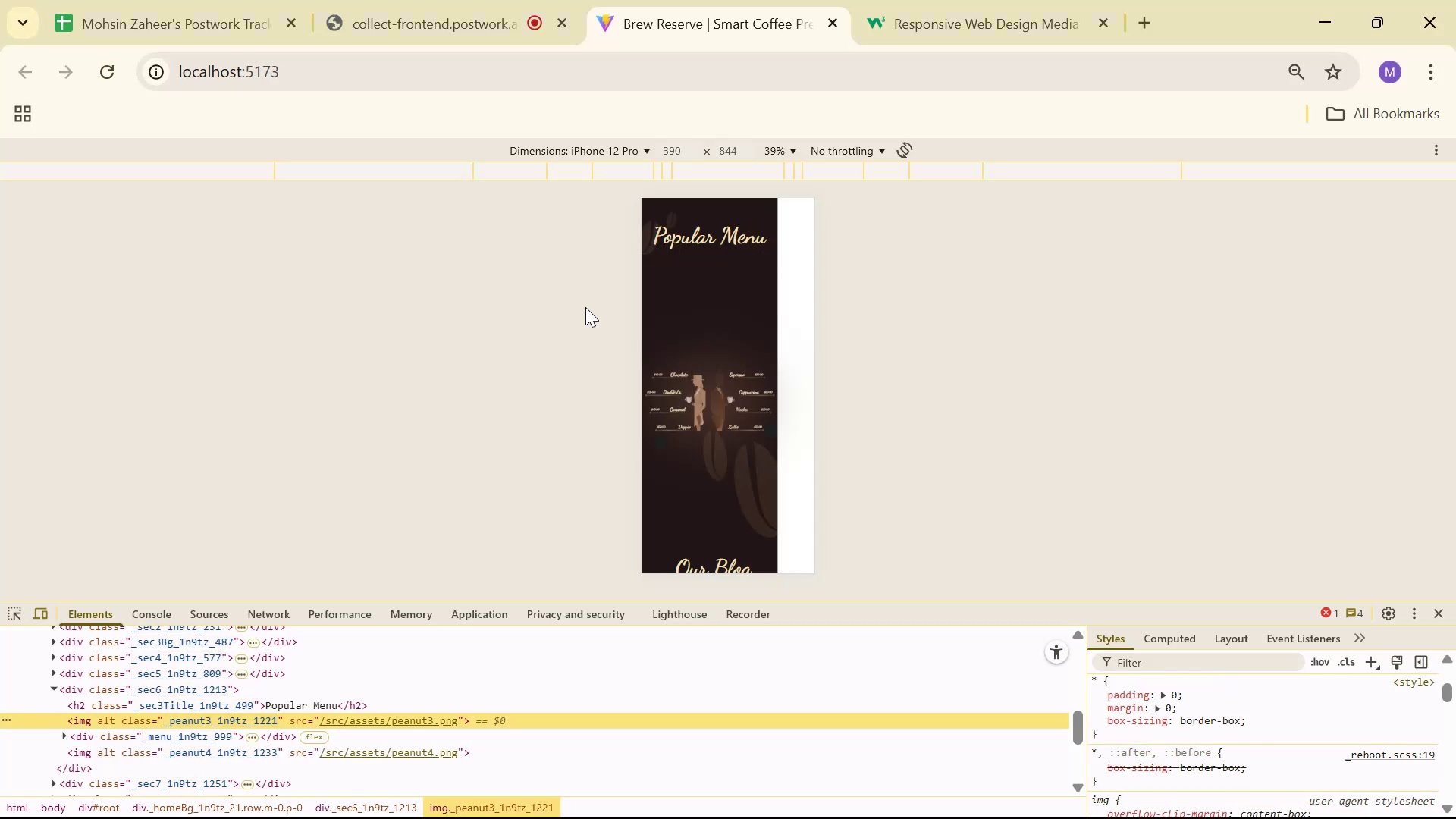 
key(Alt+Tab)
 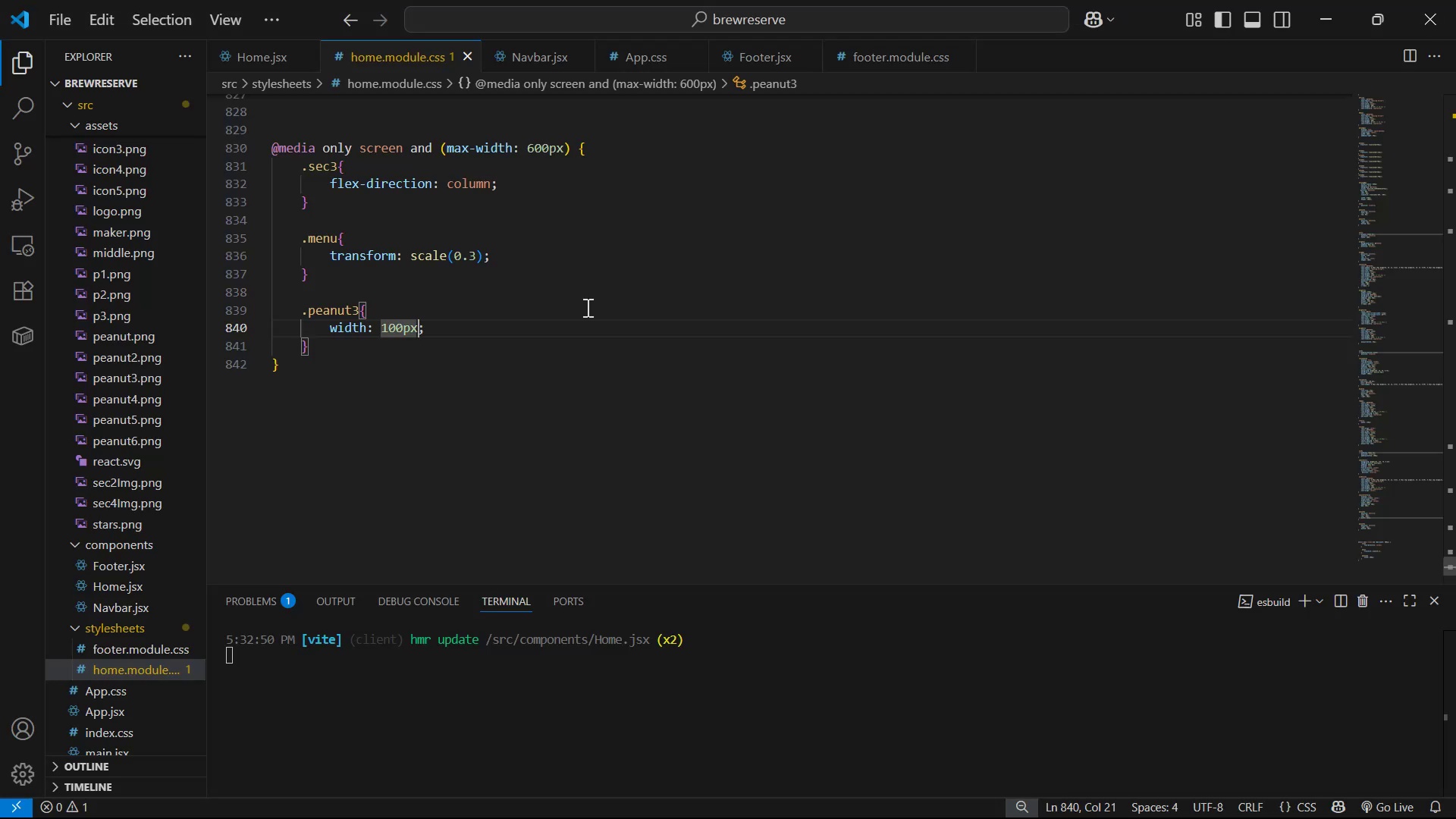 
hold_key(key=ArrowLeft, duration=0.58)
 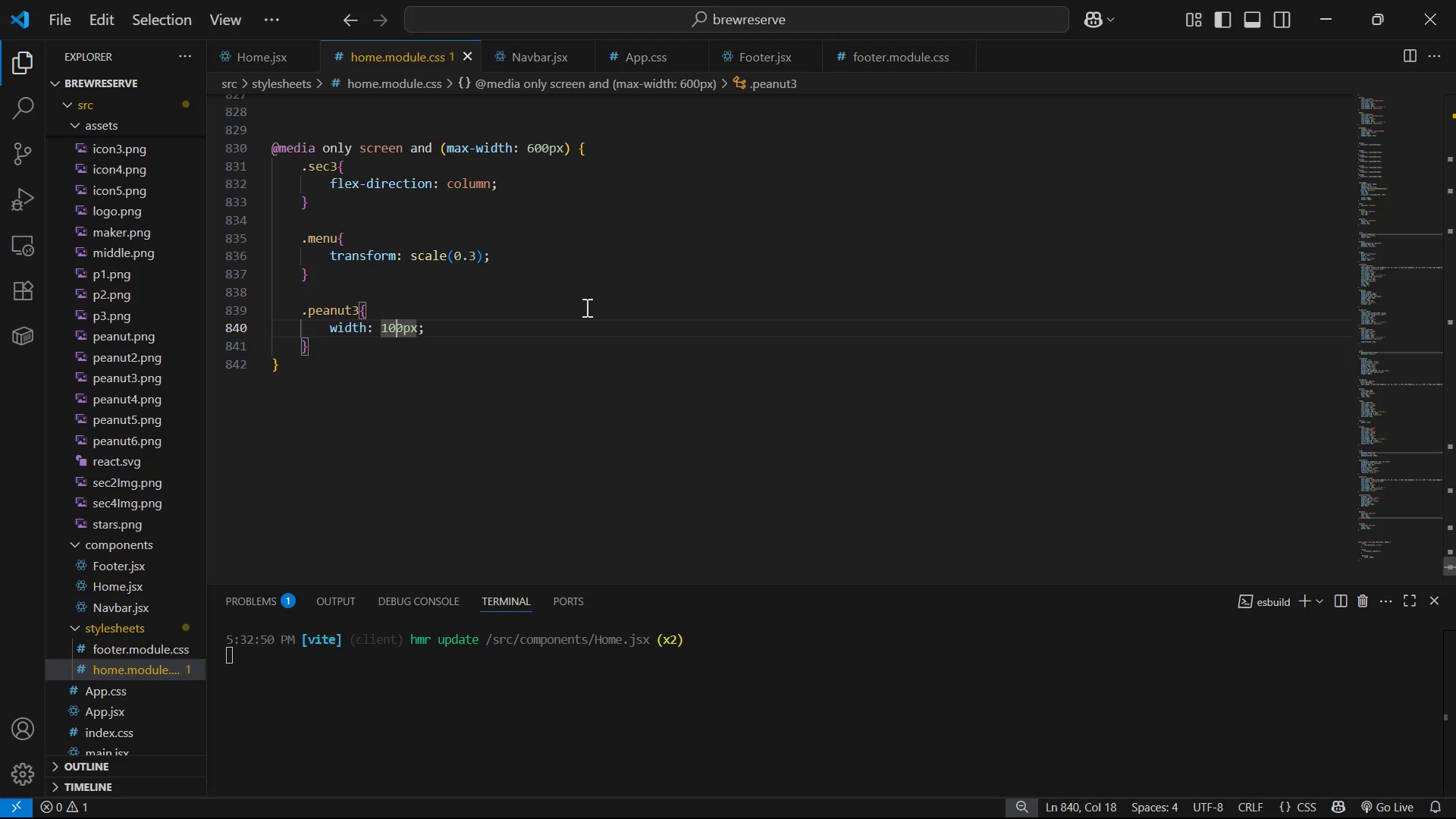 
key(ArrowLeft)
 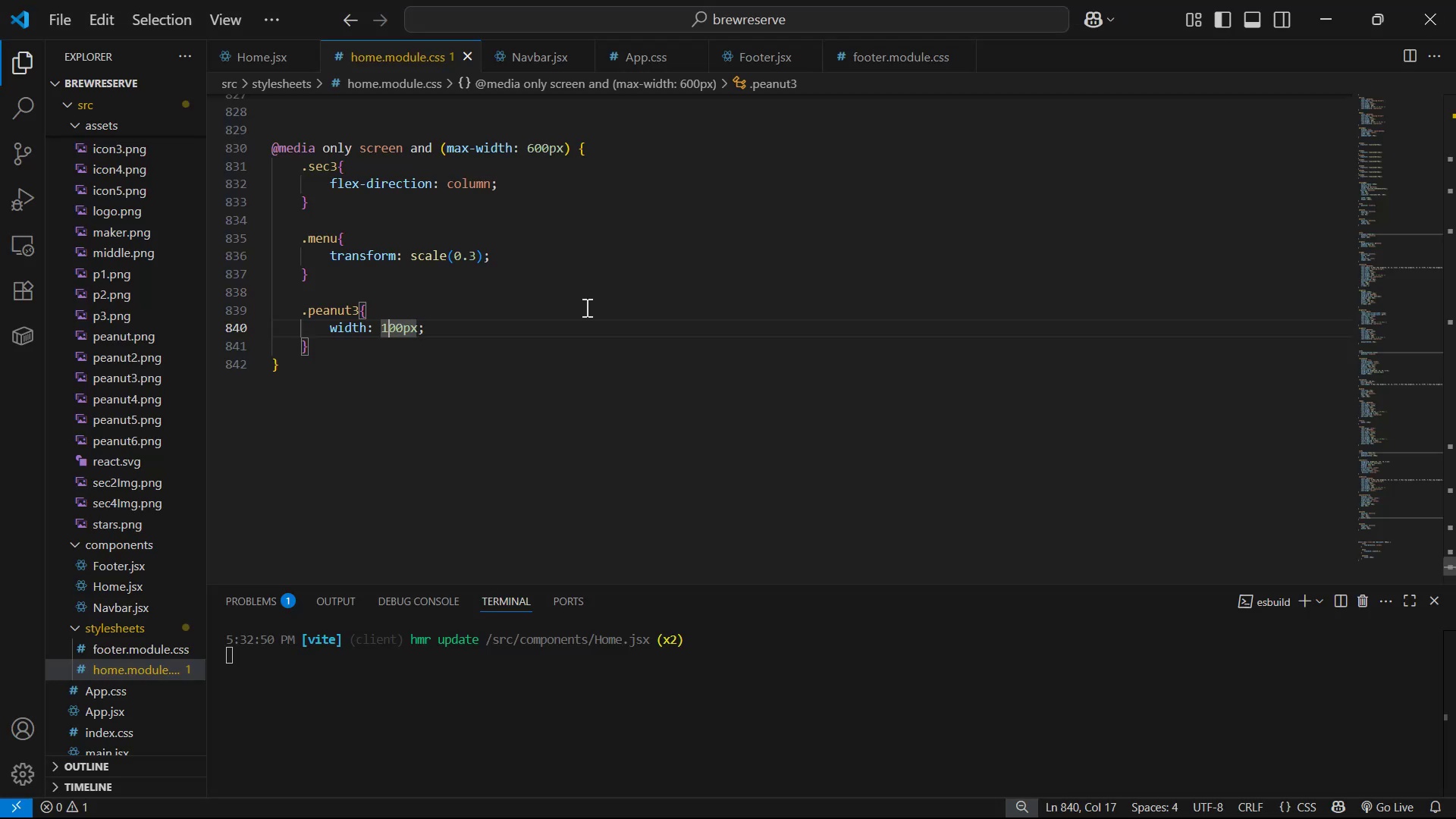 
key(Backspace)
 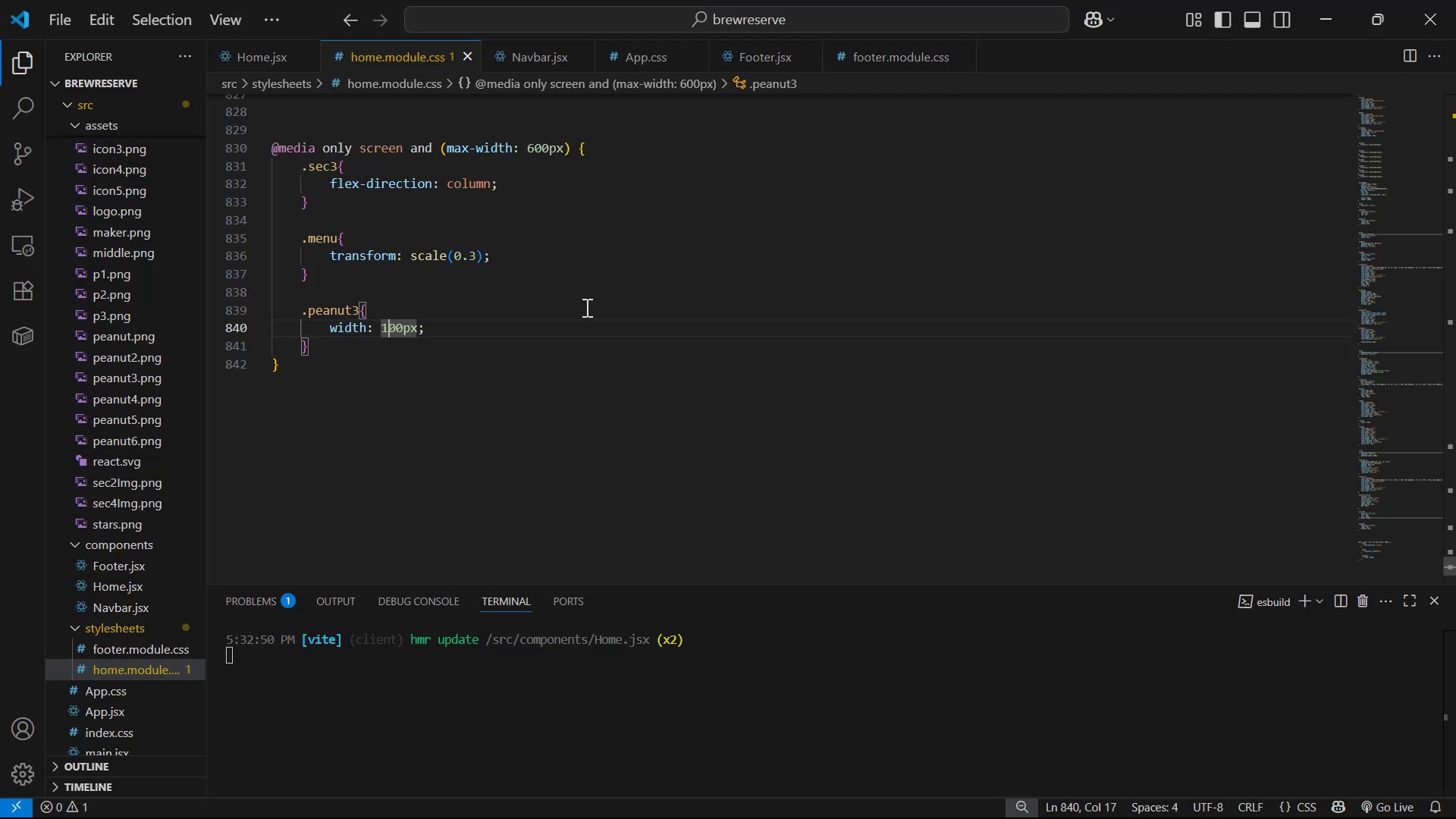 
key(2)
 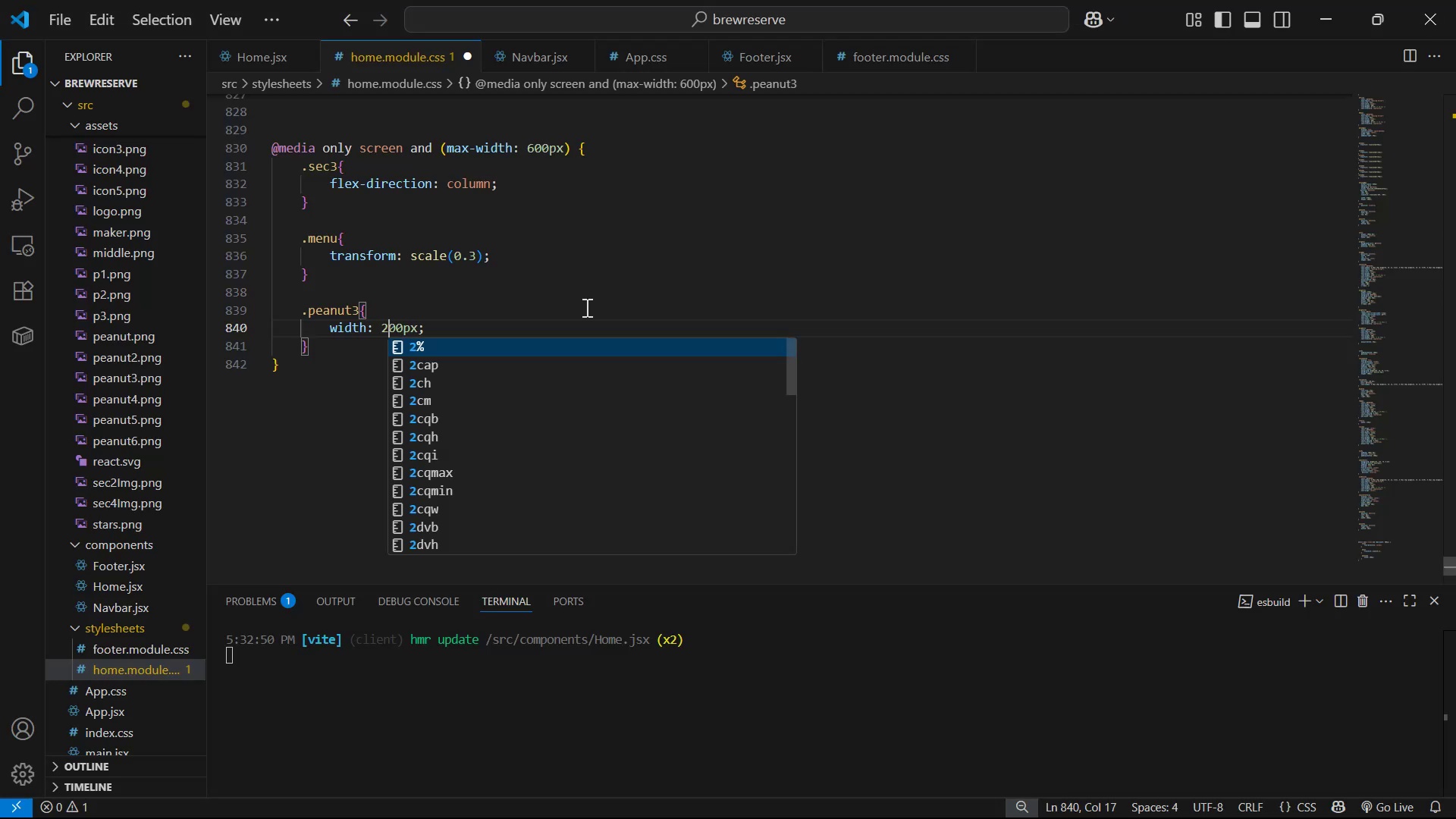 
key(Control+S)
 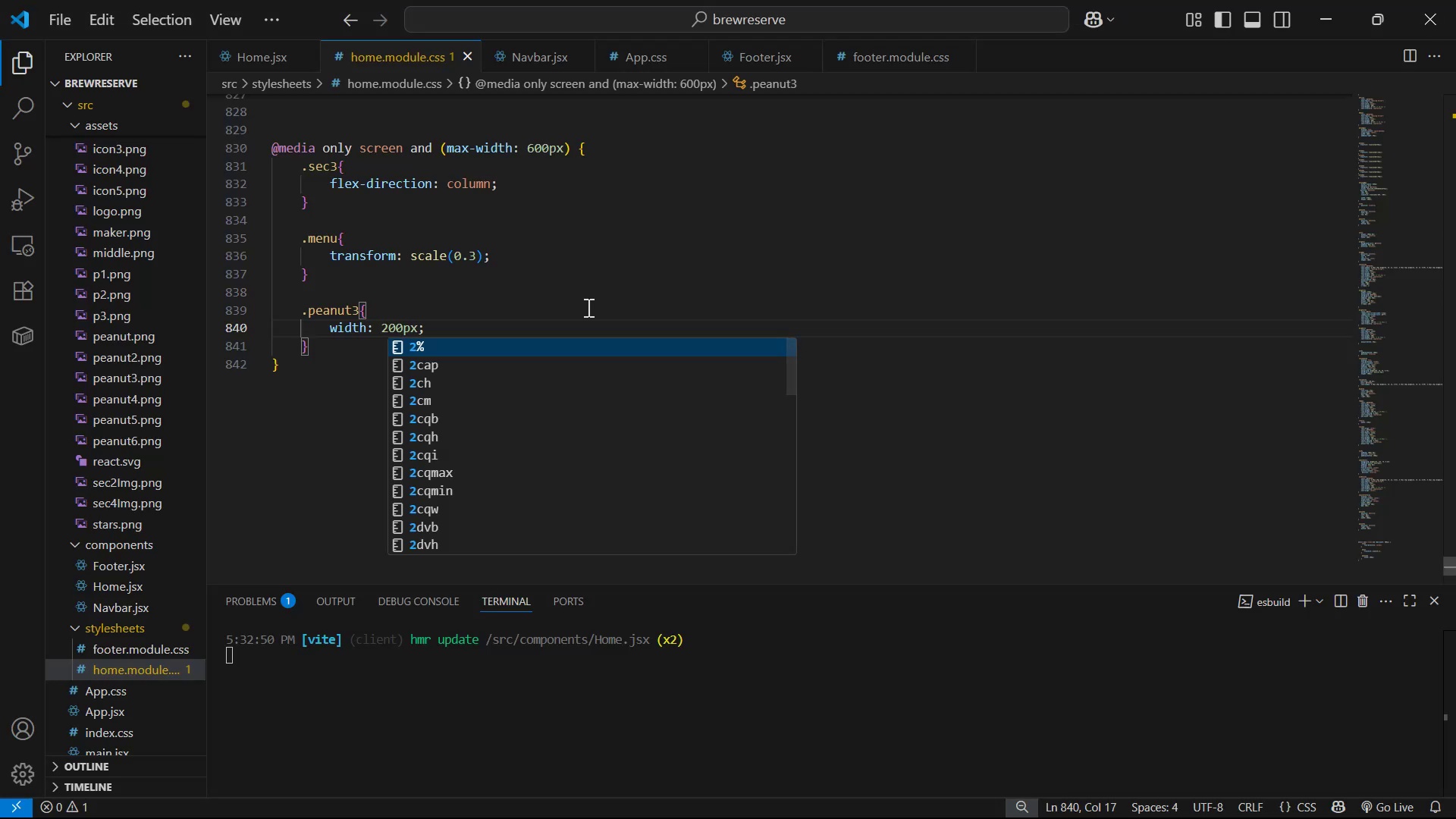 
key(Alt+AltLeft)
 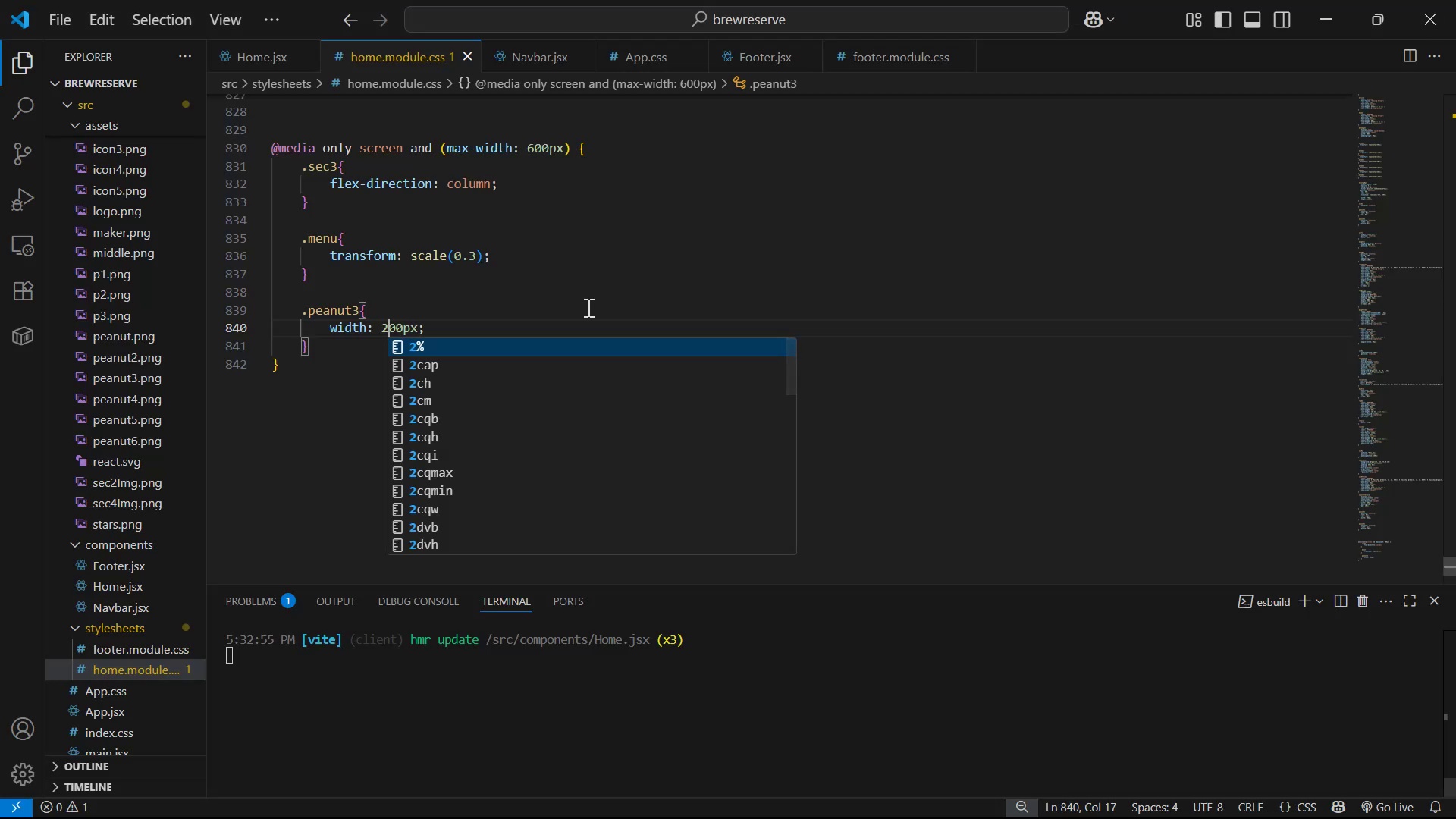 
key(Alt+Tab)
 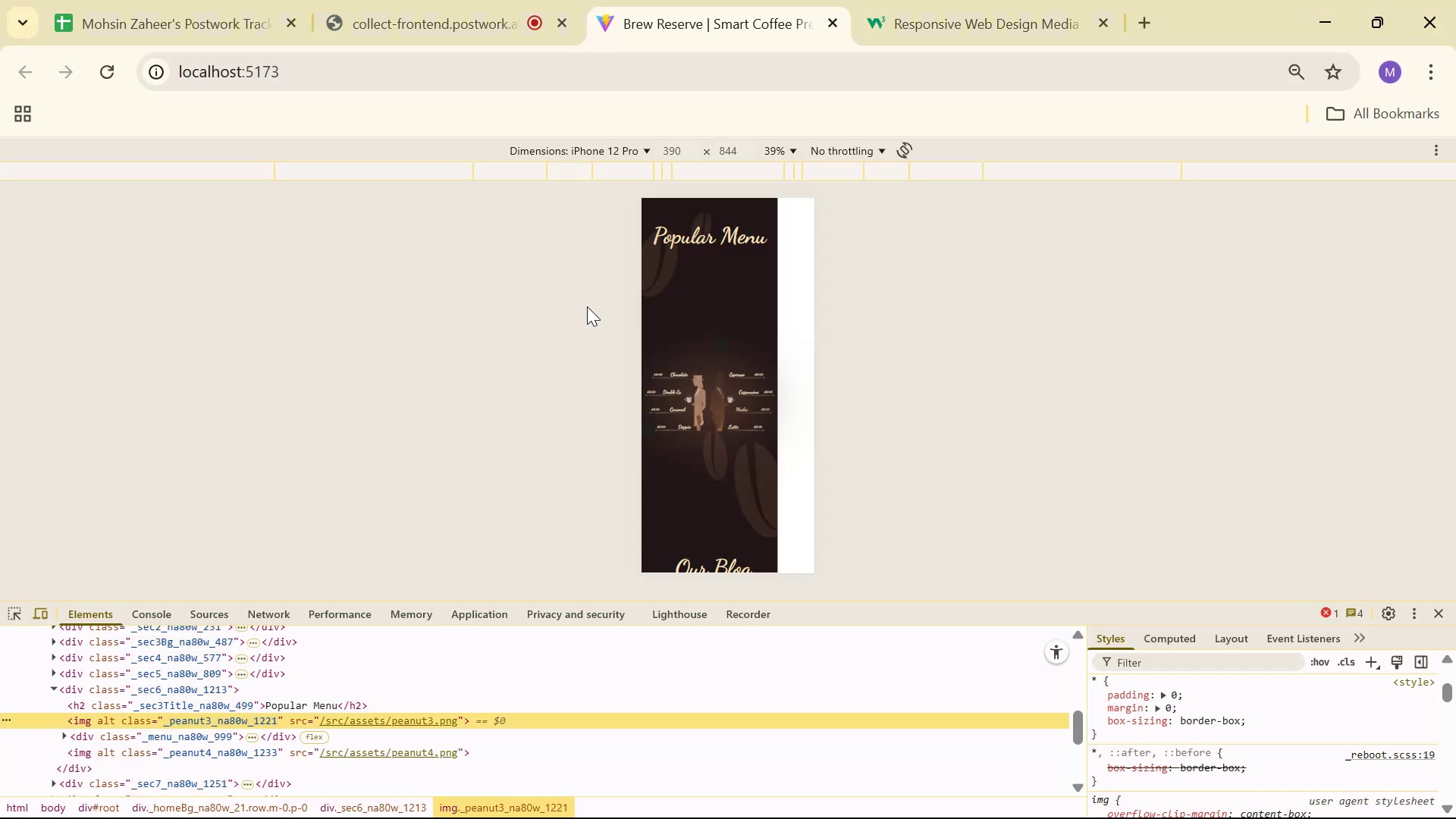 
scroll: coordinate [700, 454], scroll_direction: up, amount: 58.0
 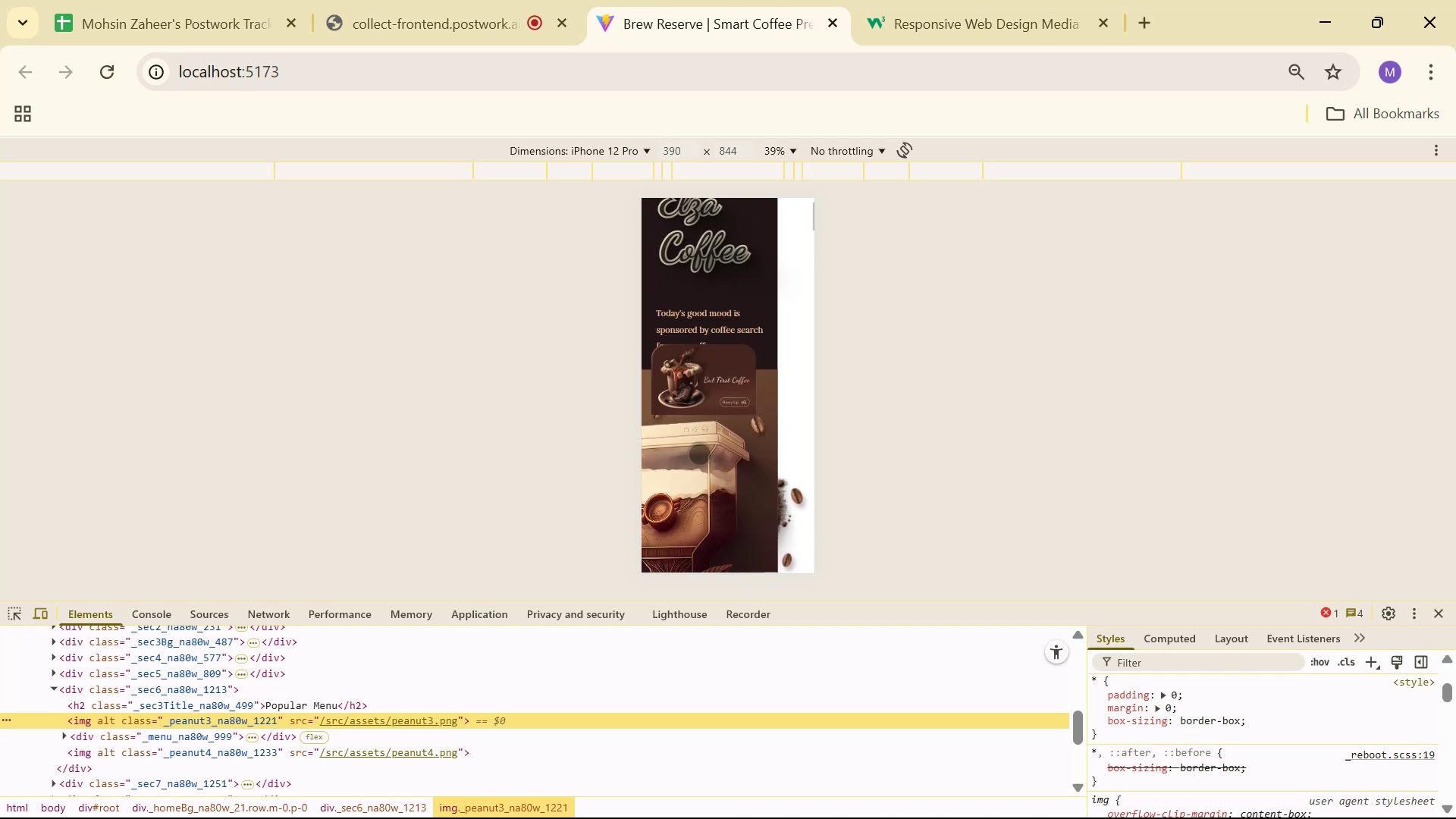 
scroll: coordinate [703, 453], scroll_direction: down, amount: 4.0
 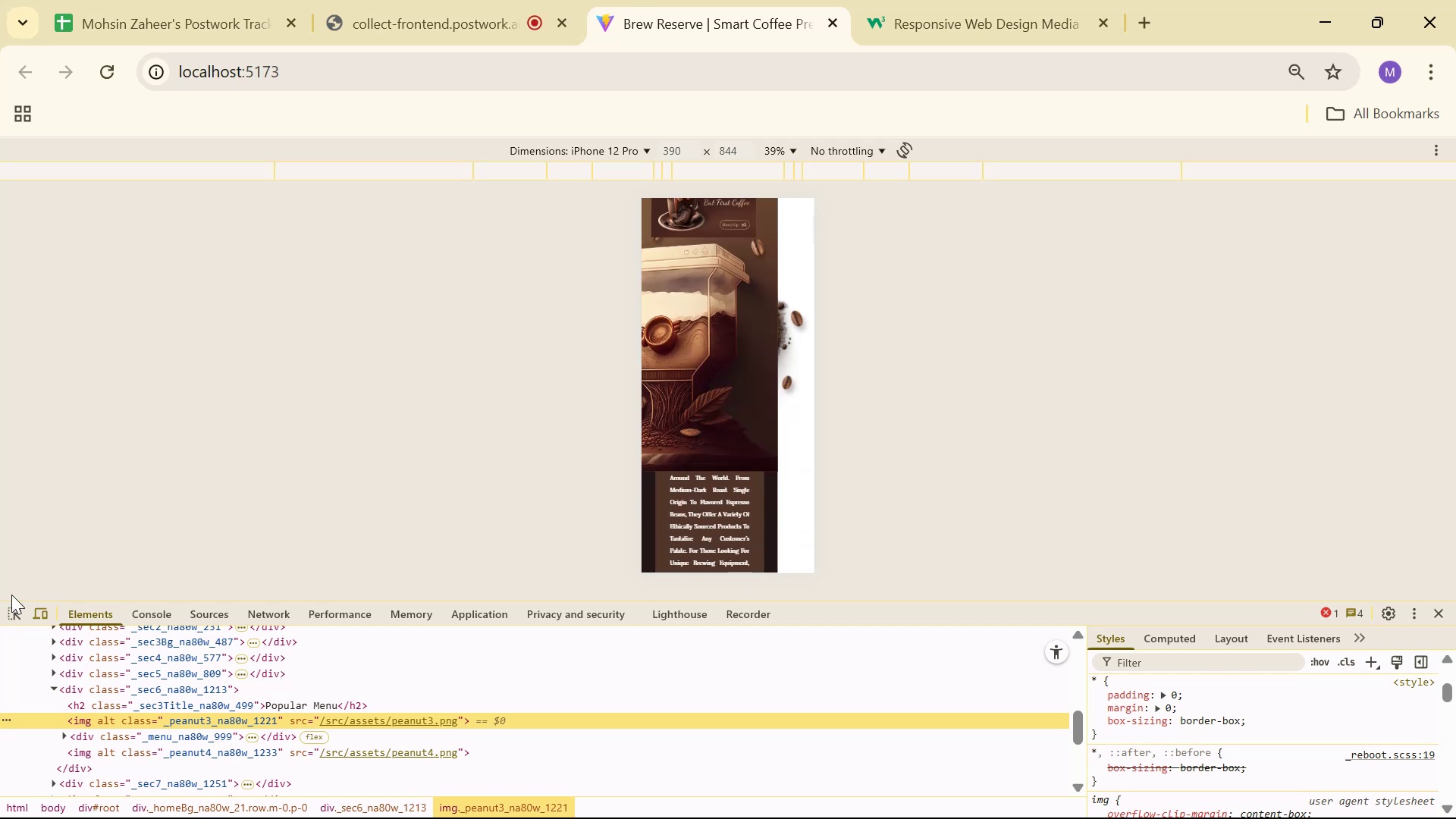 
left_click([7, 610])
 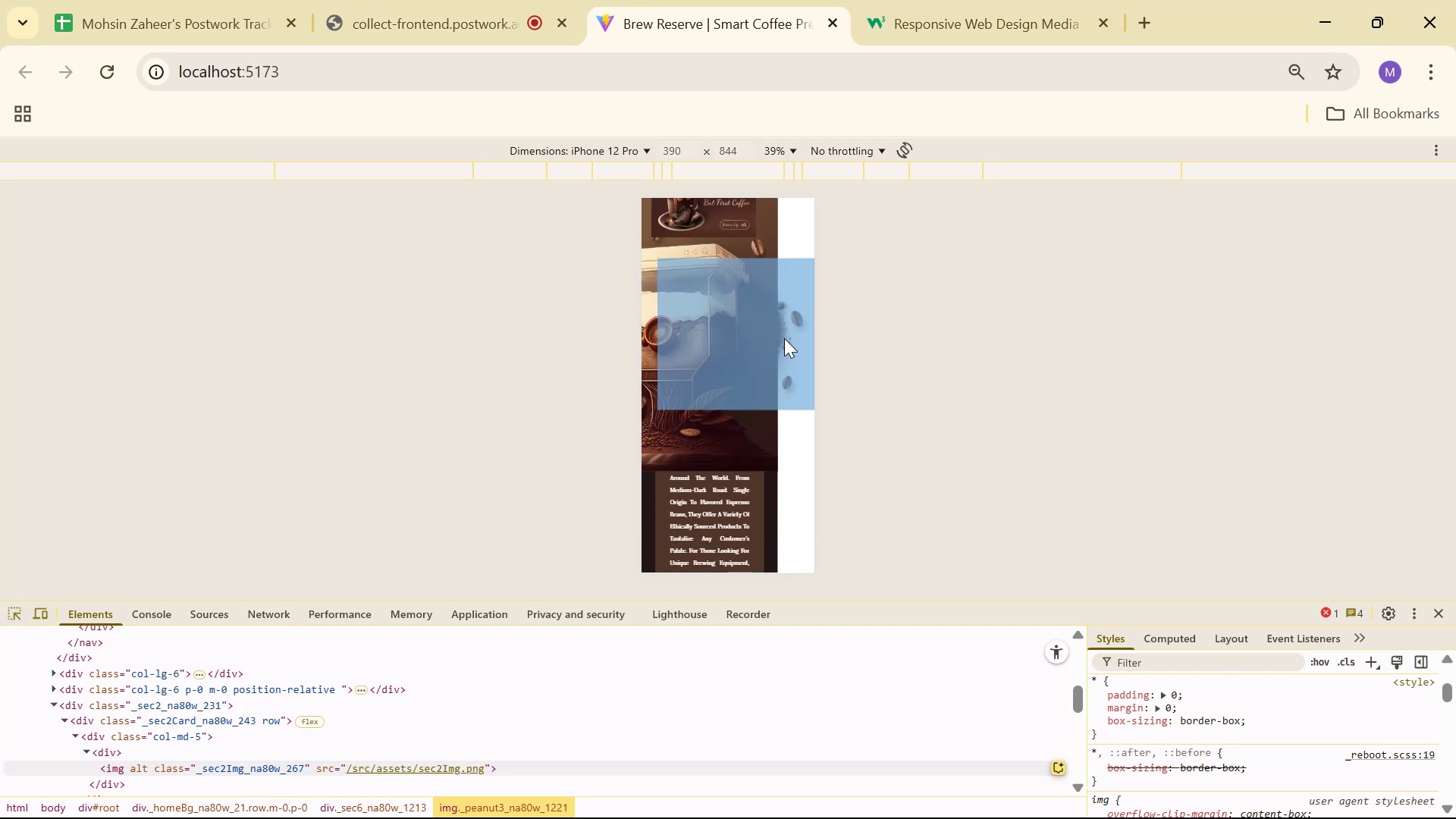 
wait(6.13)
 